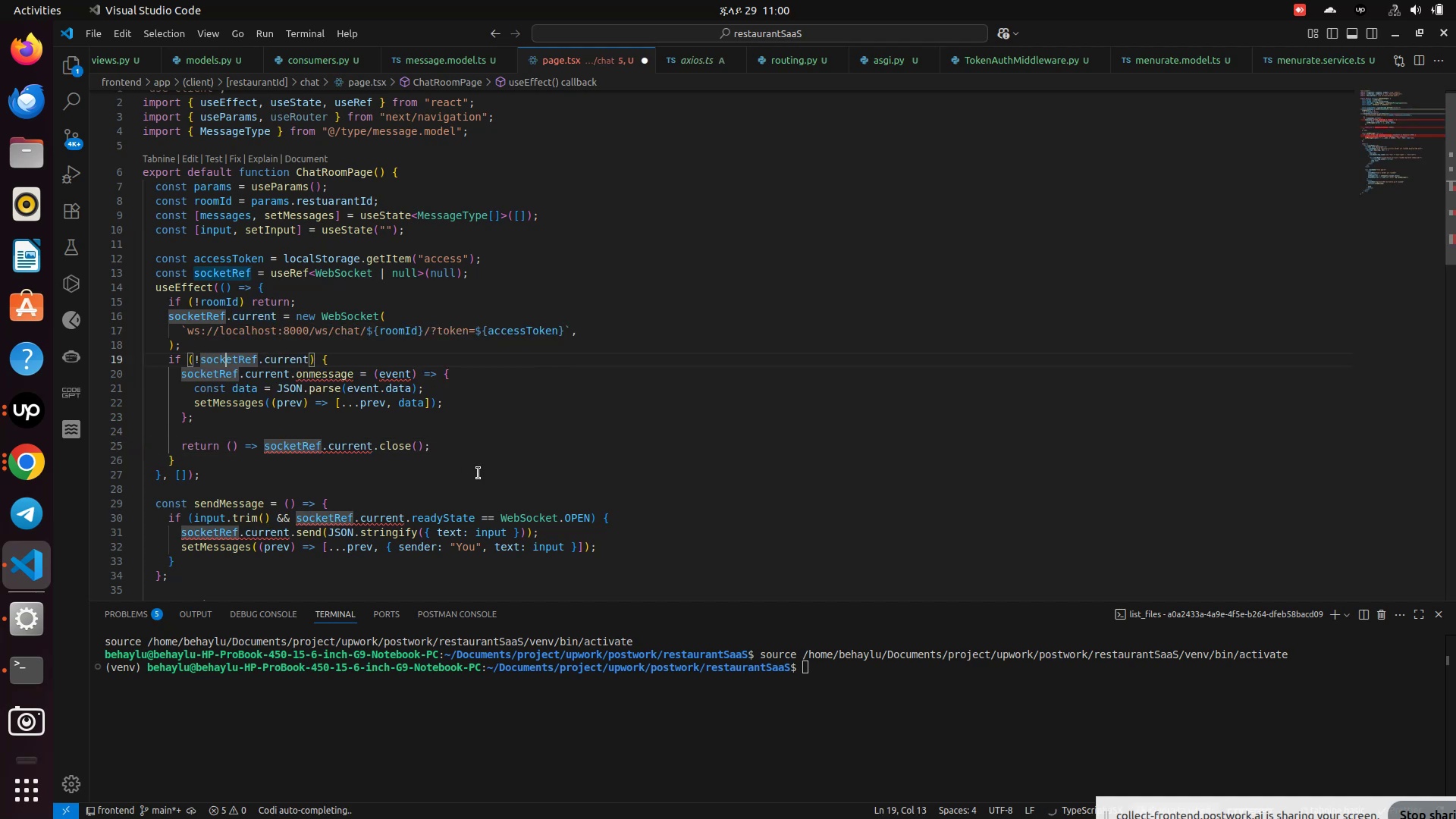 
hold_key(key=ArrowRight, duration=1.04)
 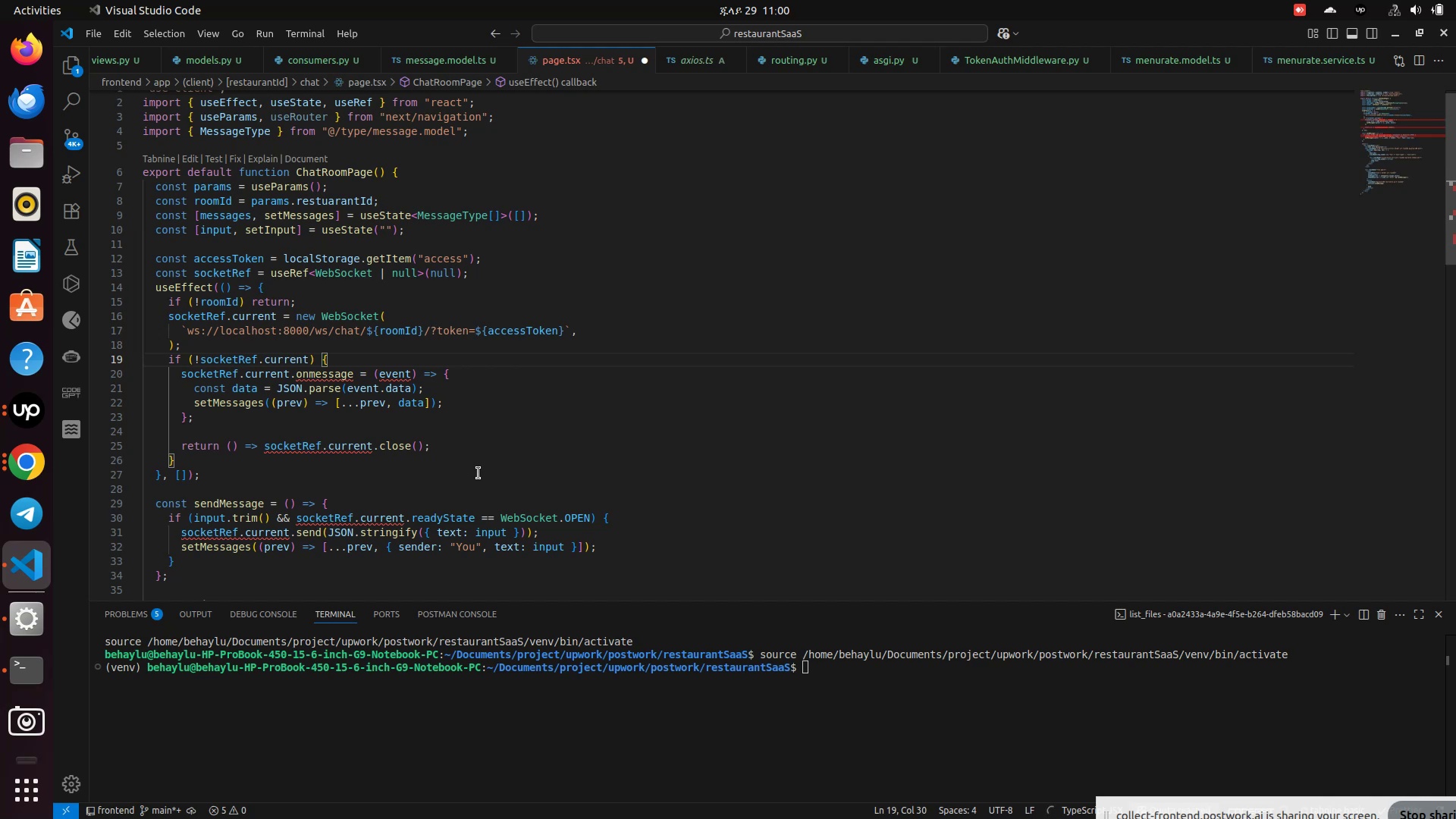 
key(ArrowRight)
 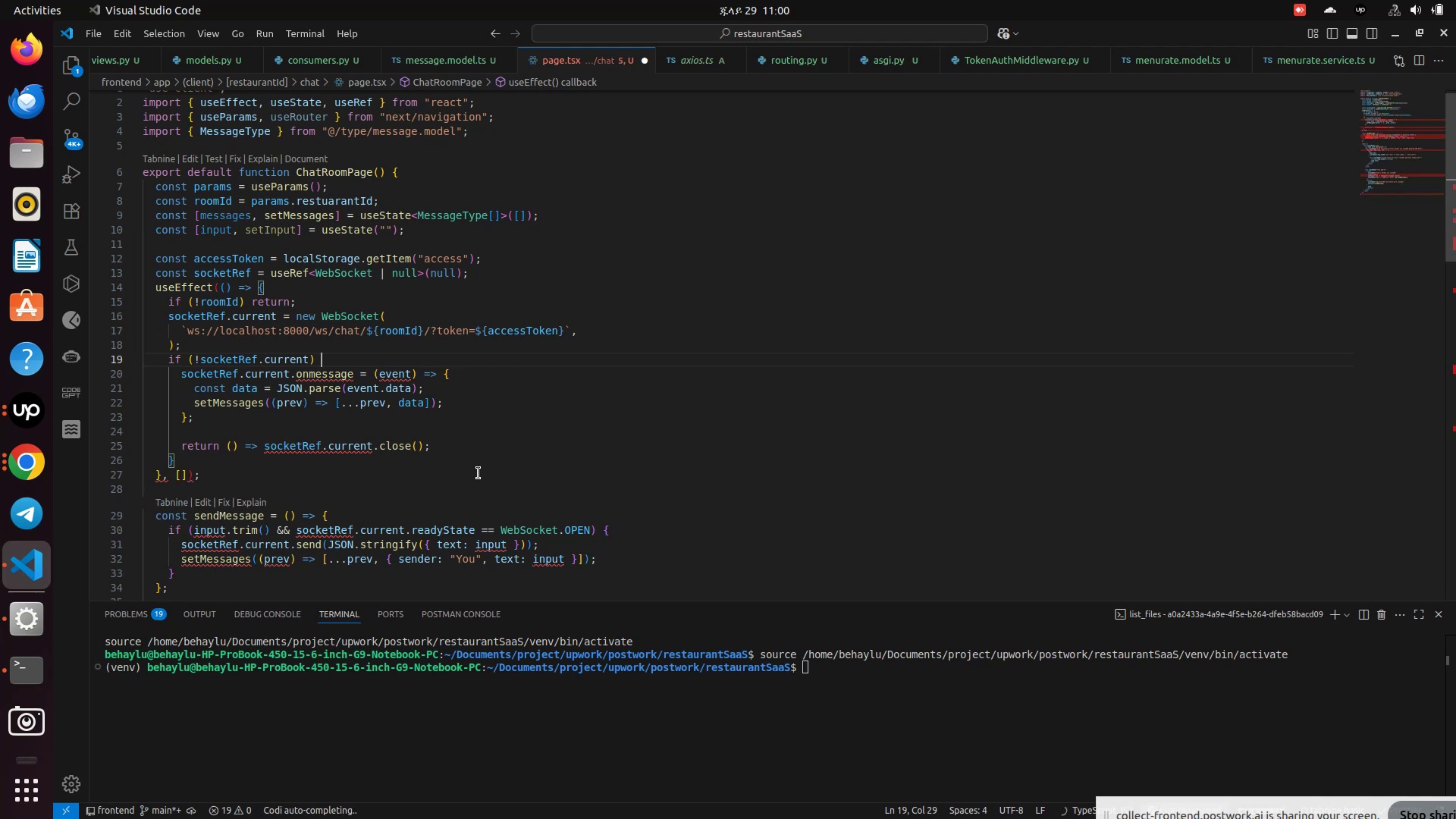 
key(Backspace)
type( rt)
key(Backspace)
type(etur)
 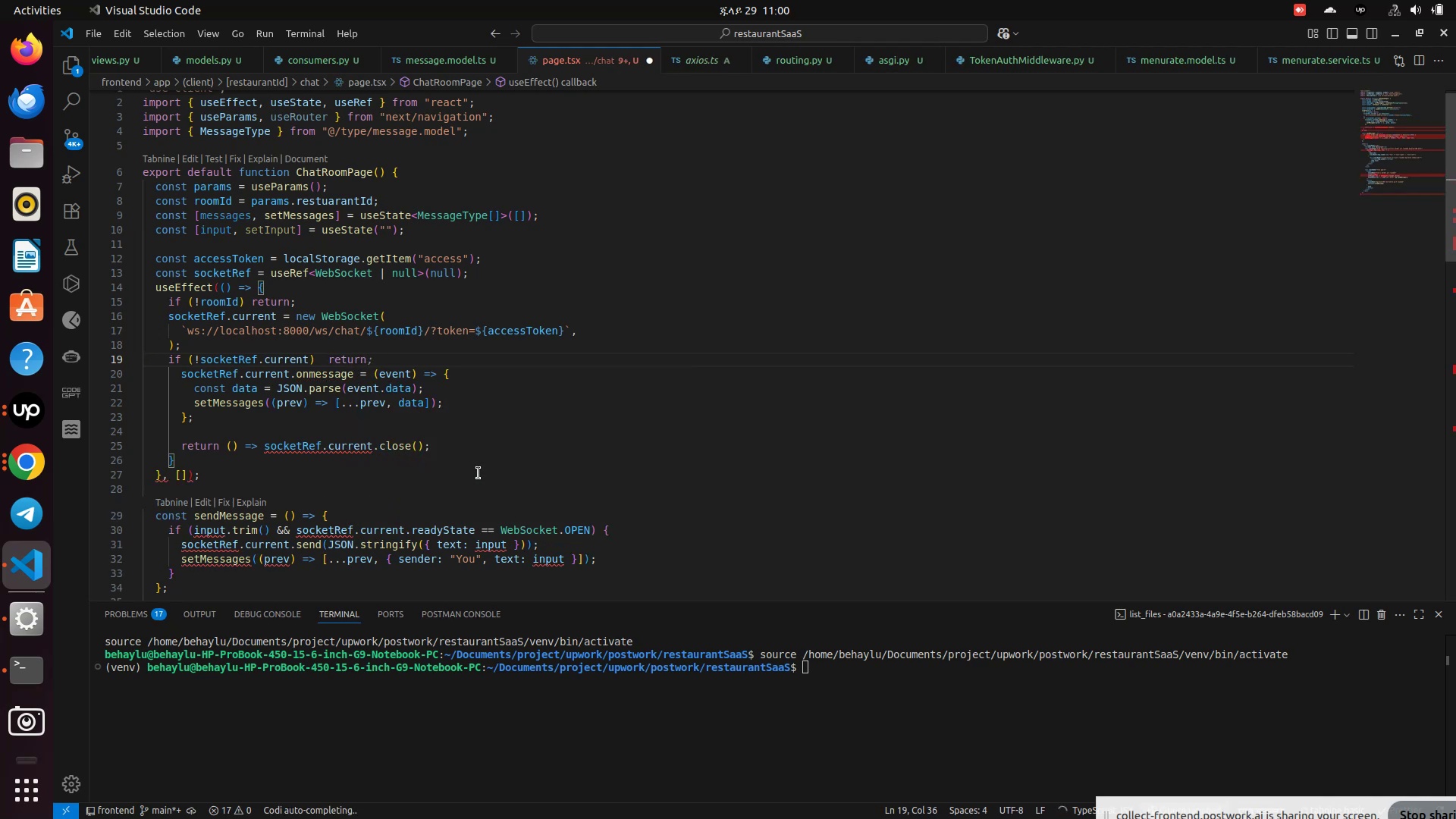 
key(Enter)
 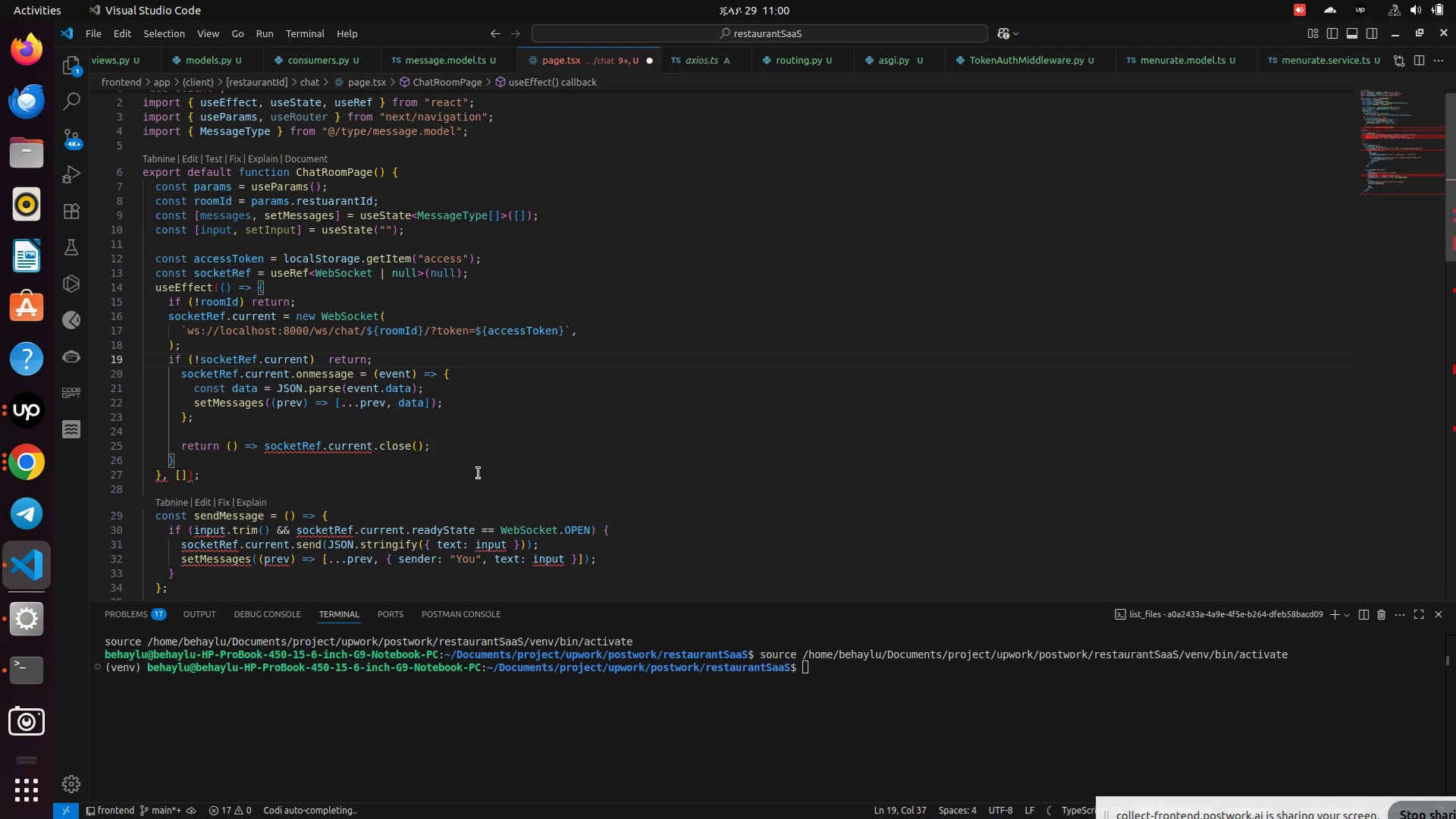 
key(Semicolon)
 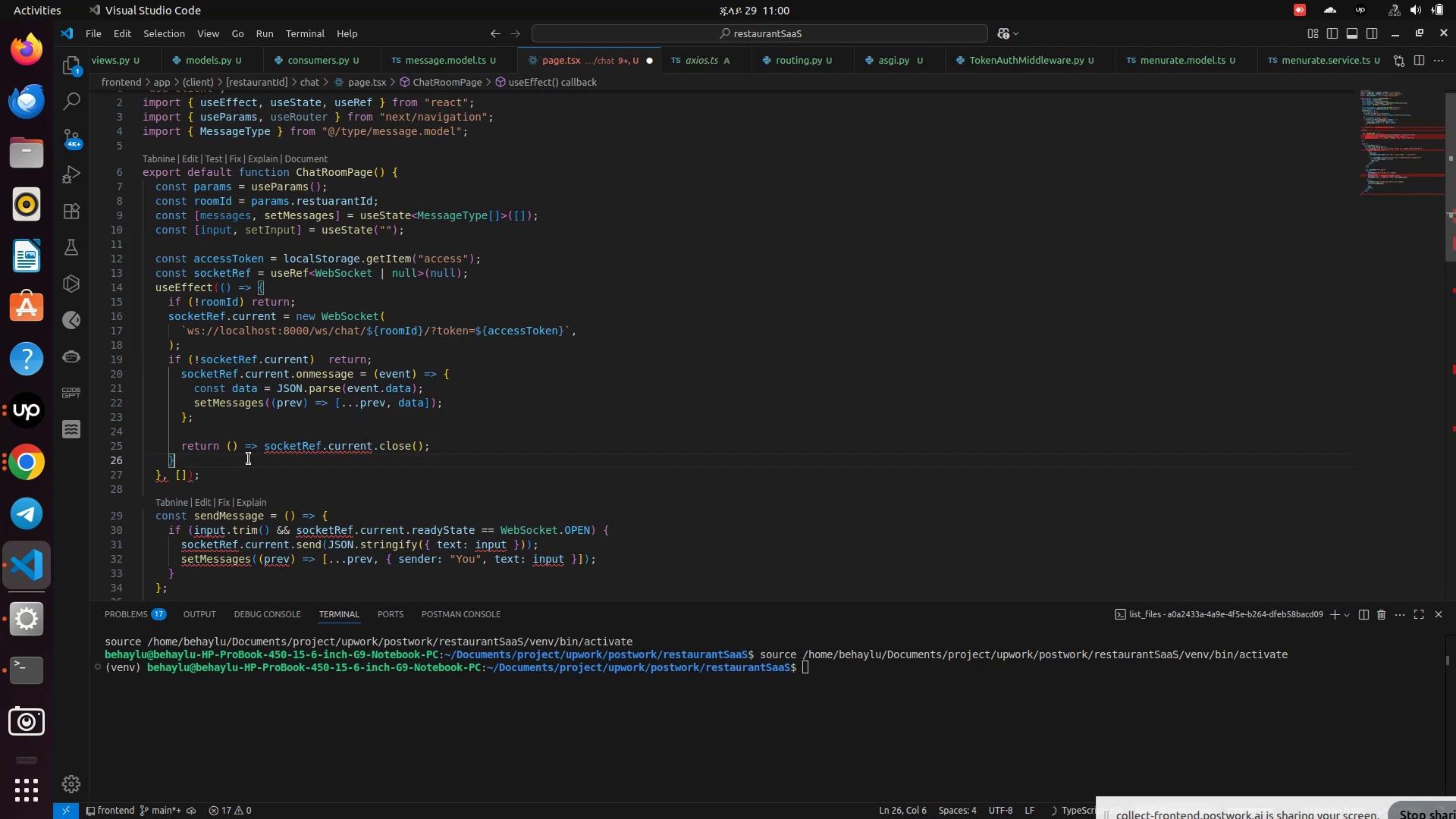 
left_click([249, 459])
 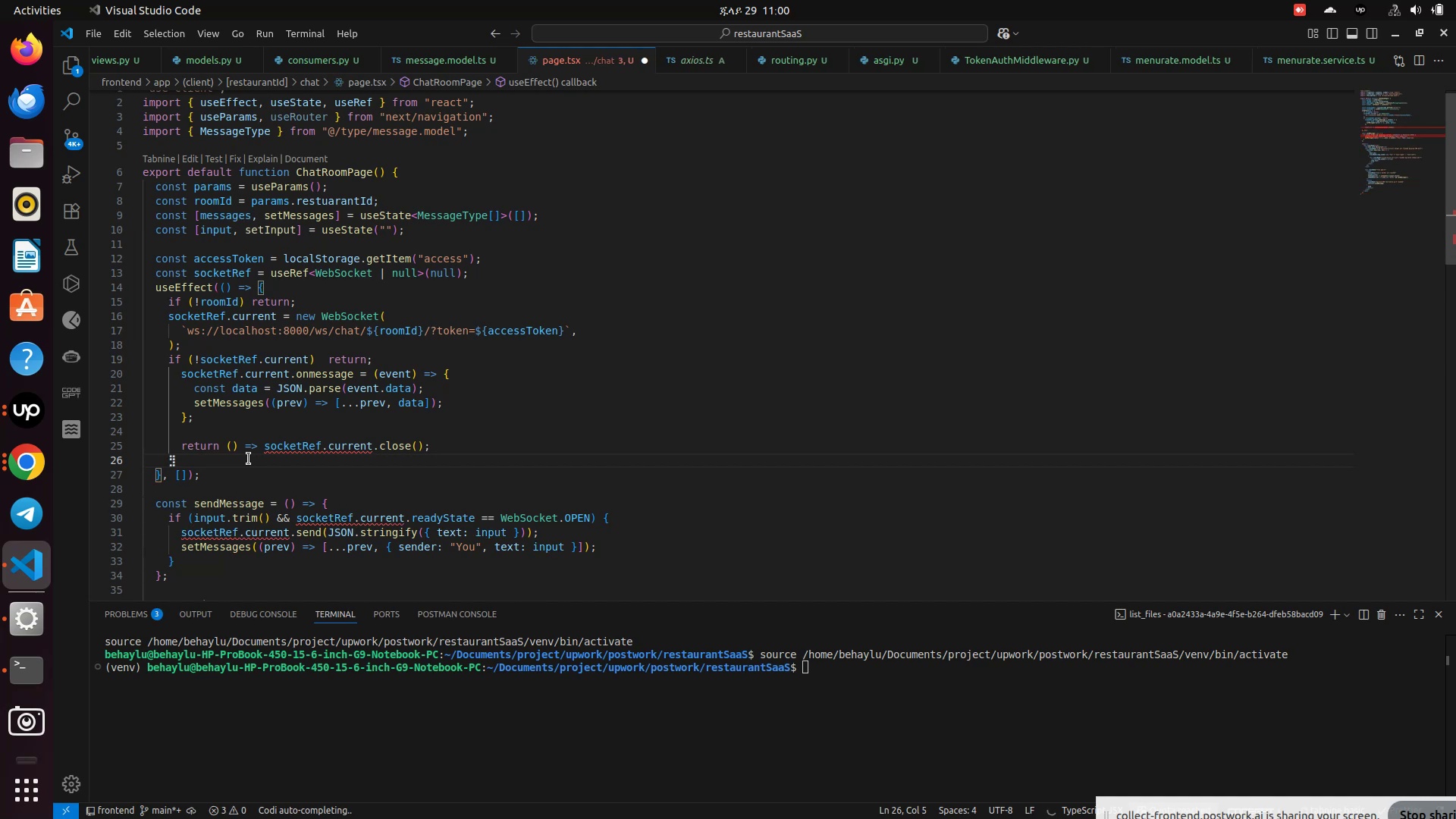 
key(Backspace)
 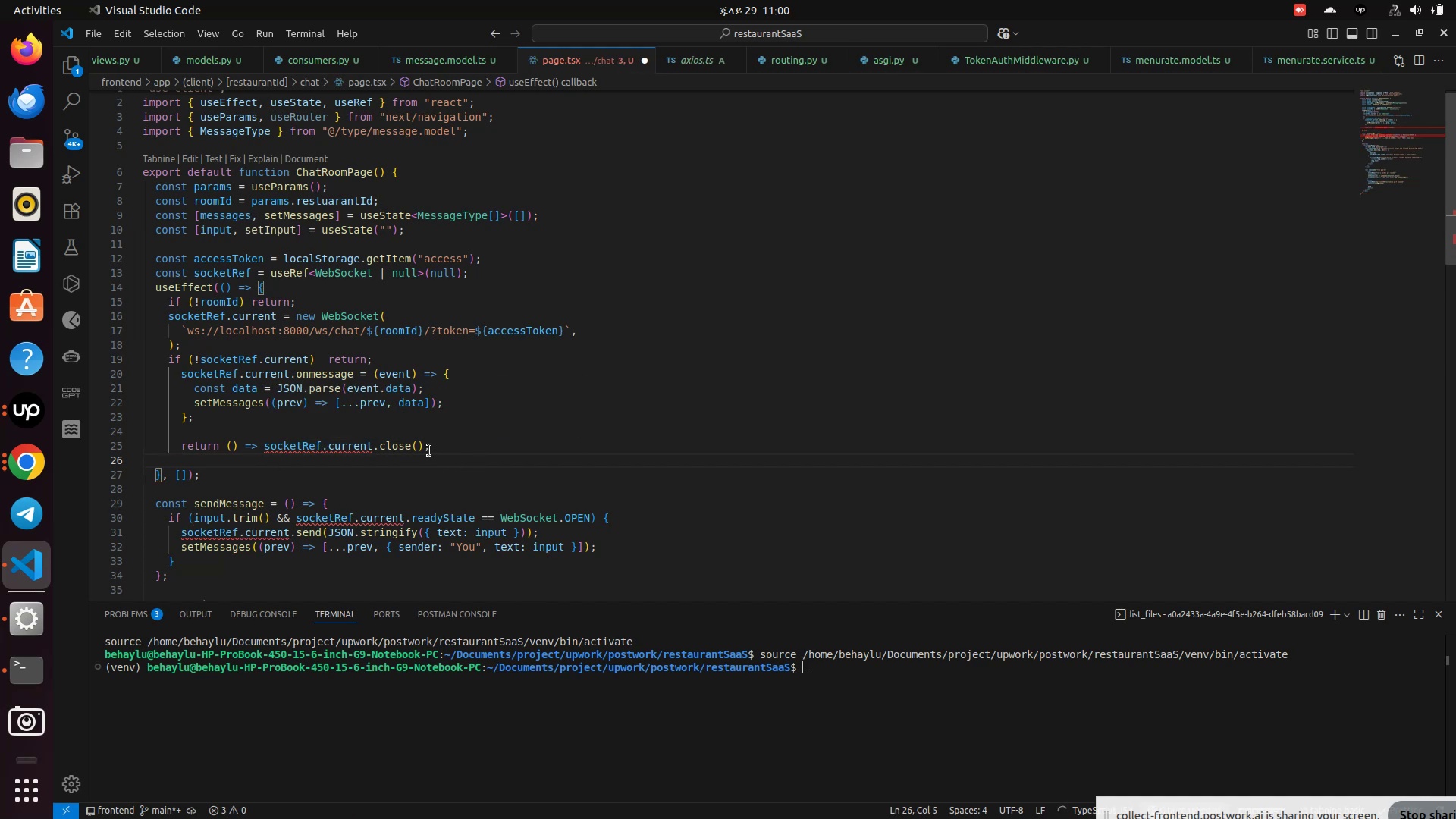 
wait(5.7)
 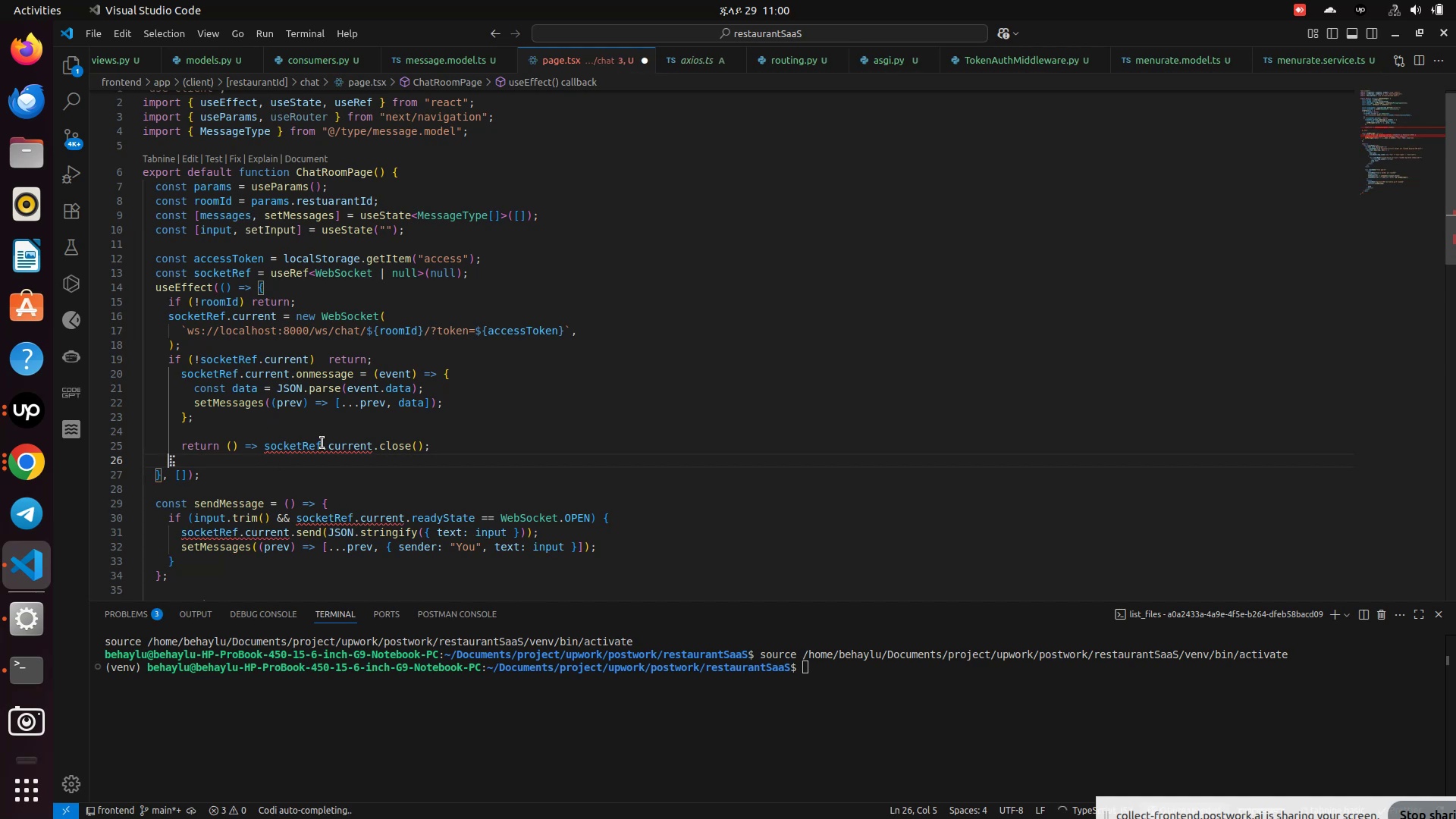 
left_click([426, 449])
 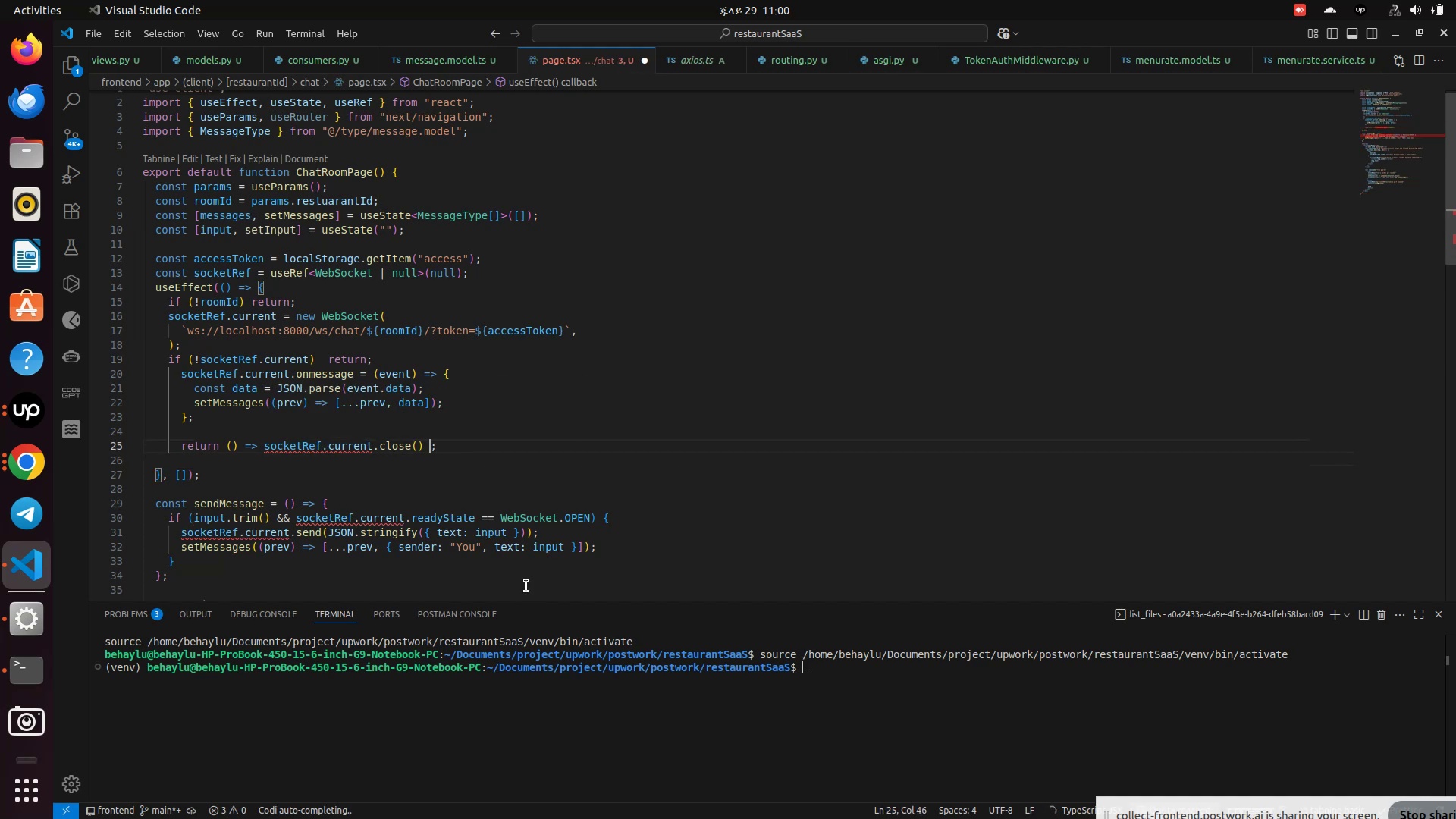 
key(Space)
 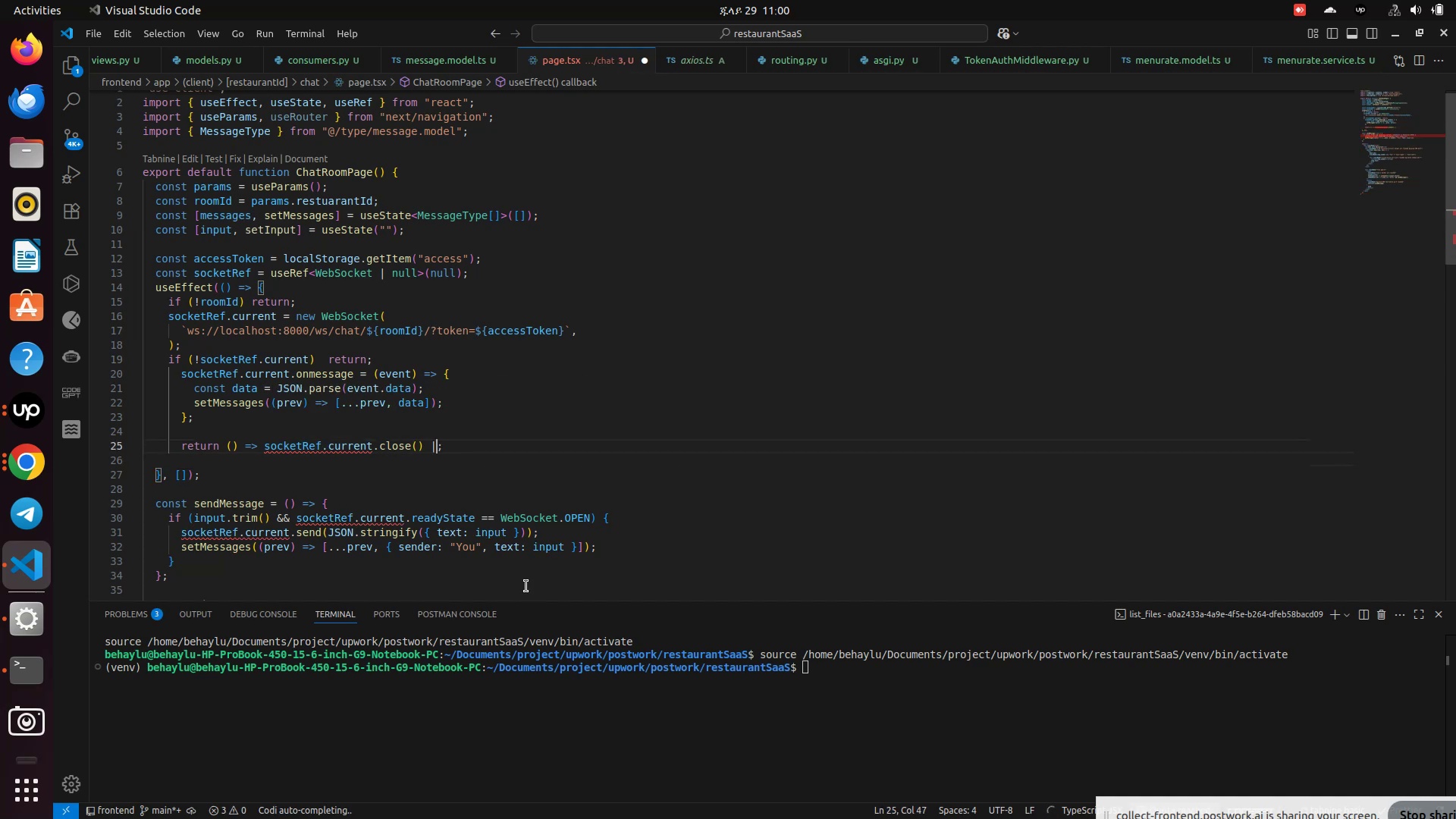 
key(Shift+Backslash)
 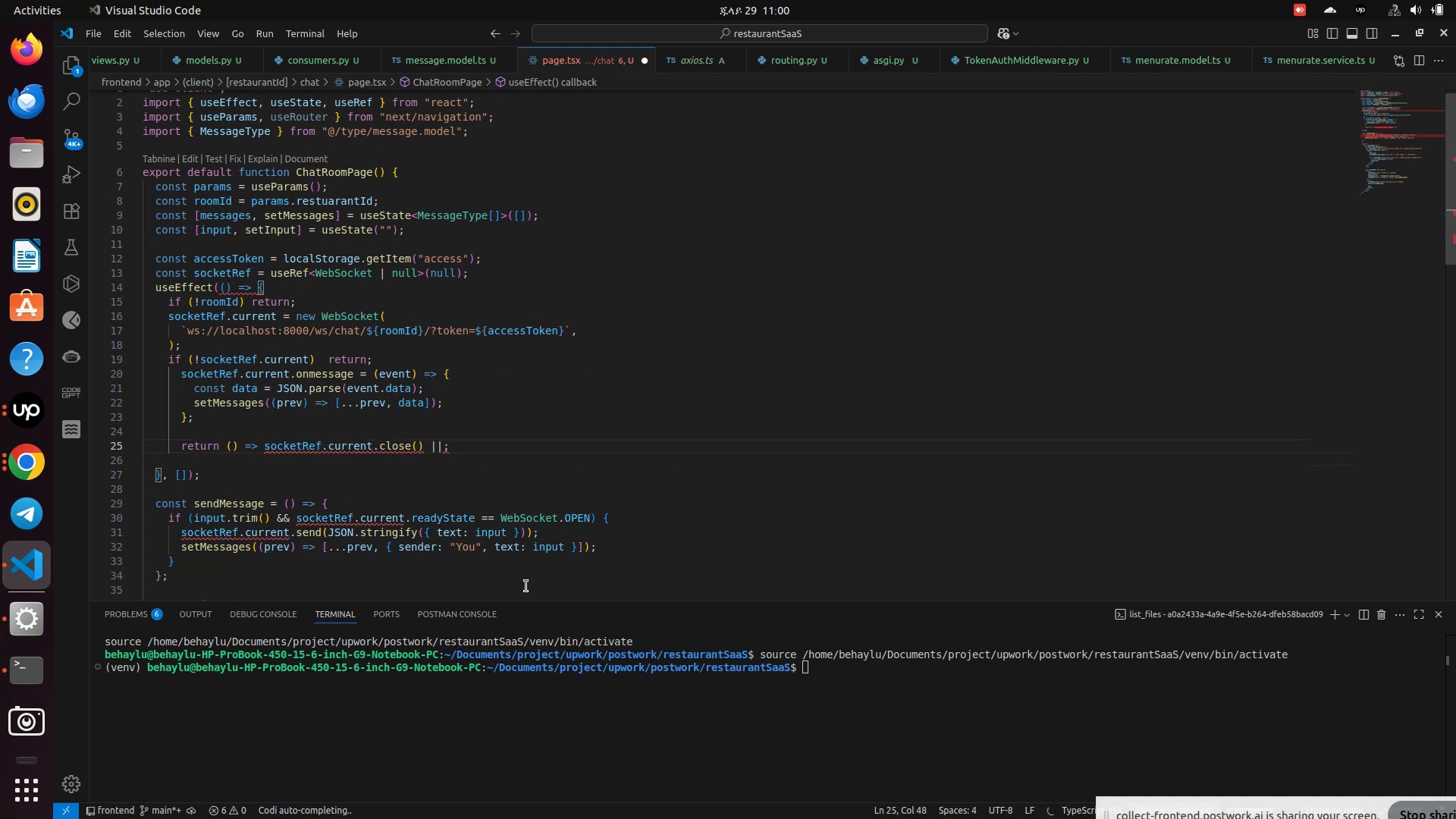 
key(Shift+Backslash)
 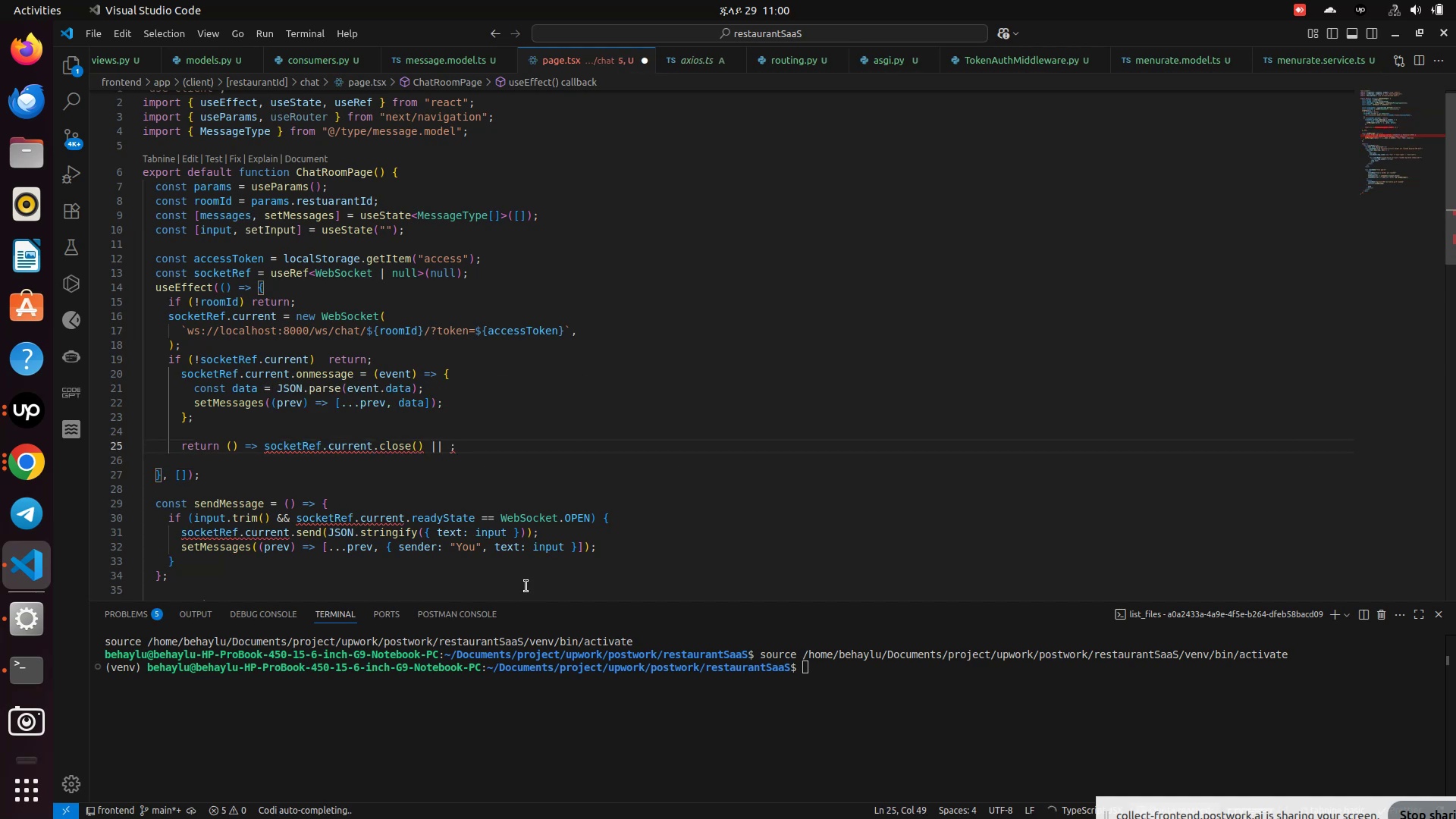 
key(Space)
 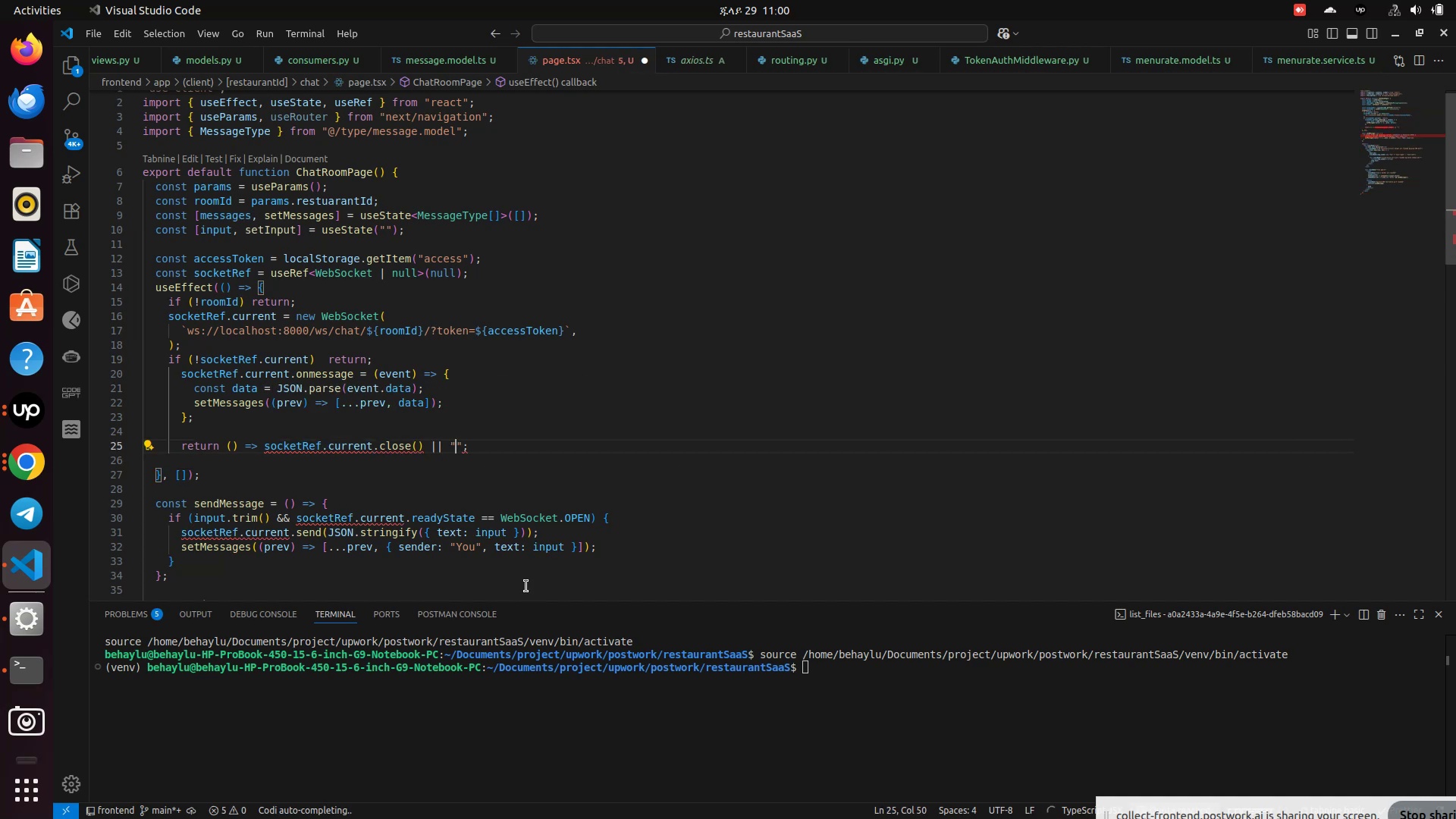 
key(Shift+Quote)
 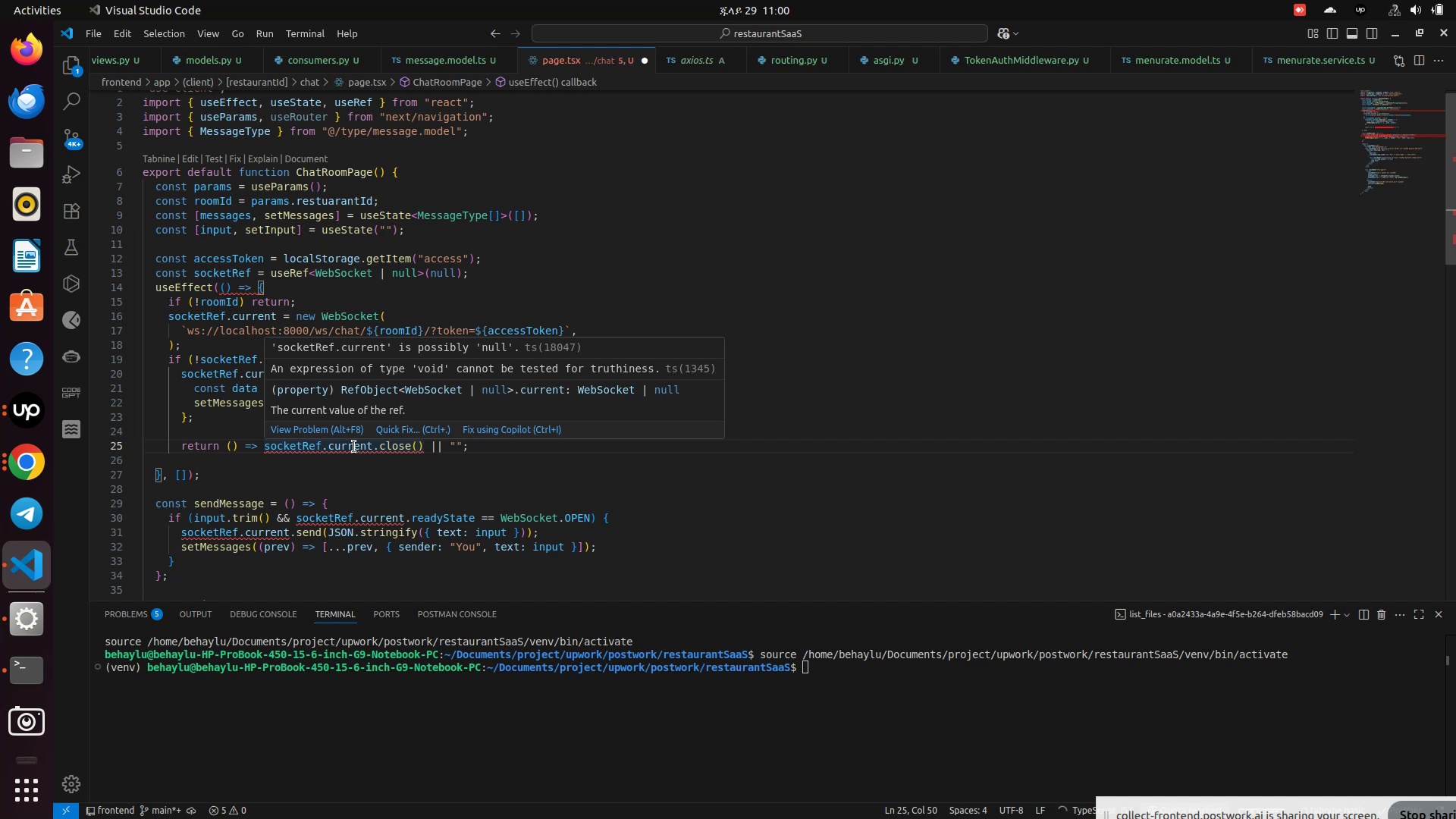 
wait(15.9)
 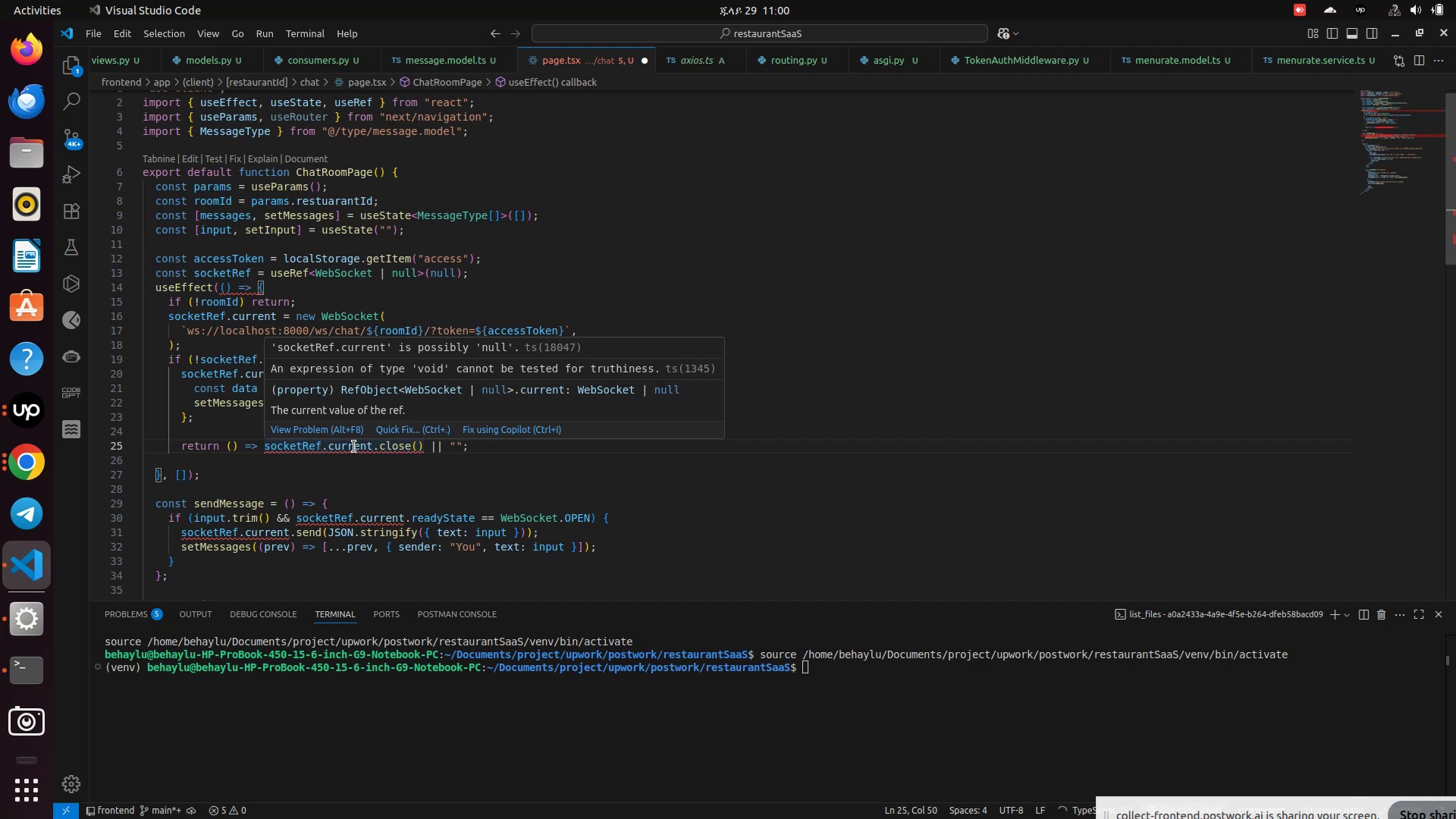 
key(ArrowRight)
 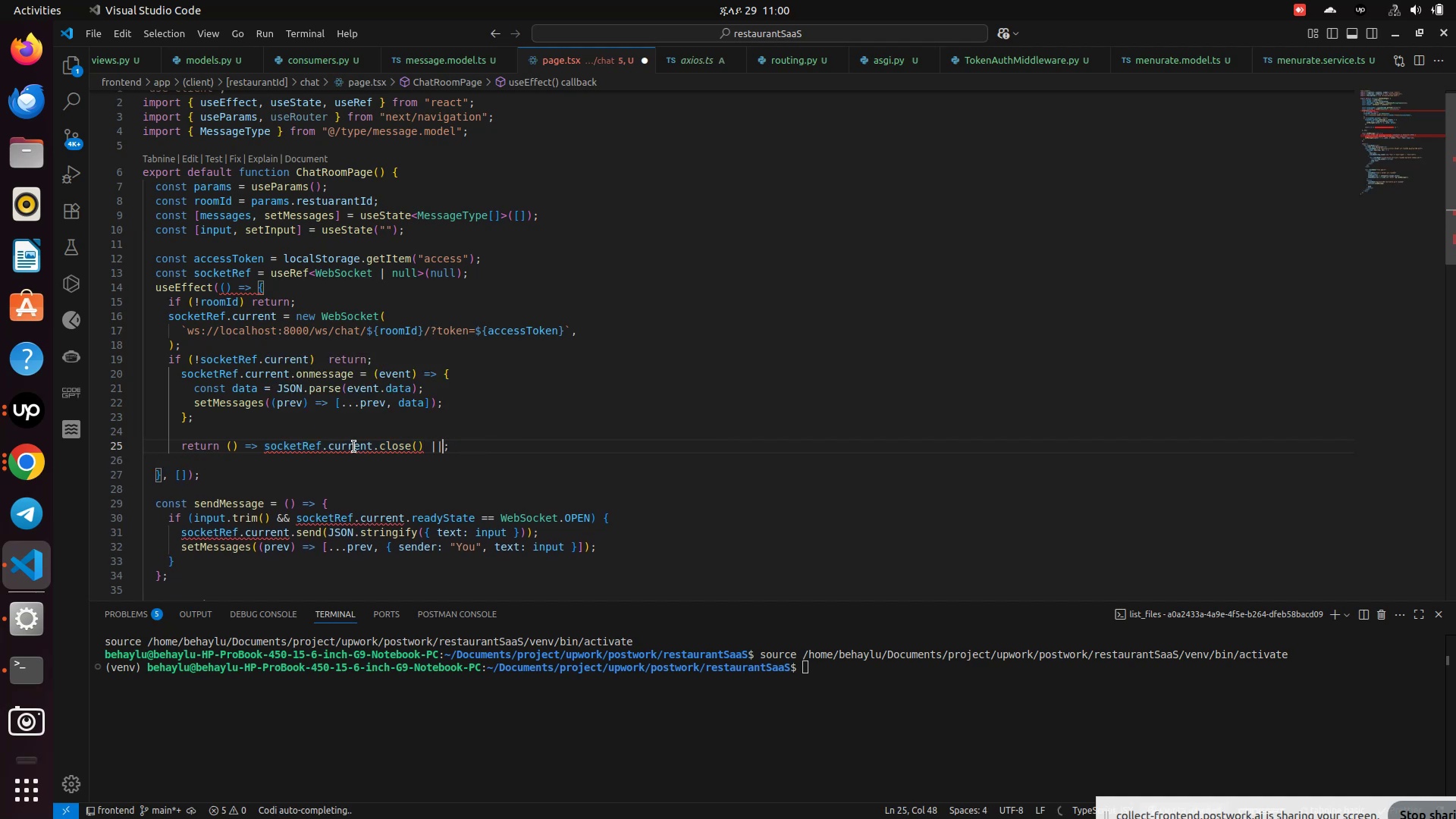 
key(Backspace)
 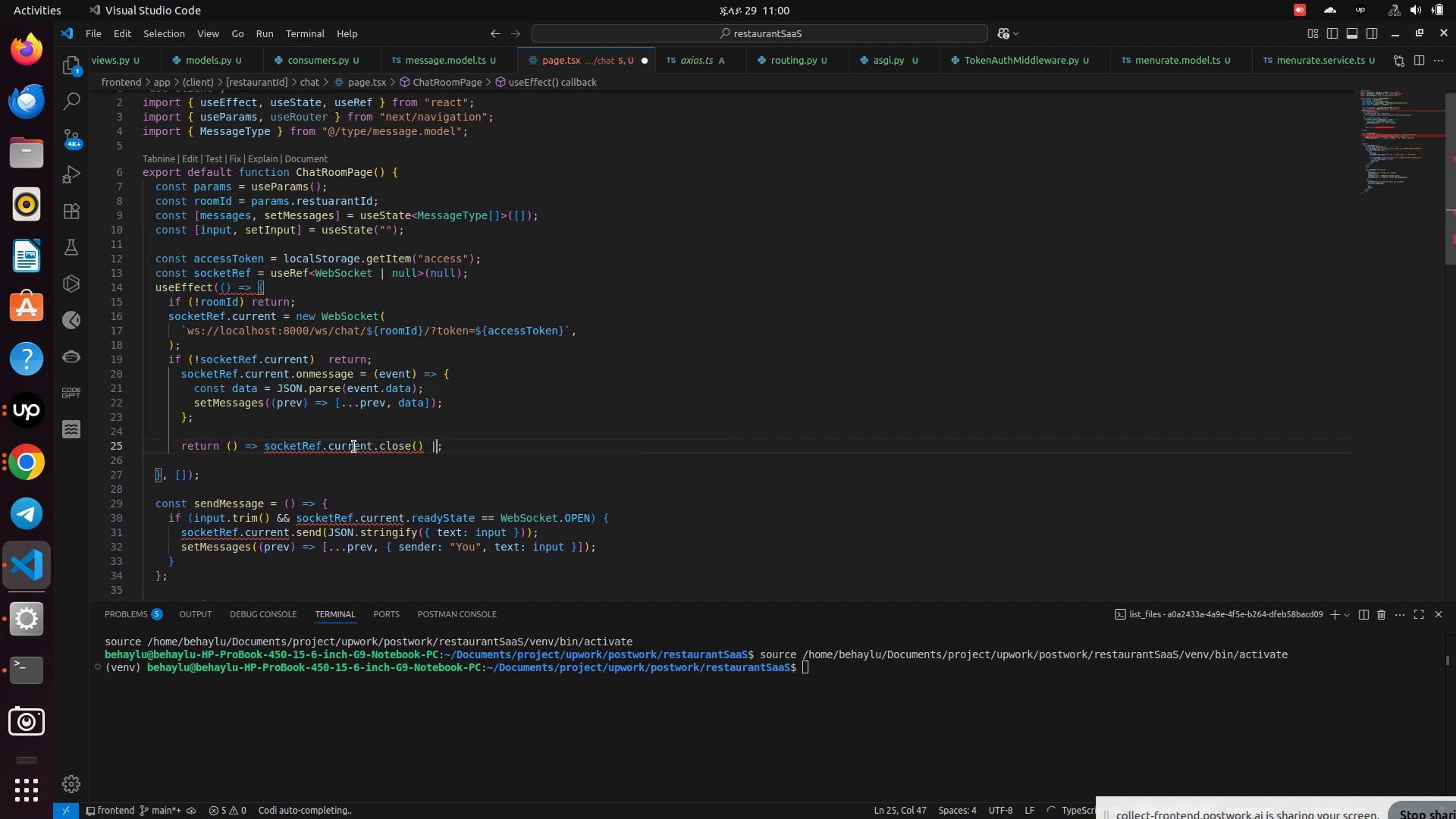 
key(Backspace)
 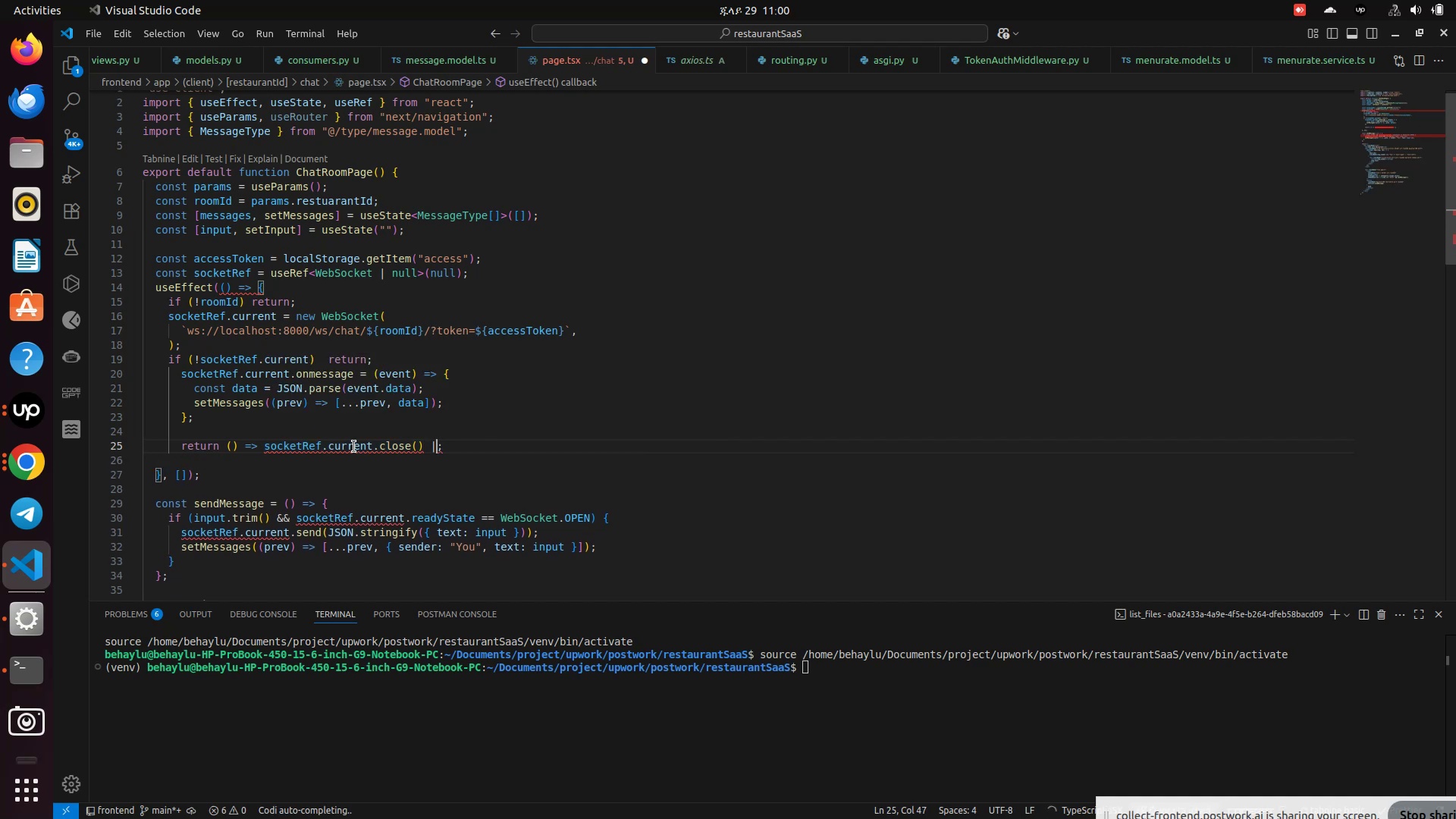 
key(Backspace)
 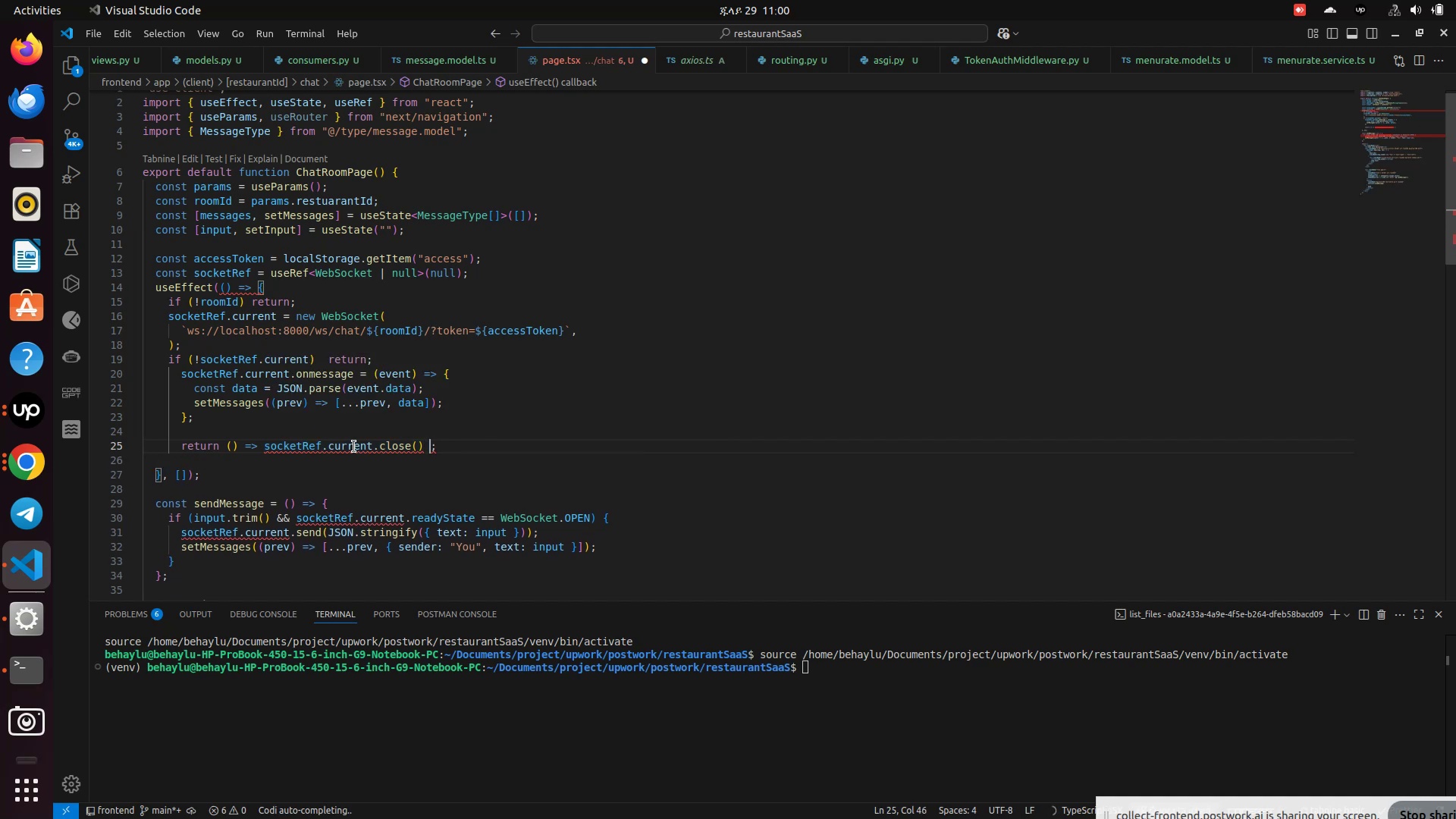 
key(Backspace)
 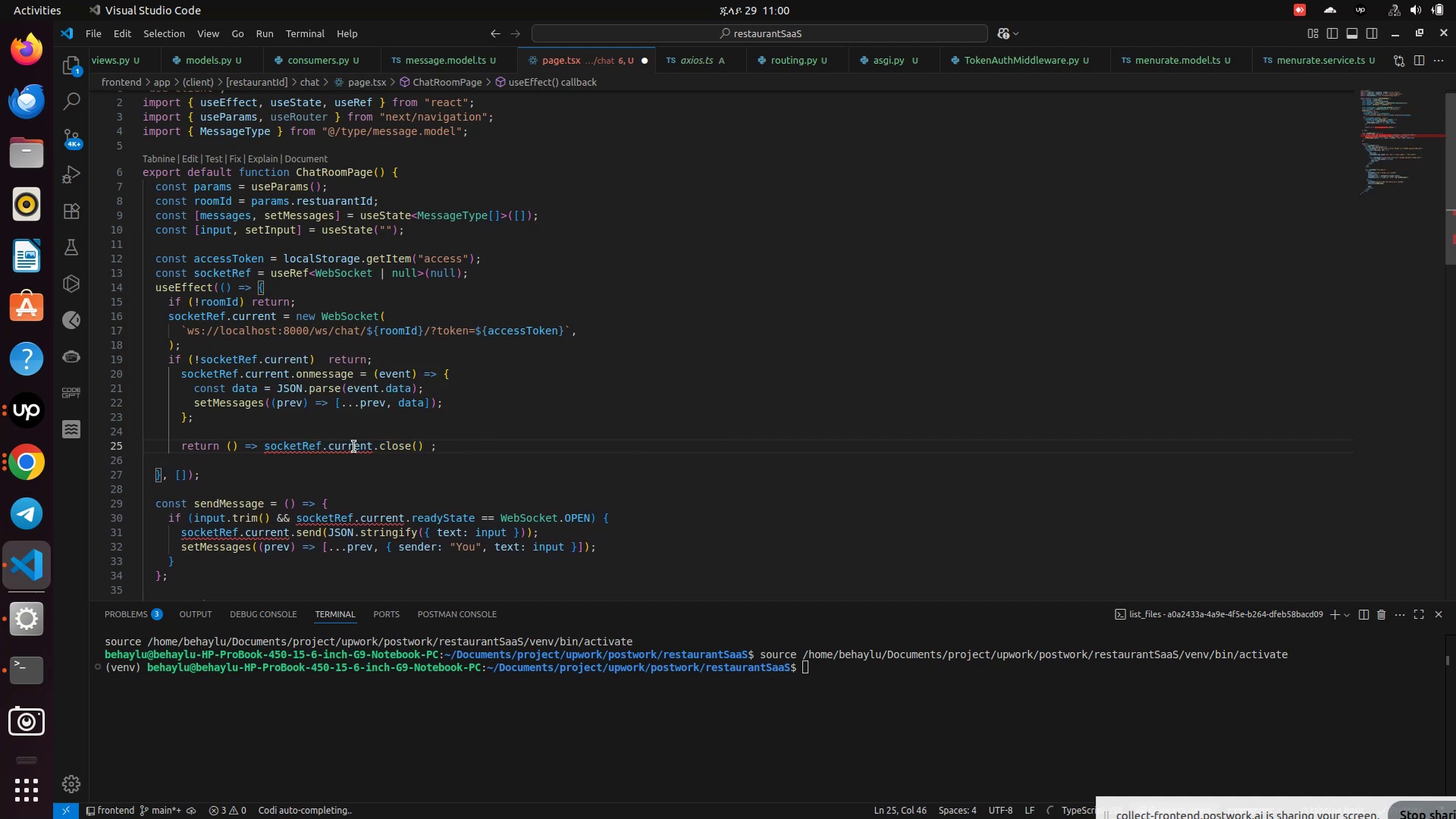 
key(Backspace)
 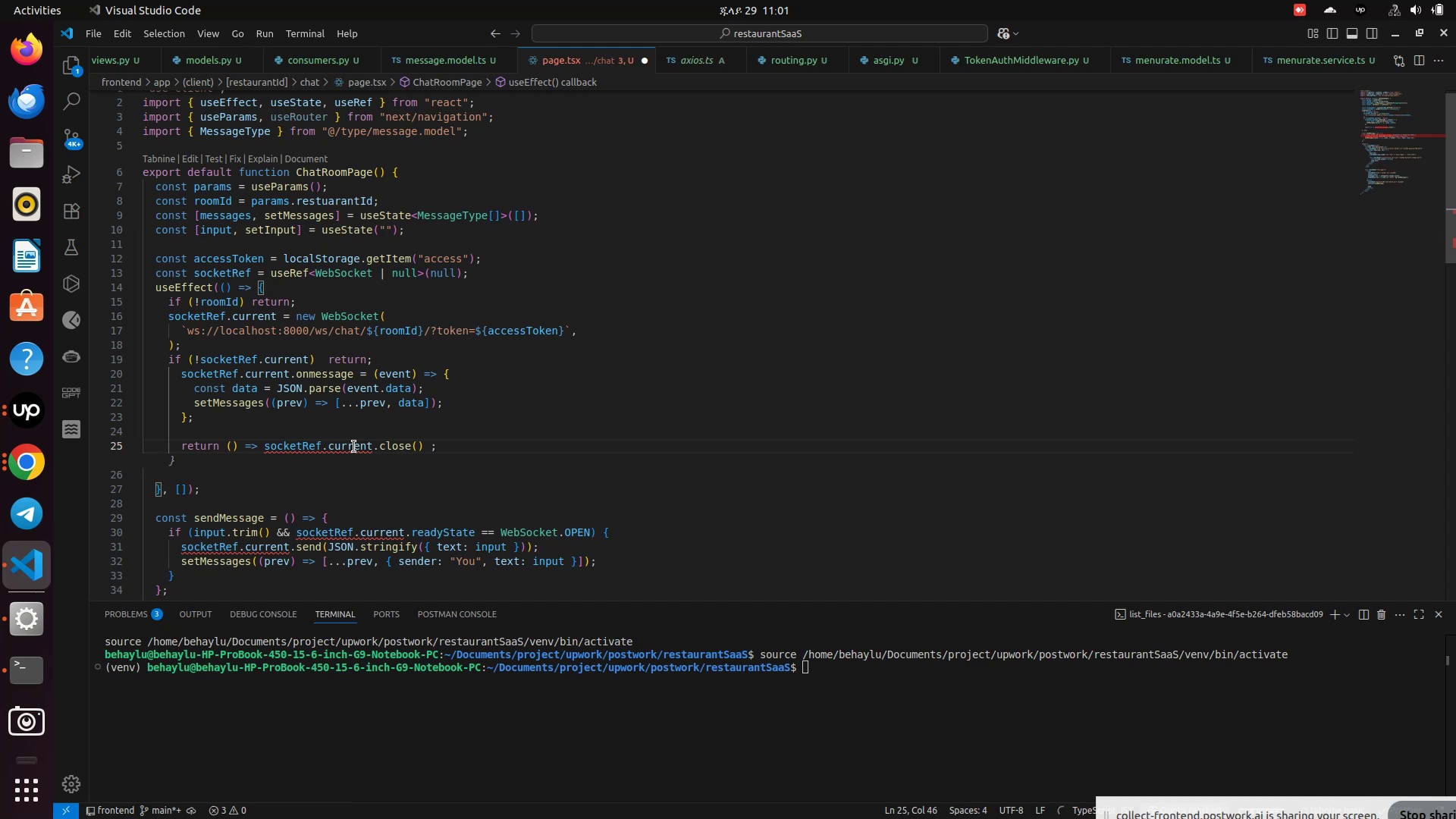 
wait(10.84)
 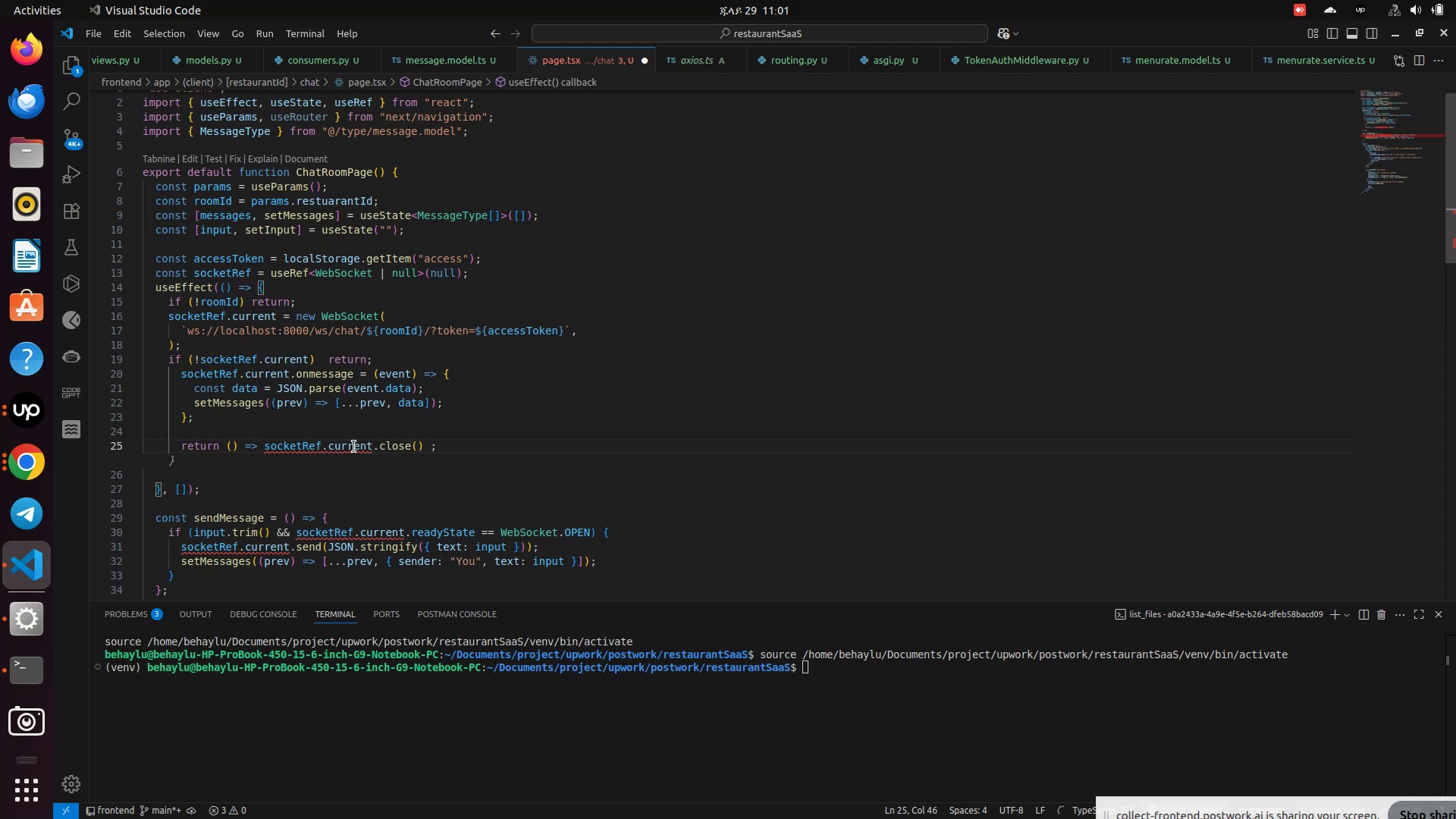 
left_click([259, 489])
 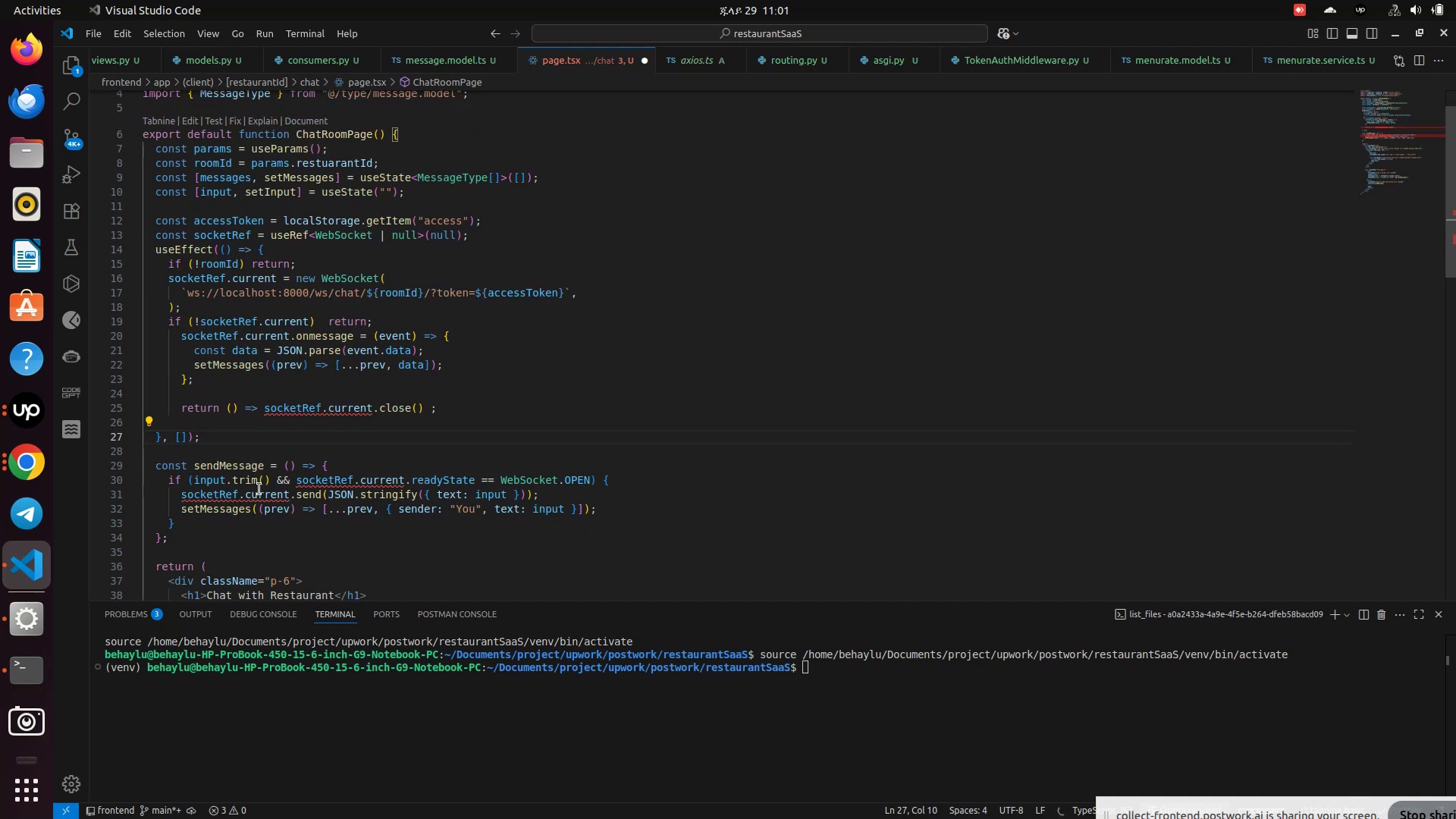 
scroll: coordinate [259, 489], scroll_direction: down, amount: 2.0
 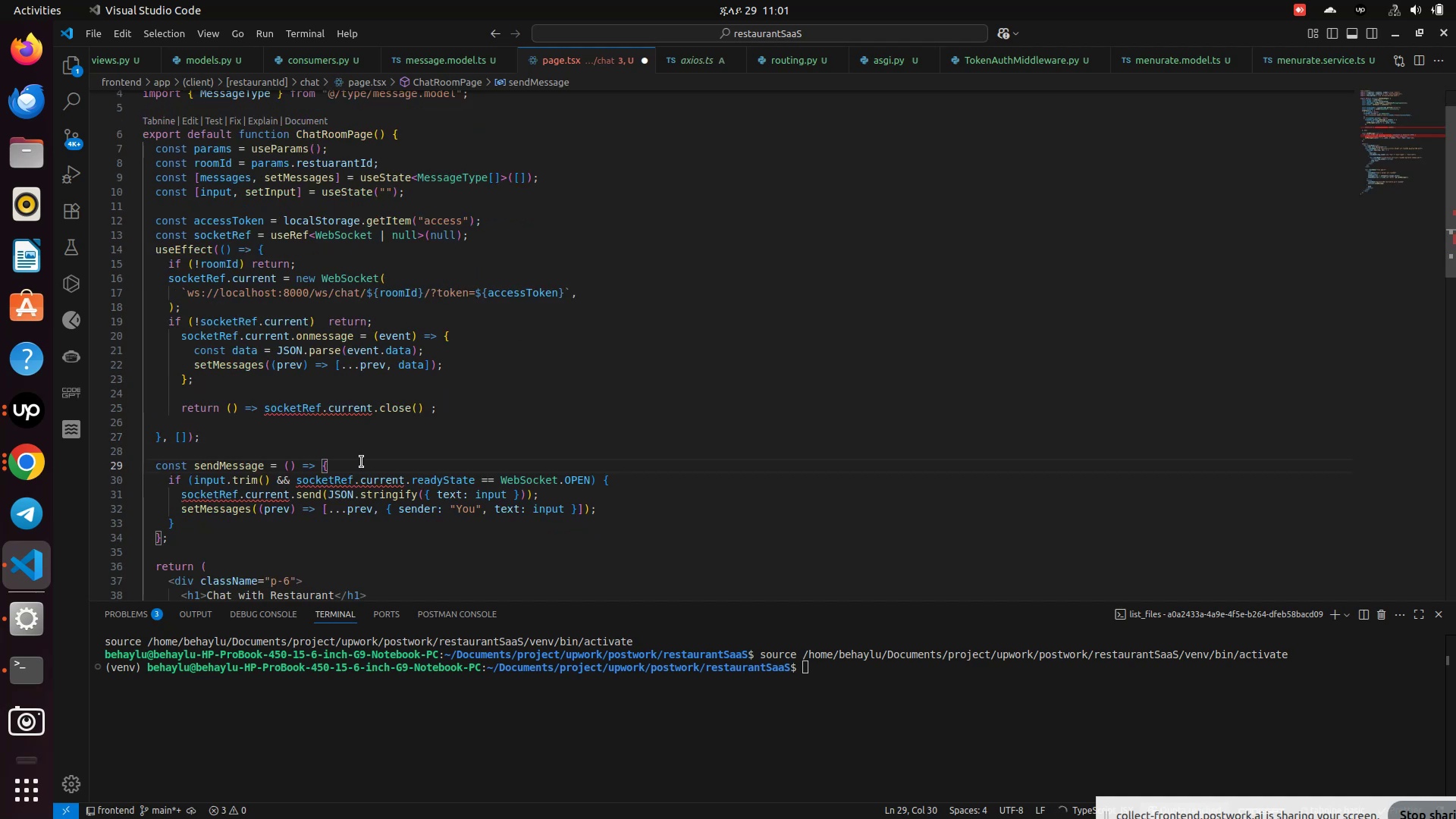 
left_click([357, 463])
 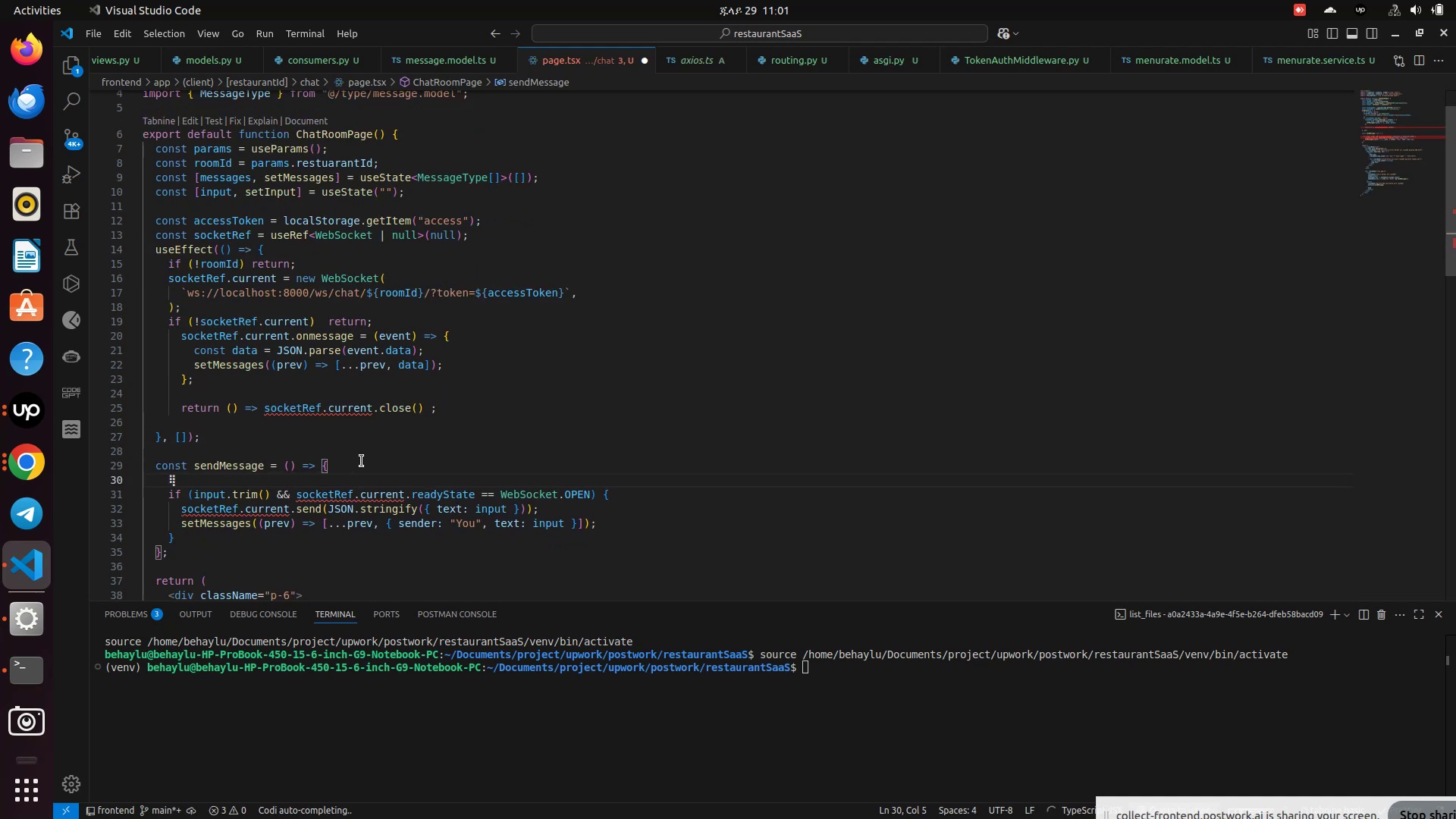 
key(Enter)
 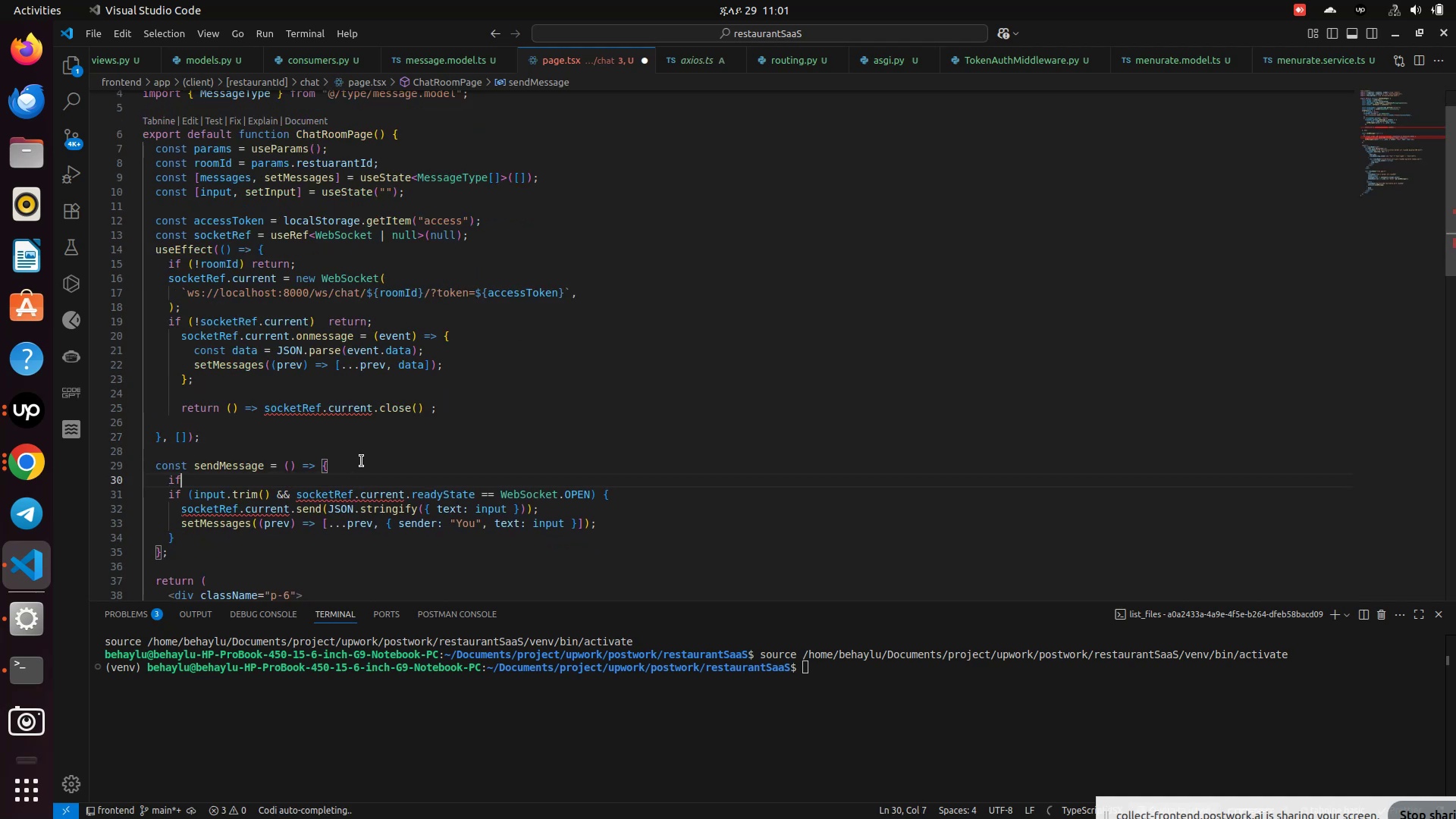 
type(if(so)
 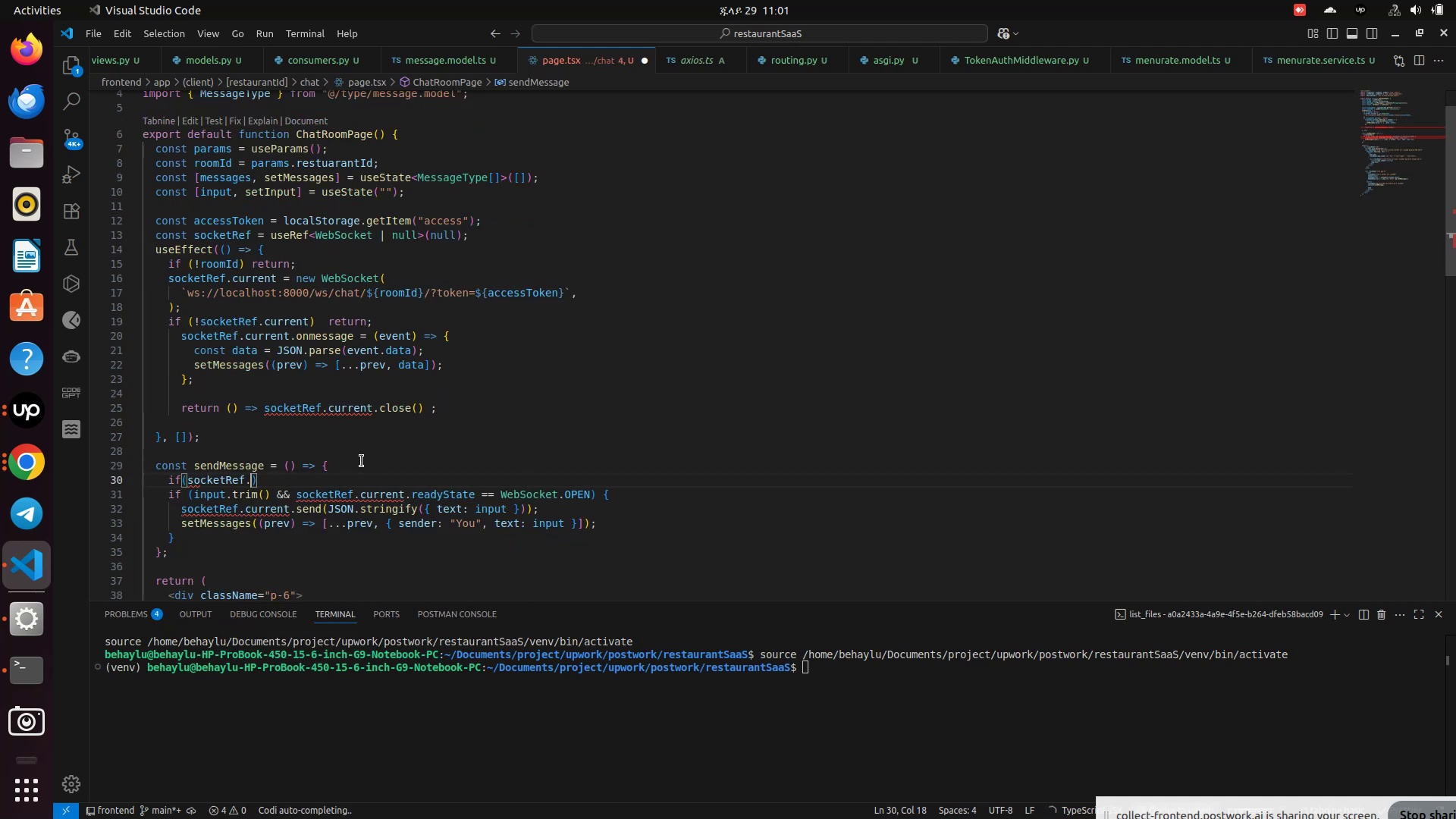 
key(Enter)
 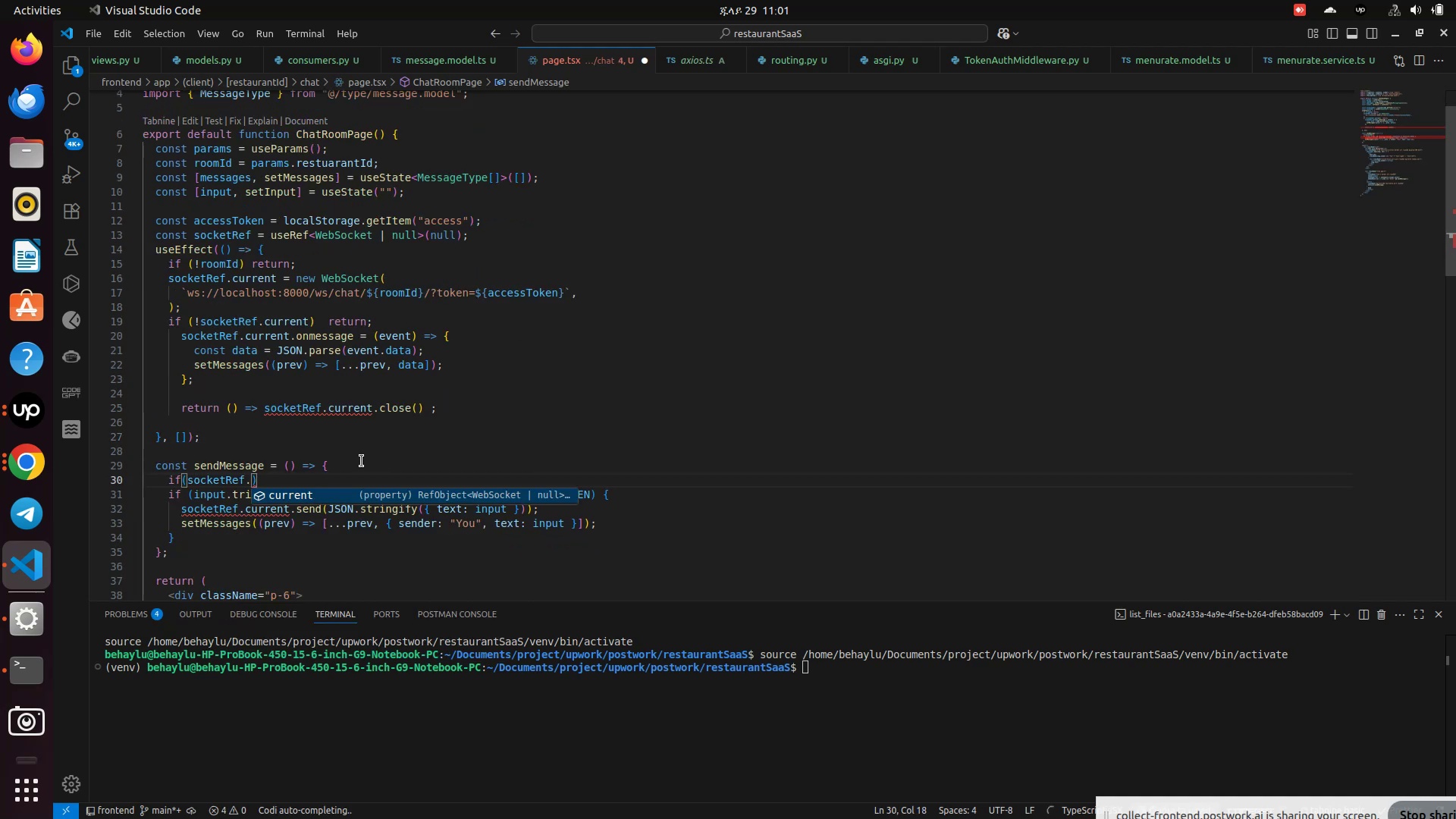 
type(.current)
 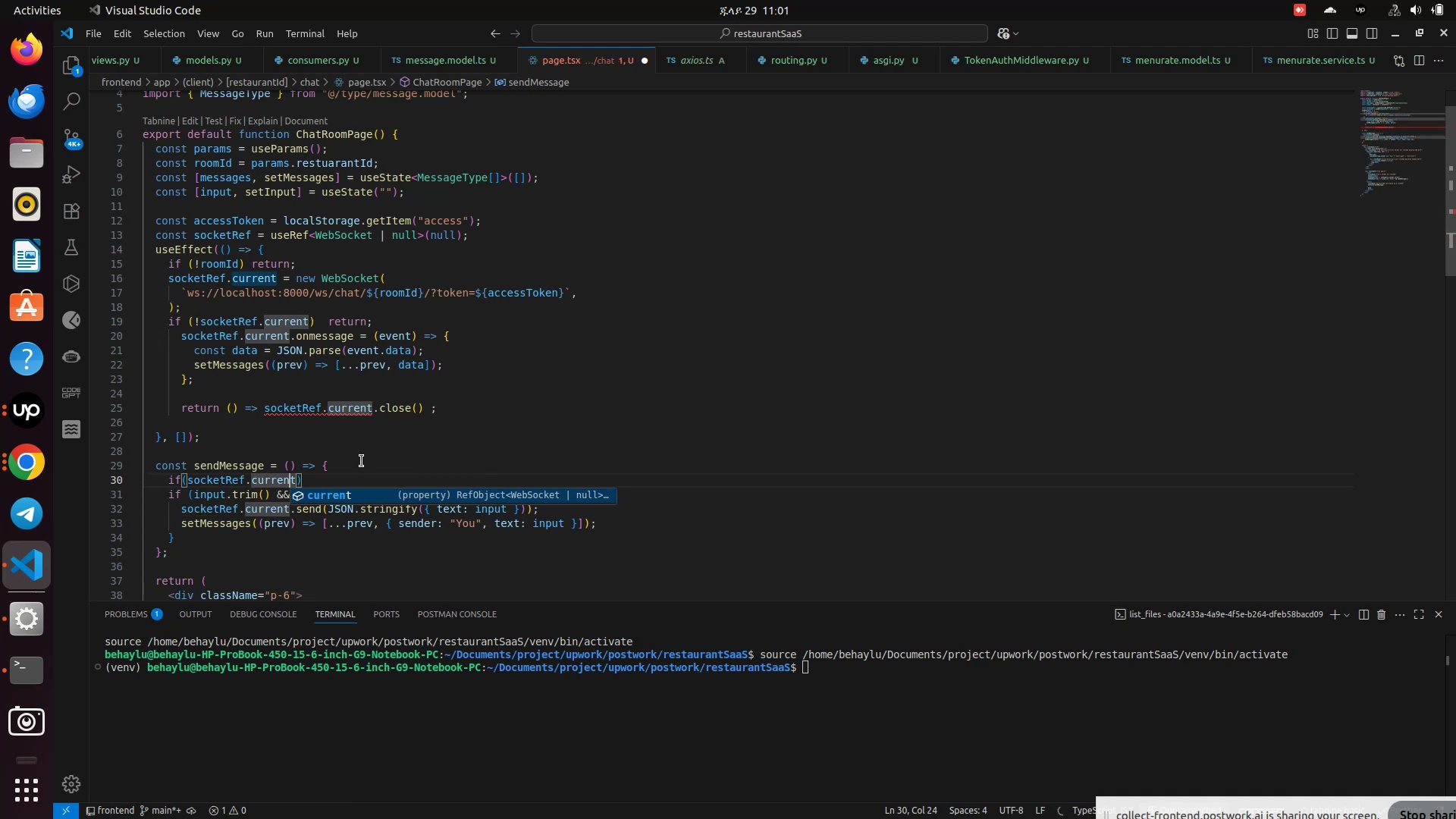 
hold_key(key=ArrowLeft, duration=0.67)
 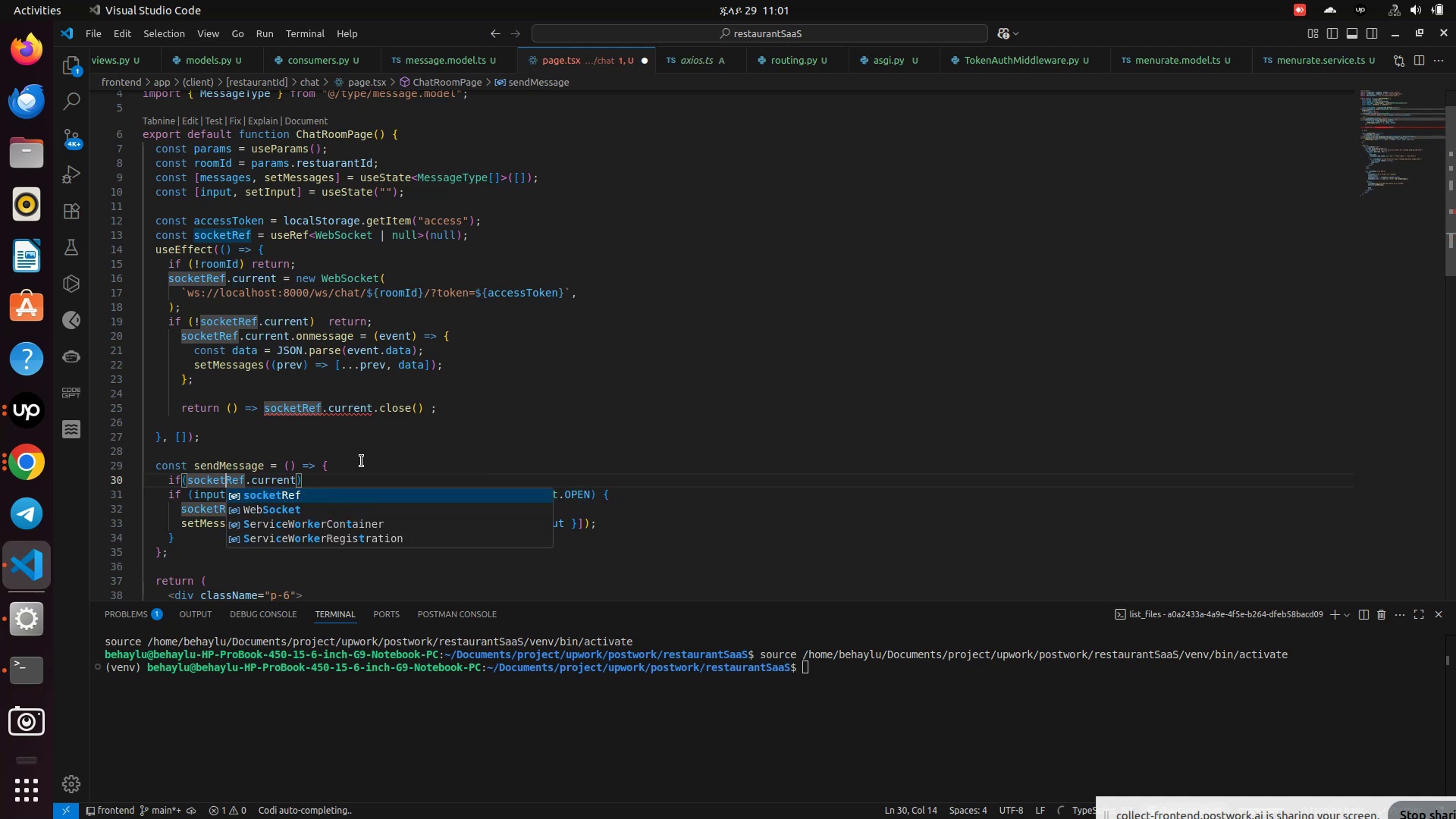 
hold_key(key=ArrowLeft, duration=0.57)
 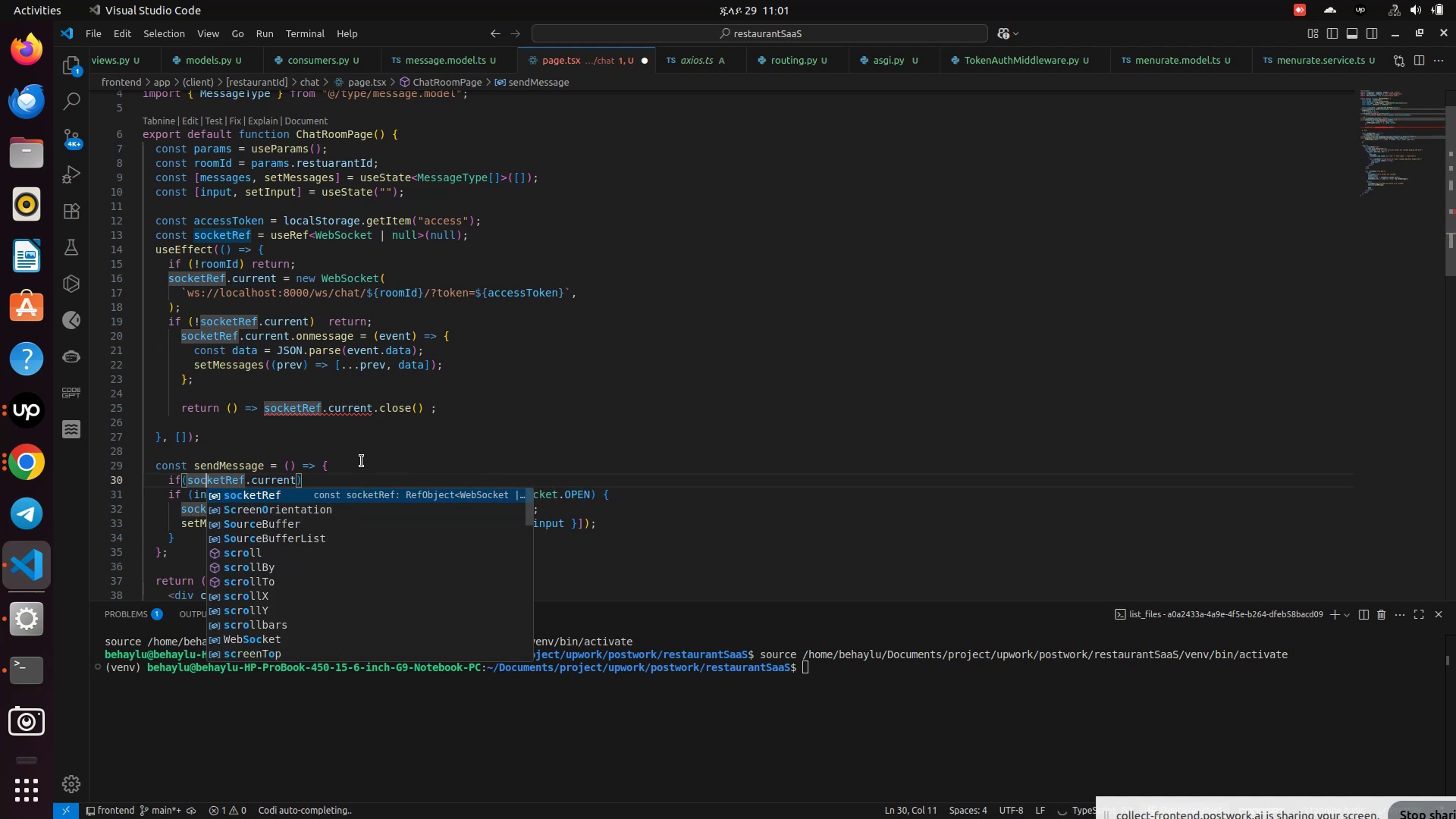 
key(ArrowLeft)
 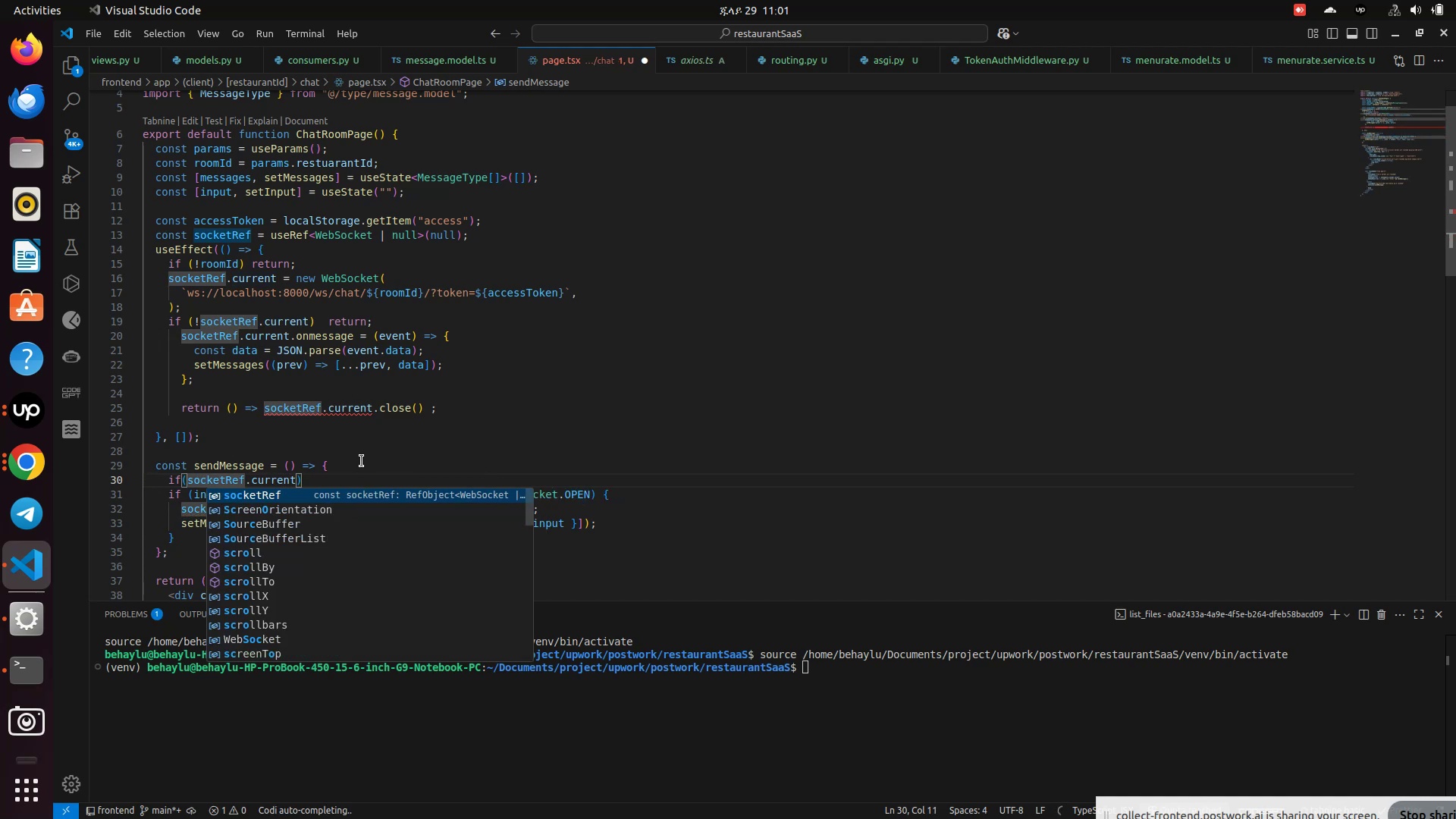 
key(ArrowLeft)
 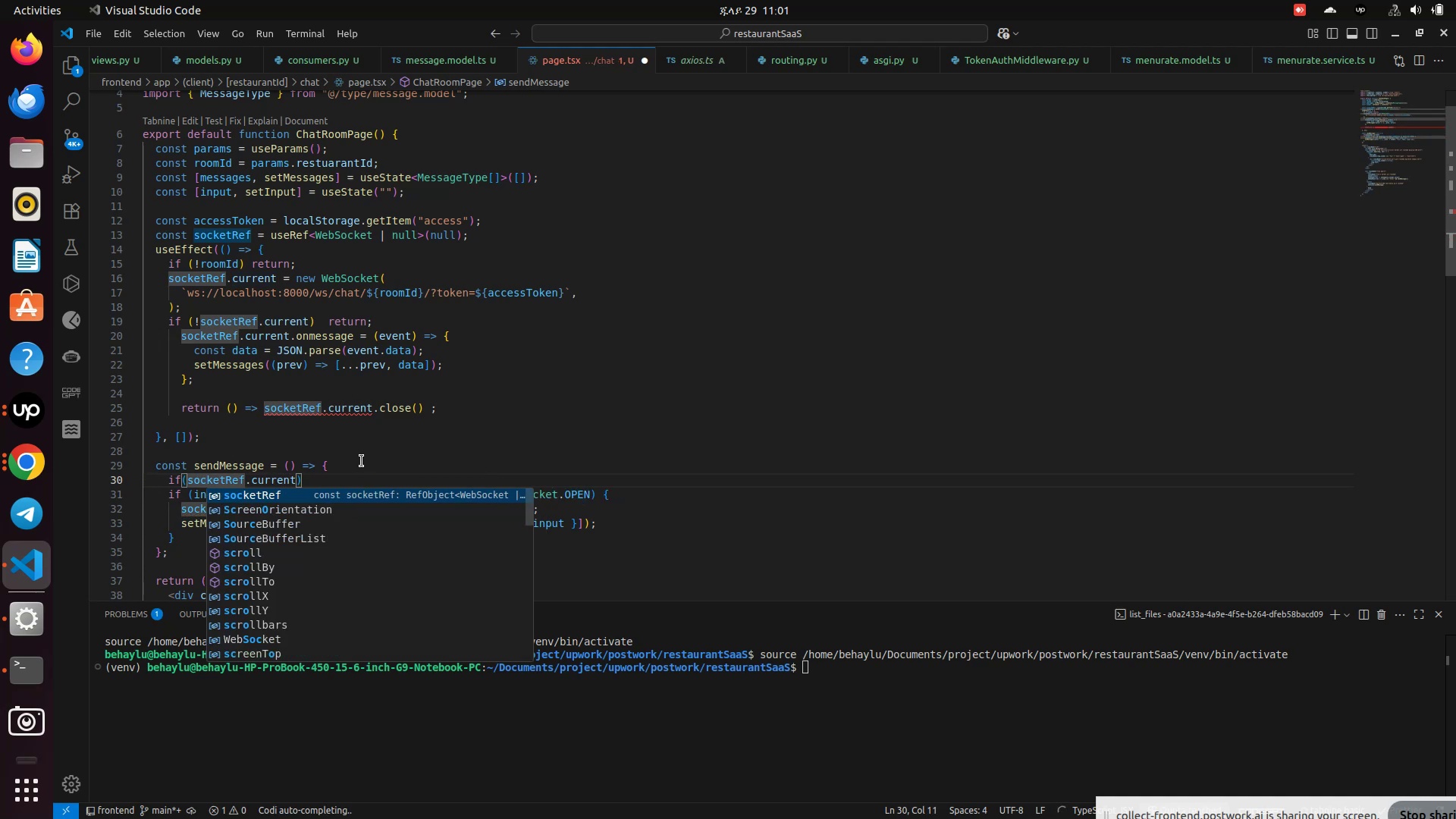 
key(ArrowLeft)
 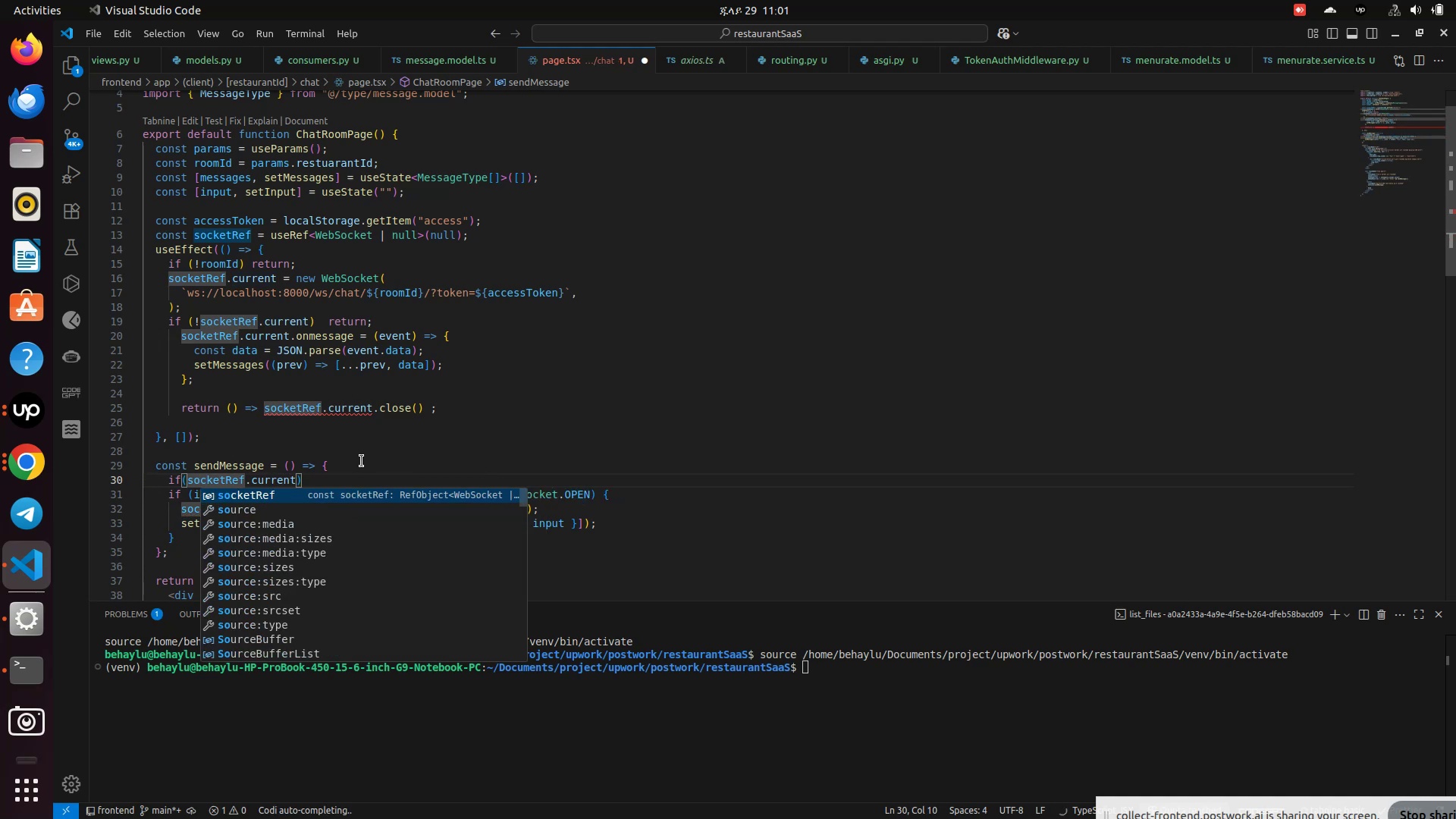 
key(ArrowLeft)
 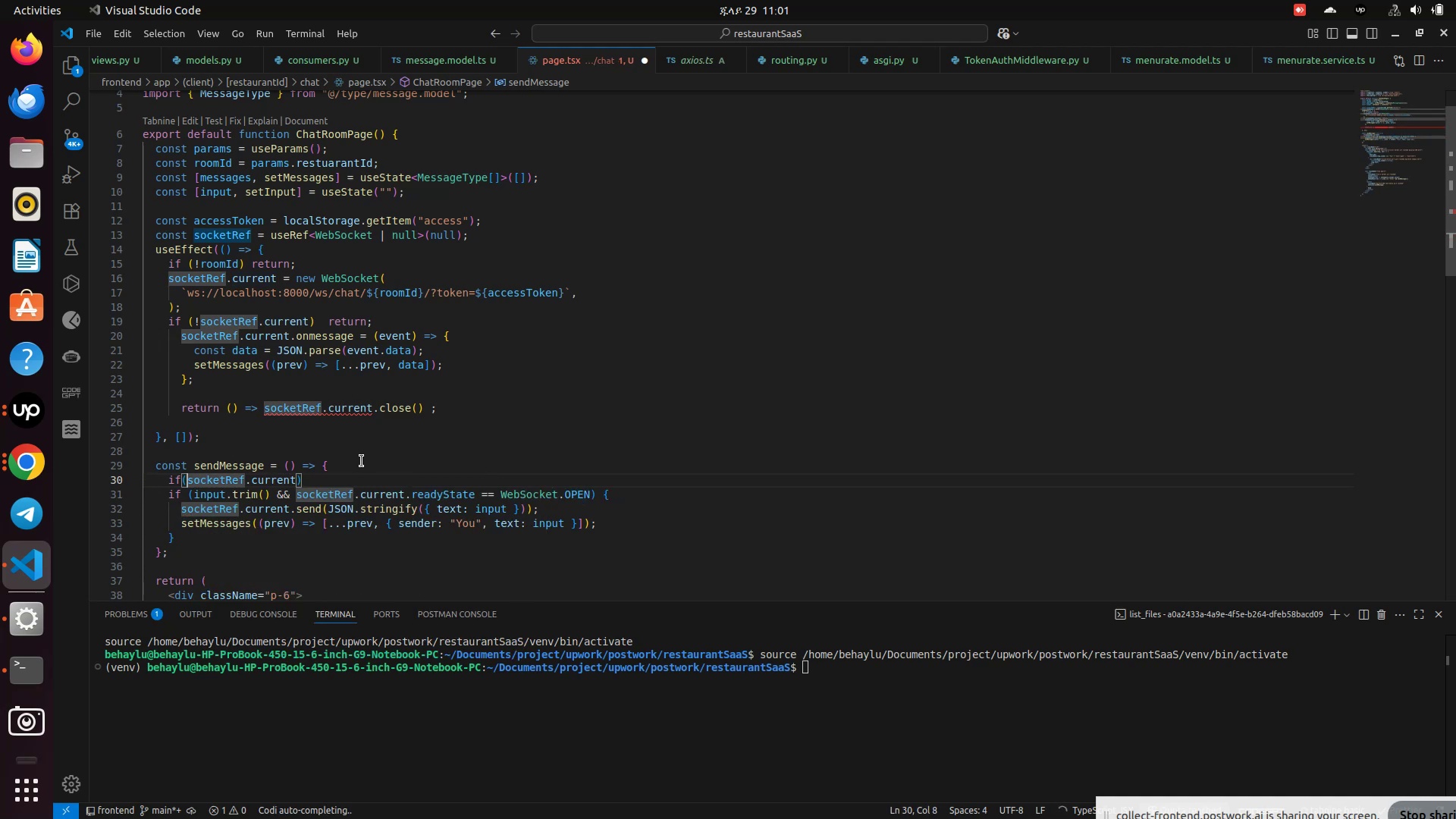 
key(ArrowLeft)
 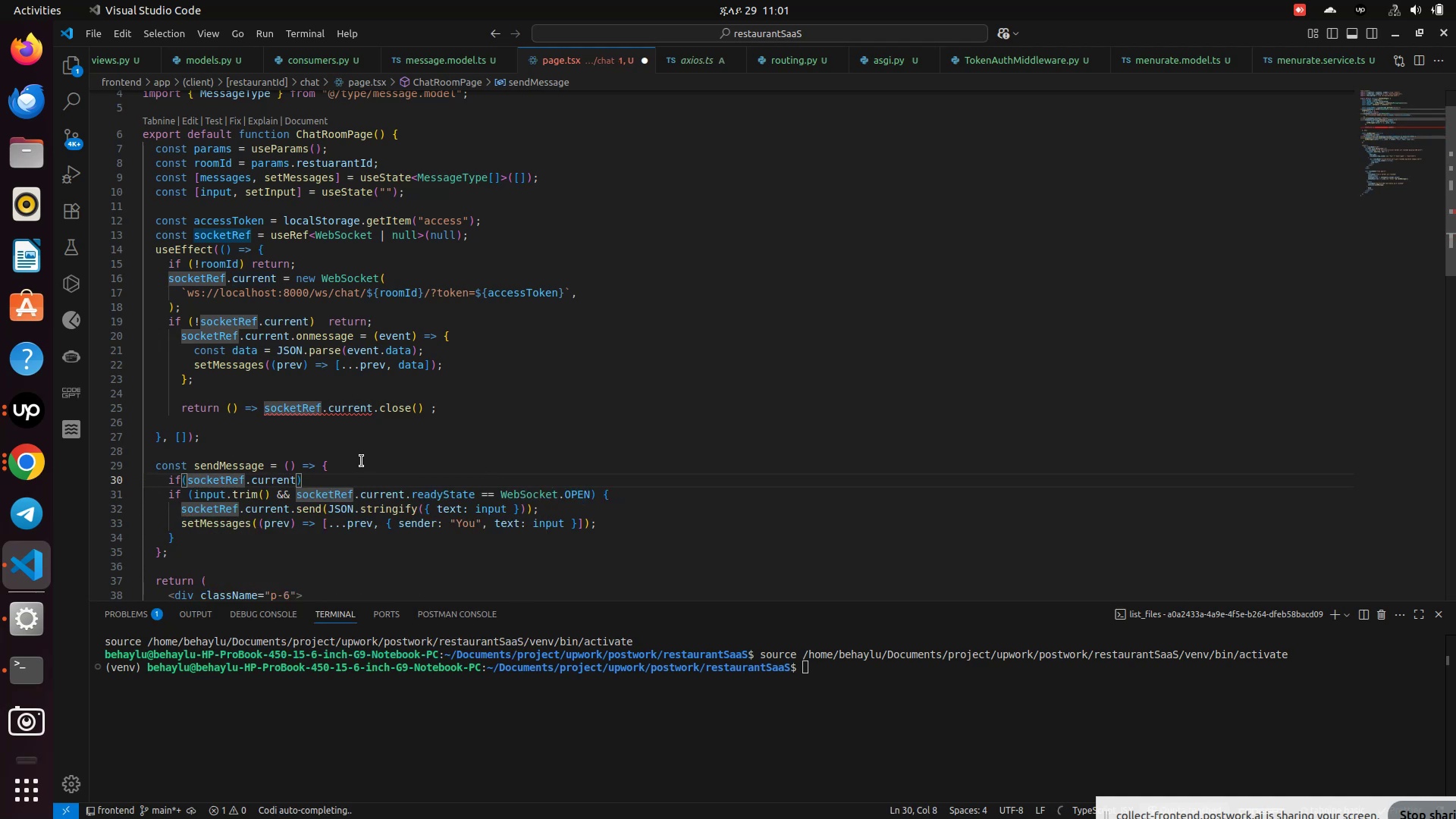 
key(ArrowLeft)
 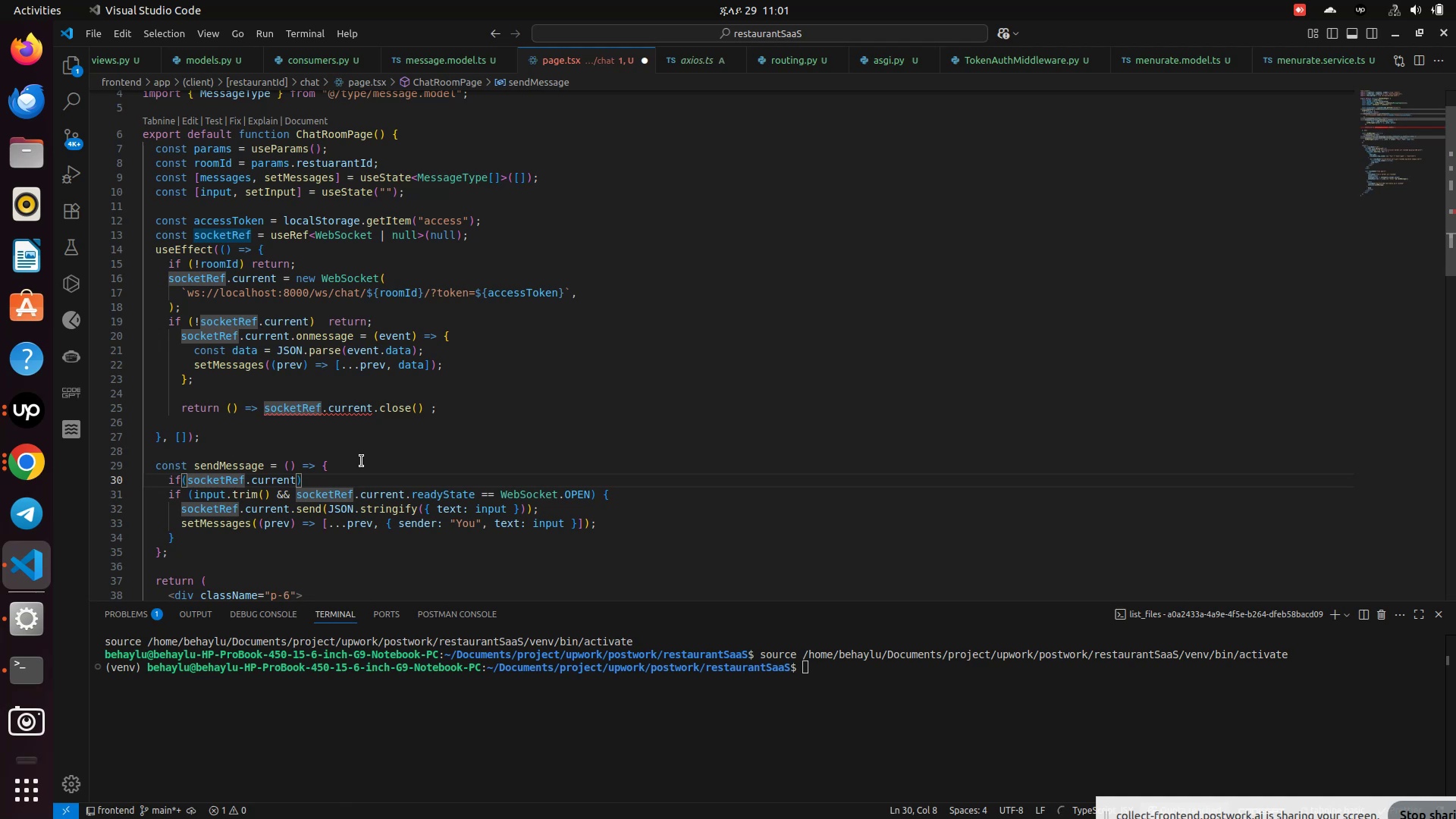 
key(Shift+1)
 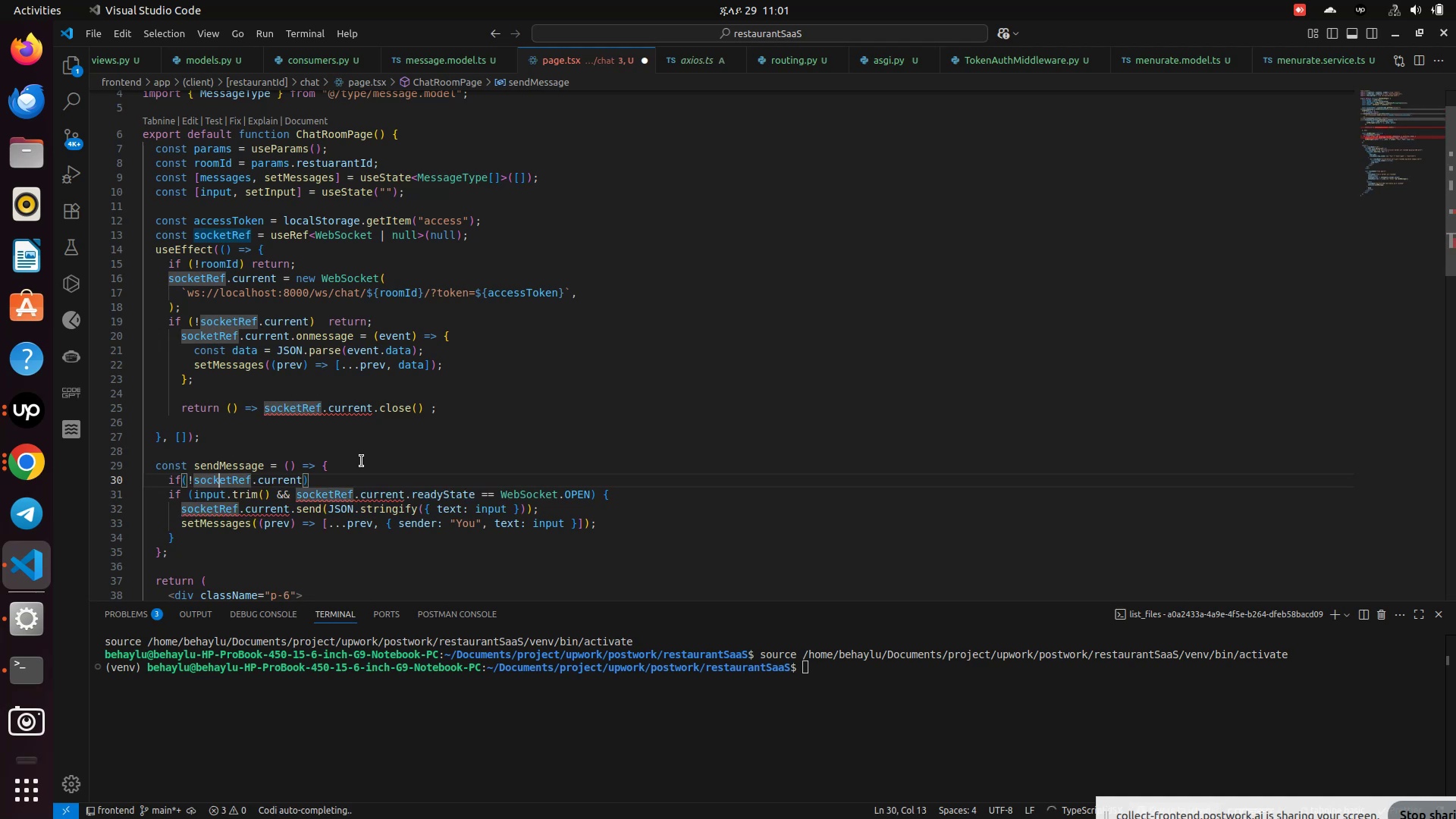 
hold_key(key=ArrowRight, duration=0.99)
 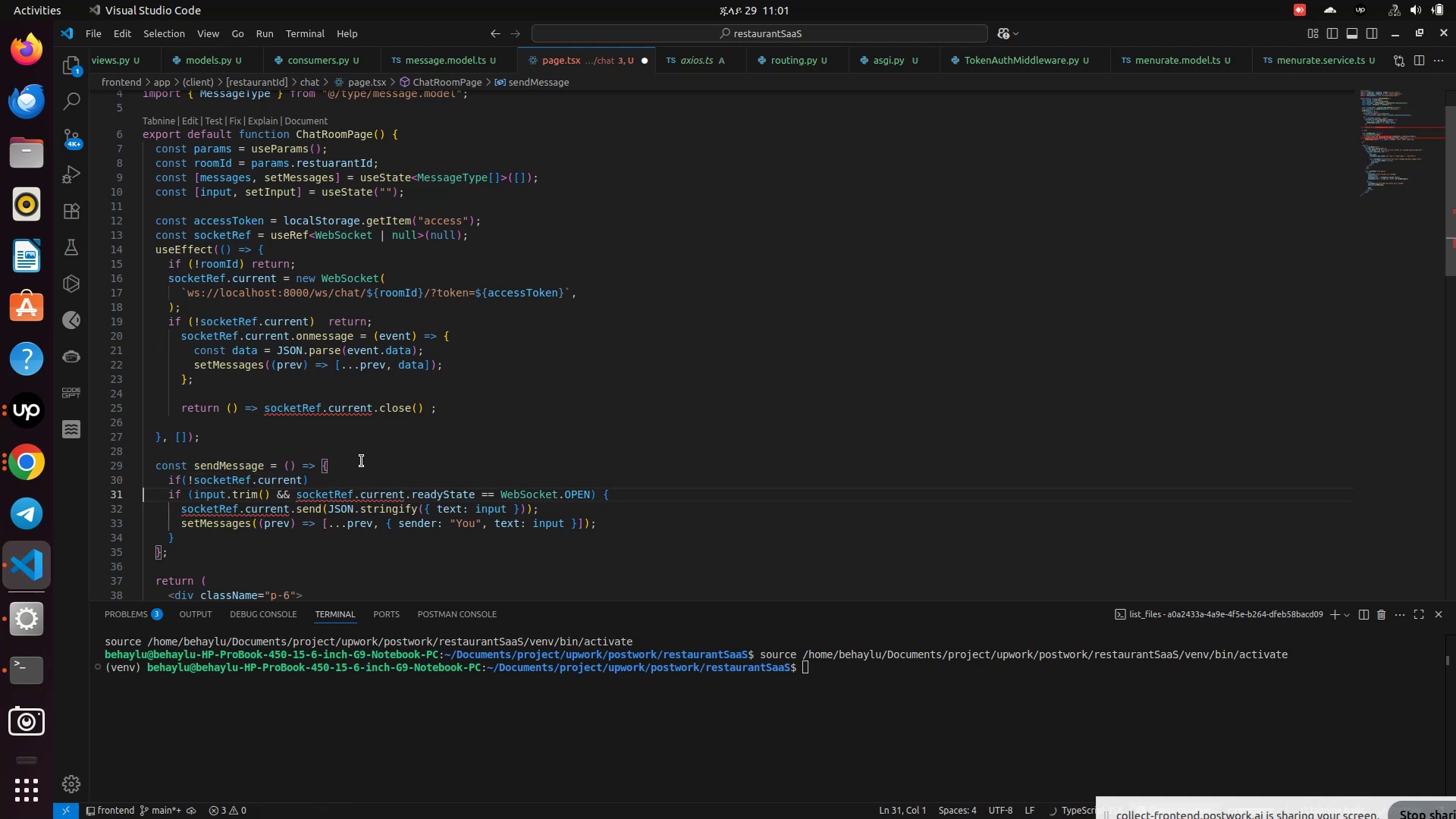 
key(ArrowRight)
 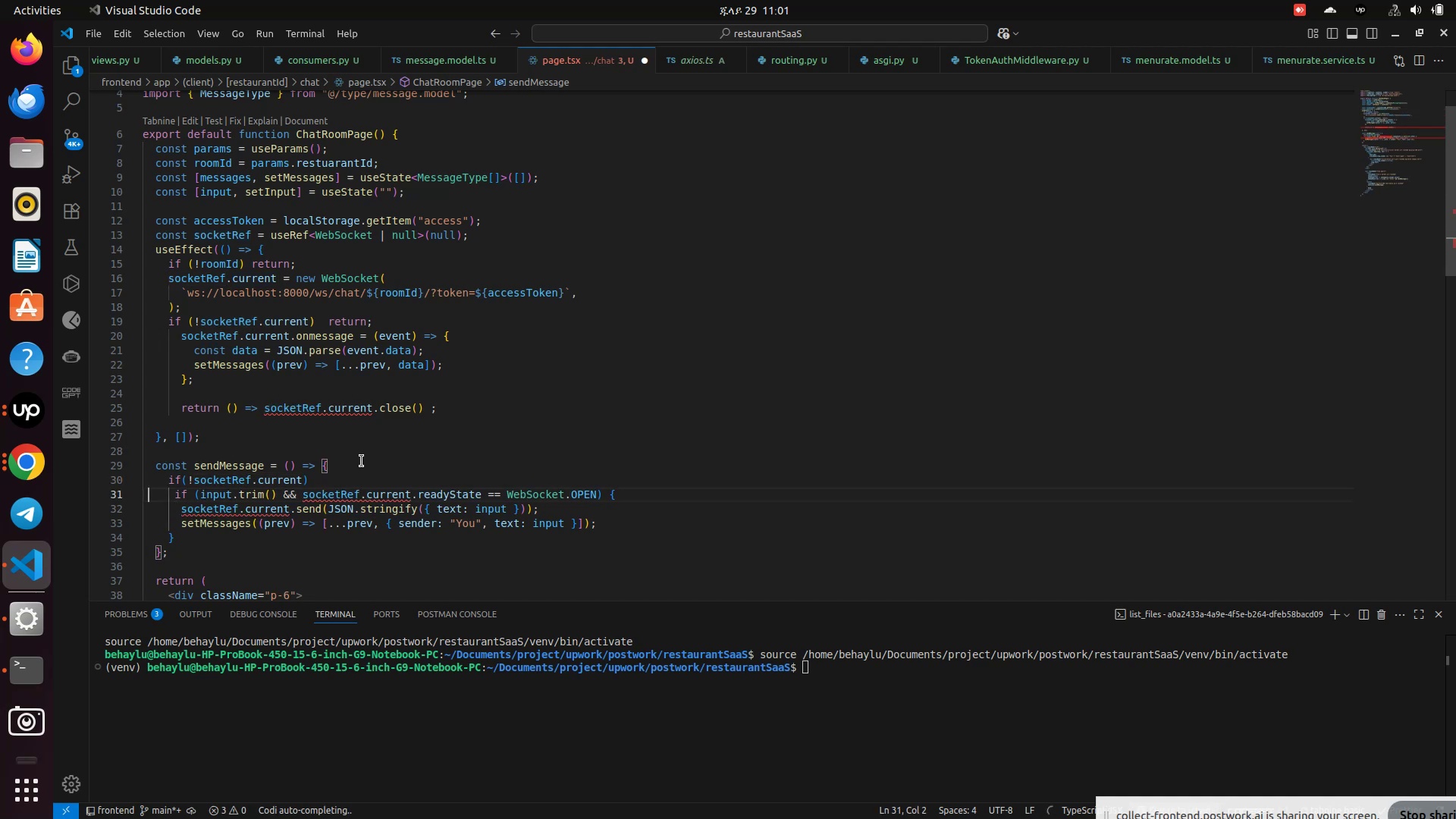 
key(ArrowRight)
 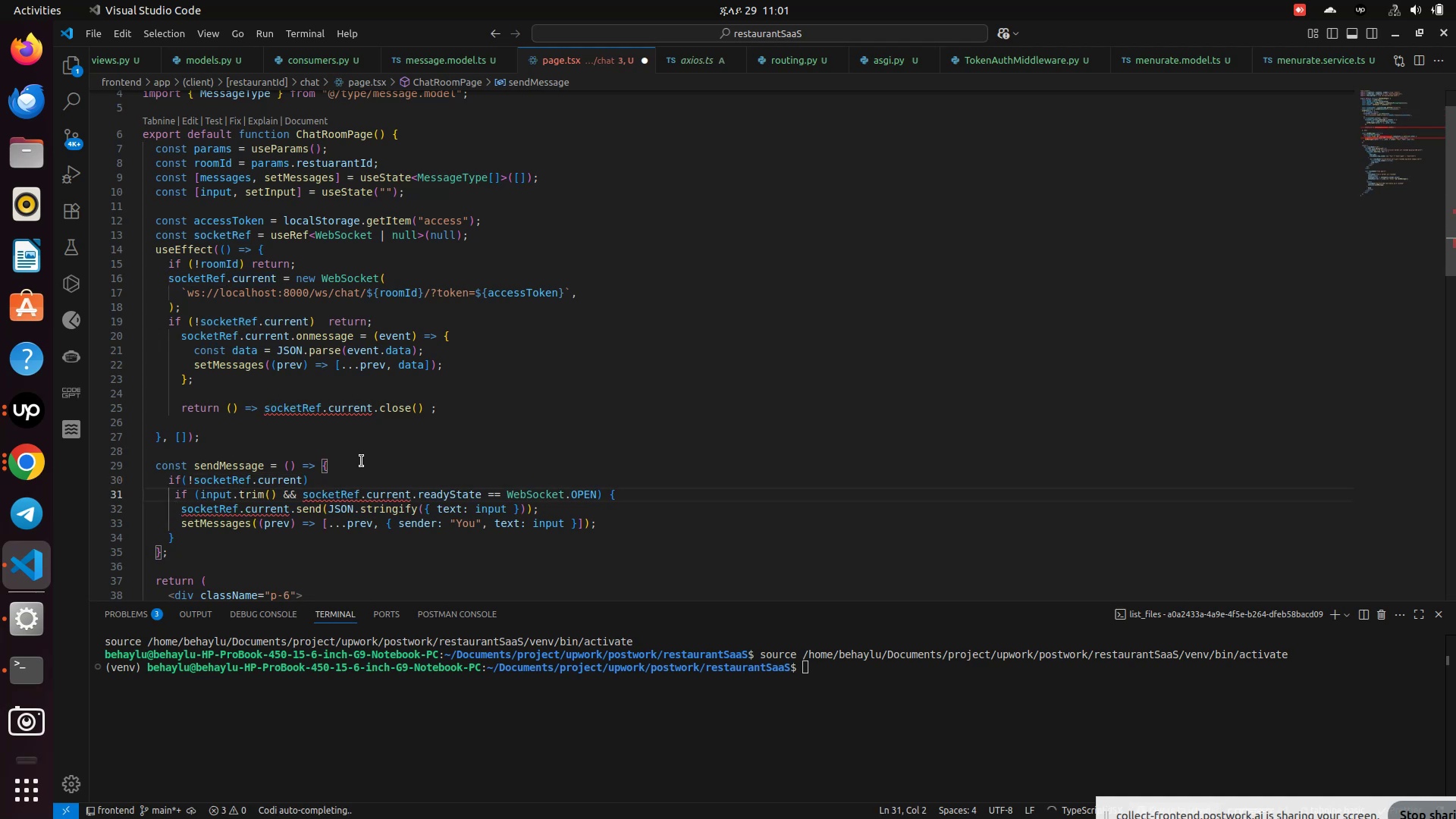 
key(Space)
 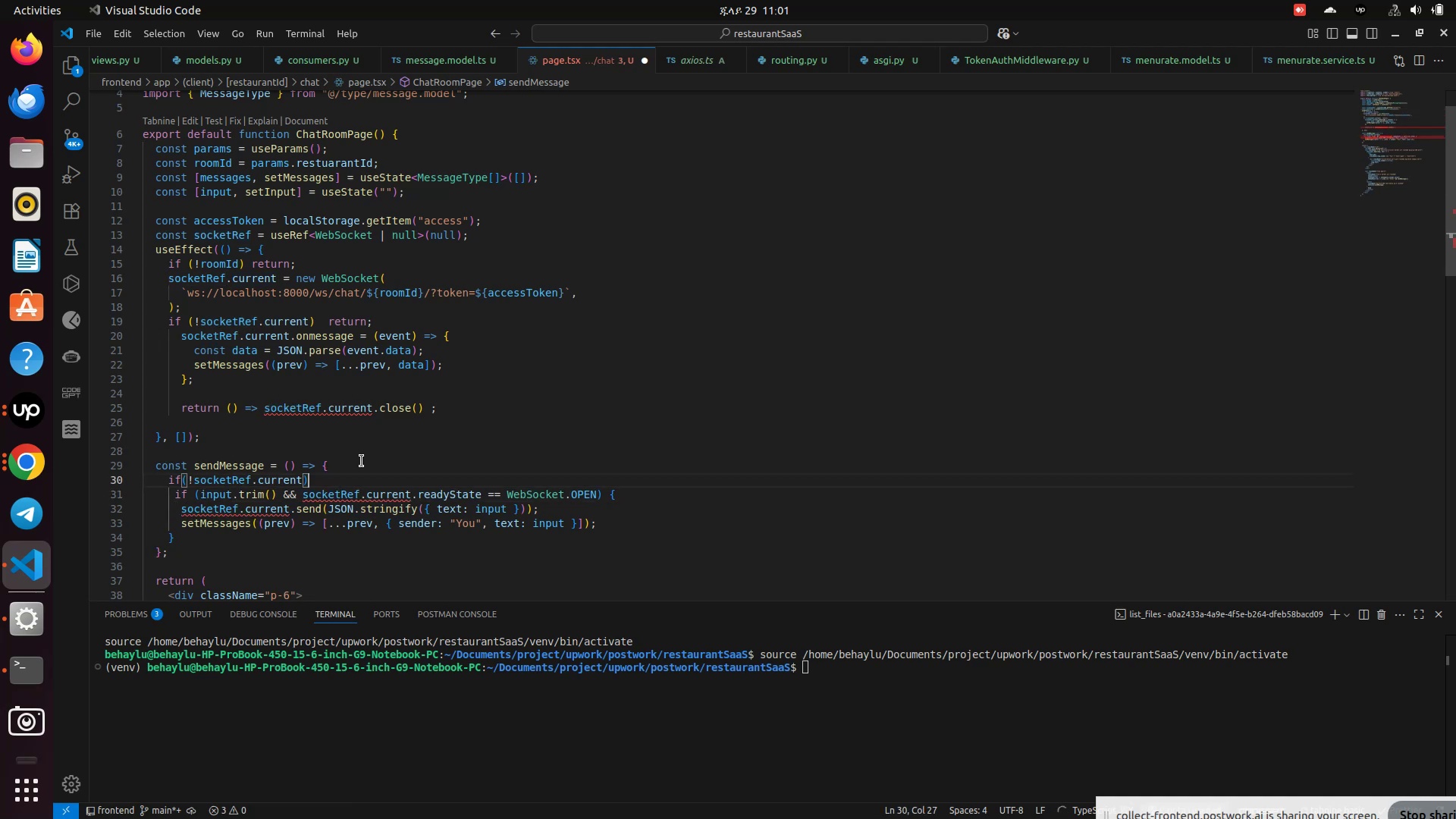 
key(ArrowLeft)
 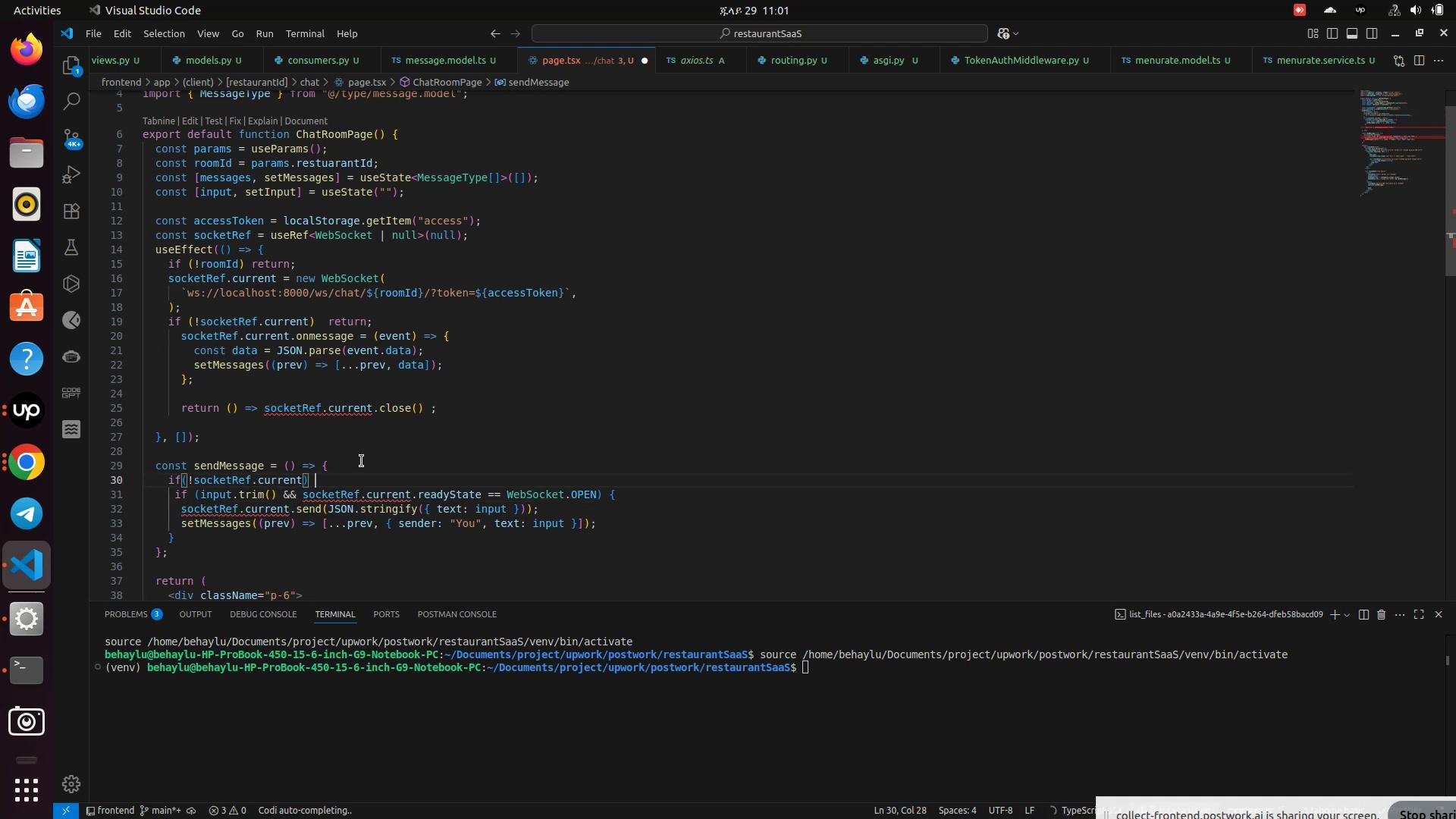 
key(ArrowLeft)
 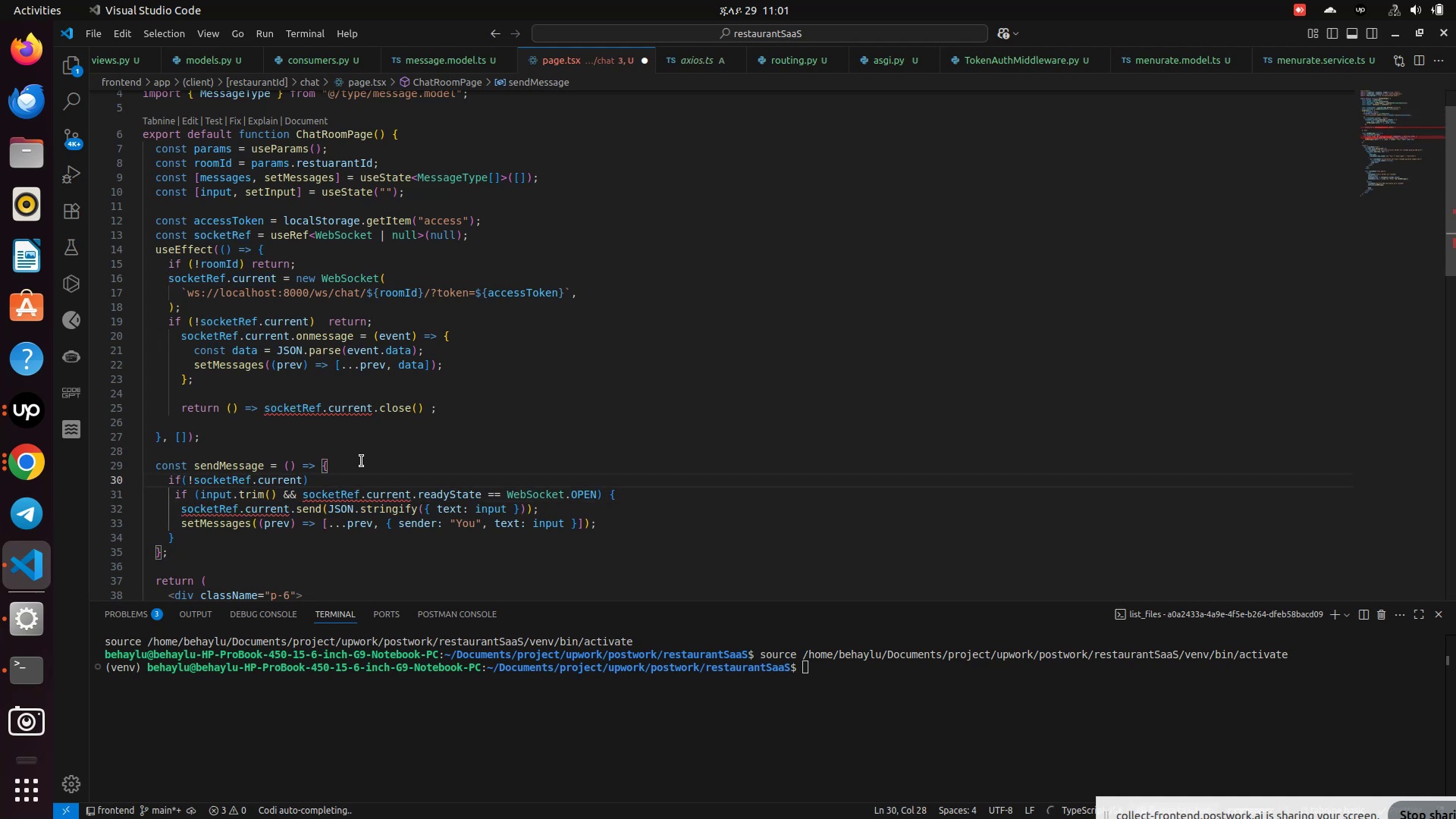 
type( ret)
 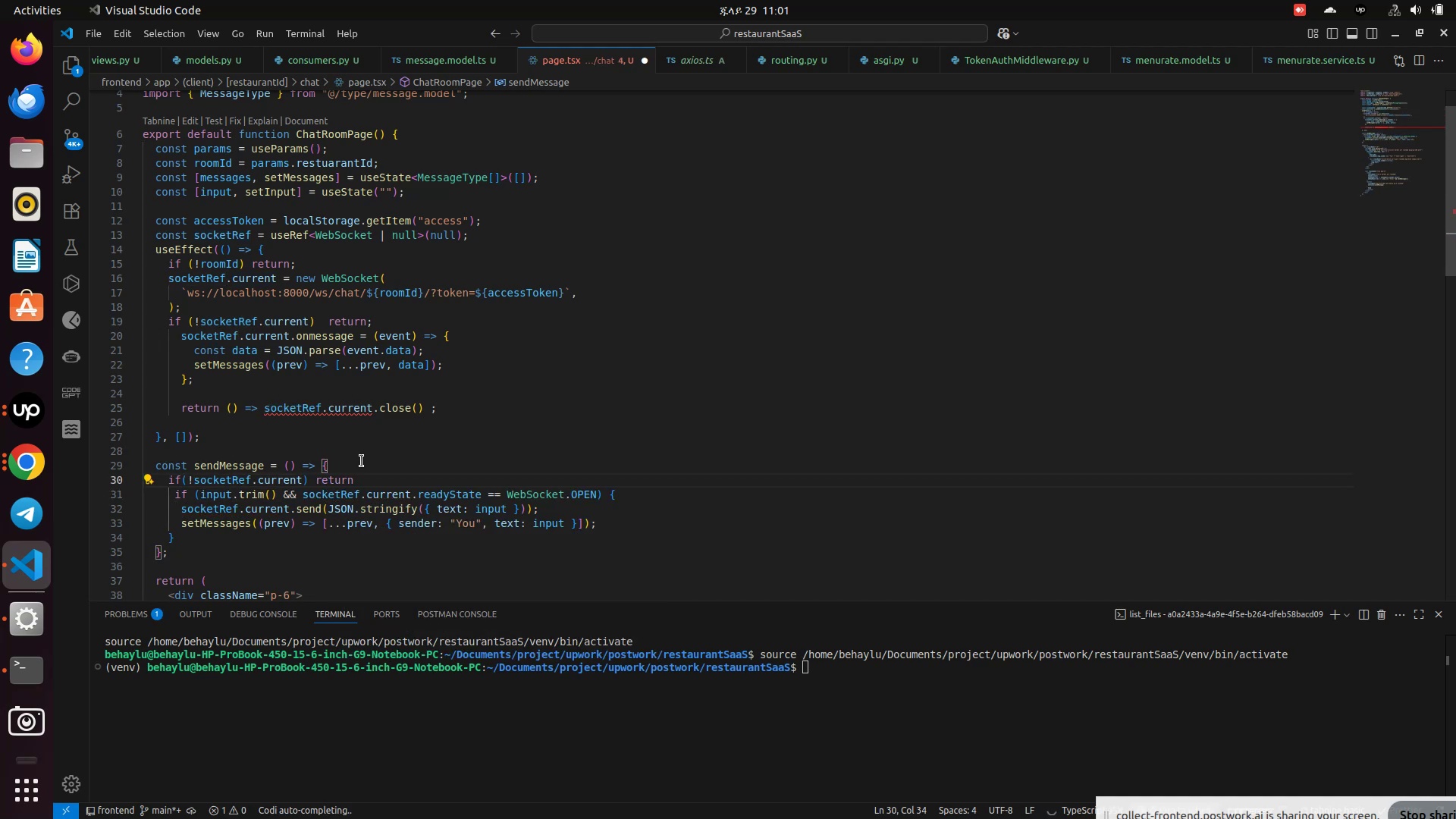 
key(Enter)
 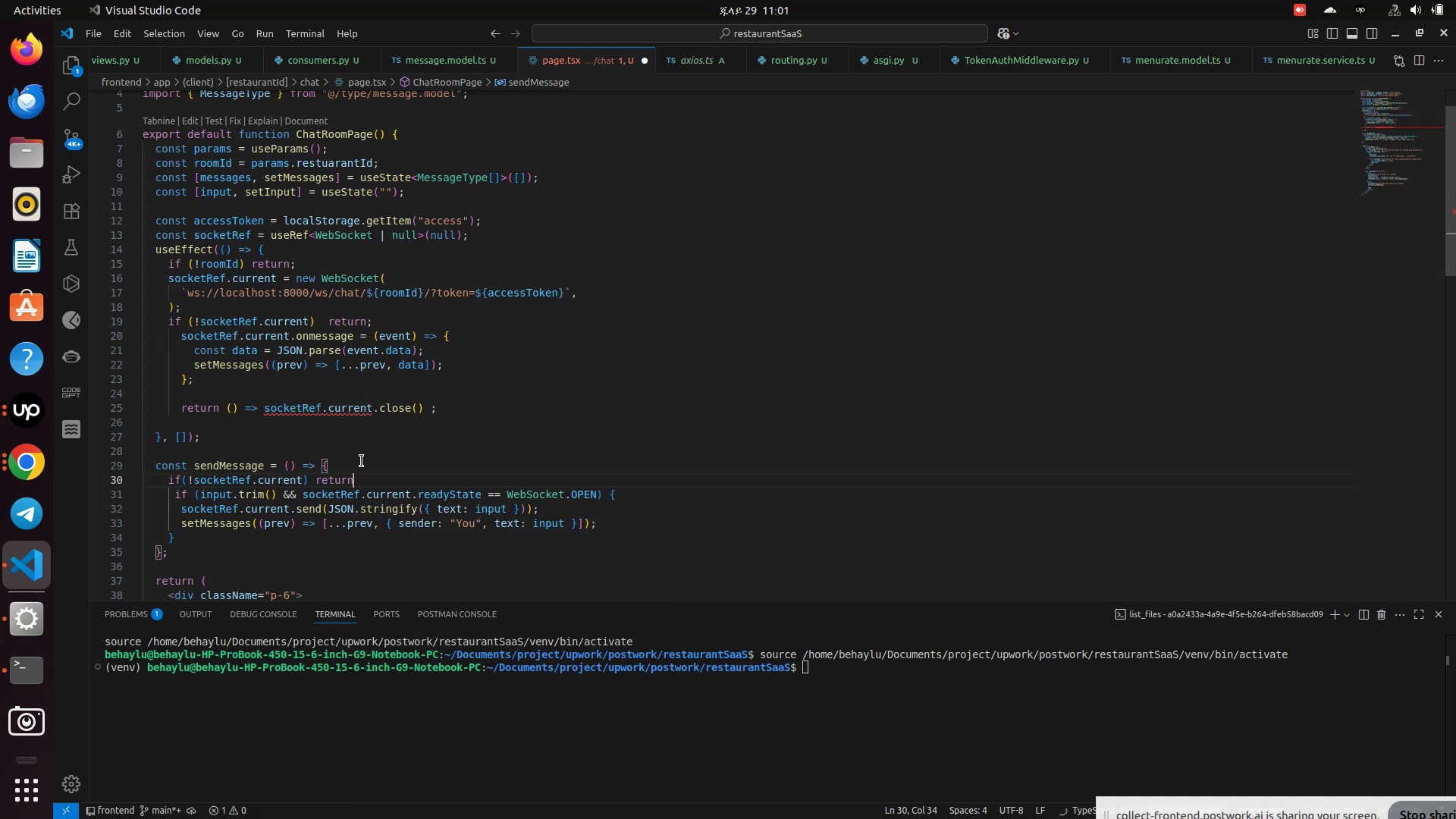 
key(Control+S)
 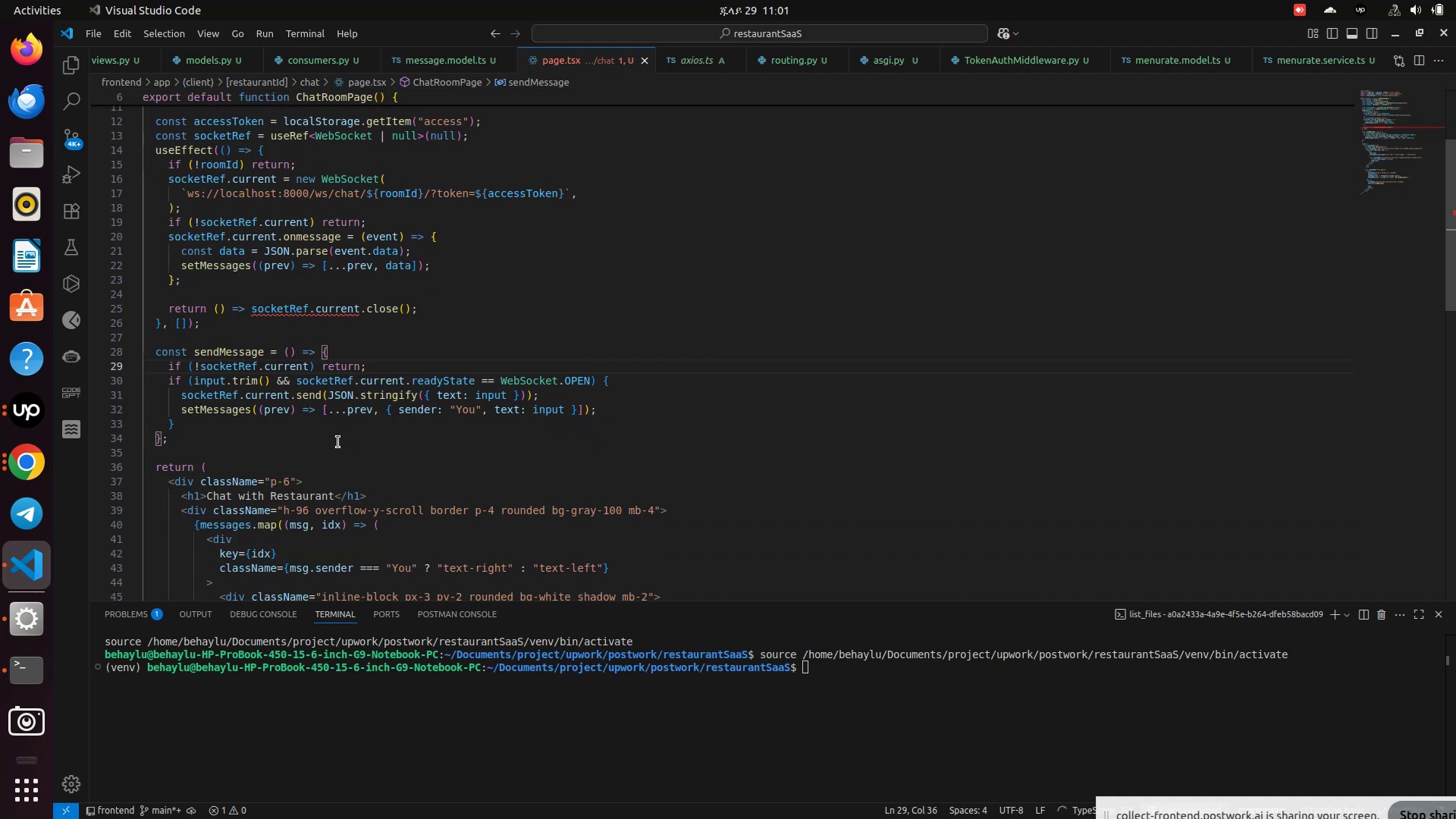 
scroll: coordinate [355, 457], scroll_direction: down, amount: 3.0
 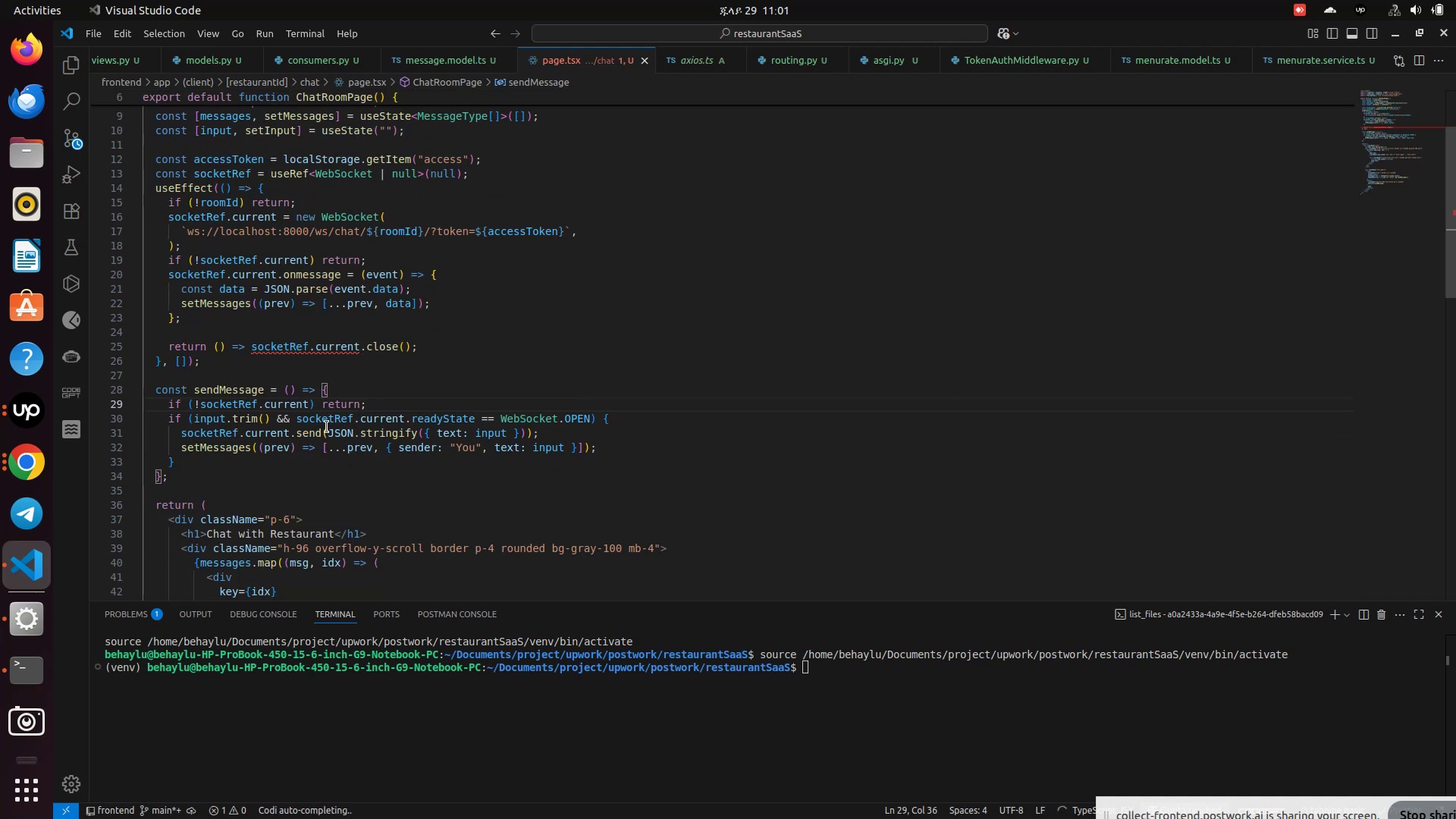 
scroll: coordinate [338, 442], scroll_direction: up, amount: 1.0
 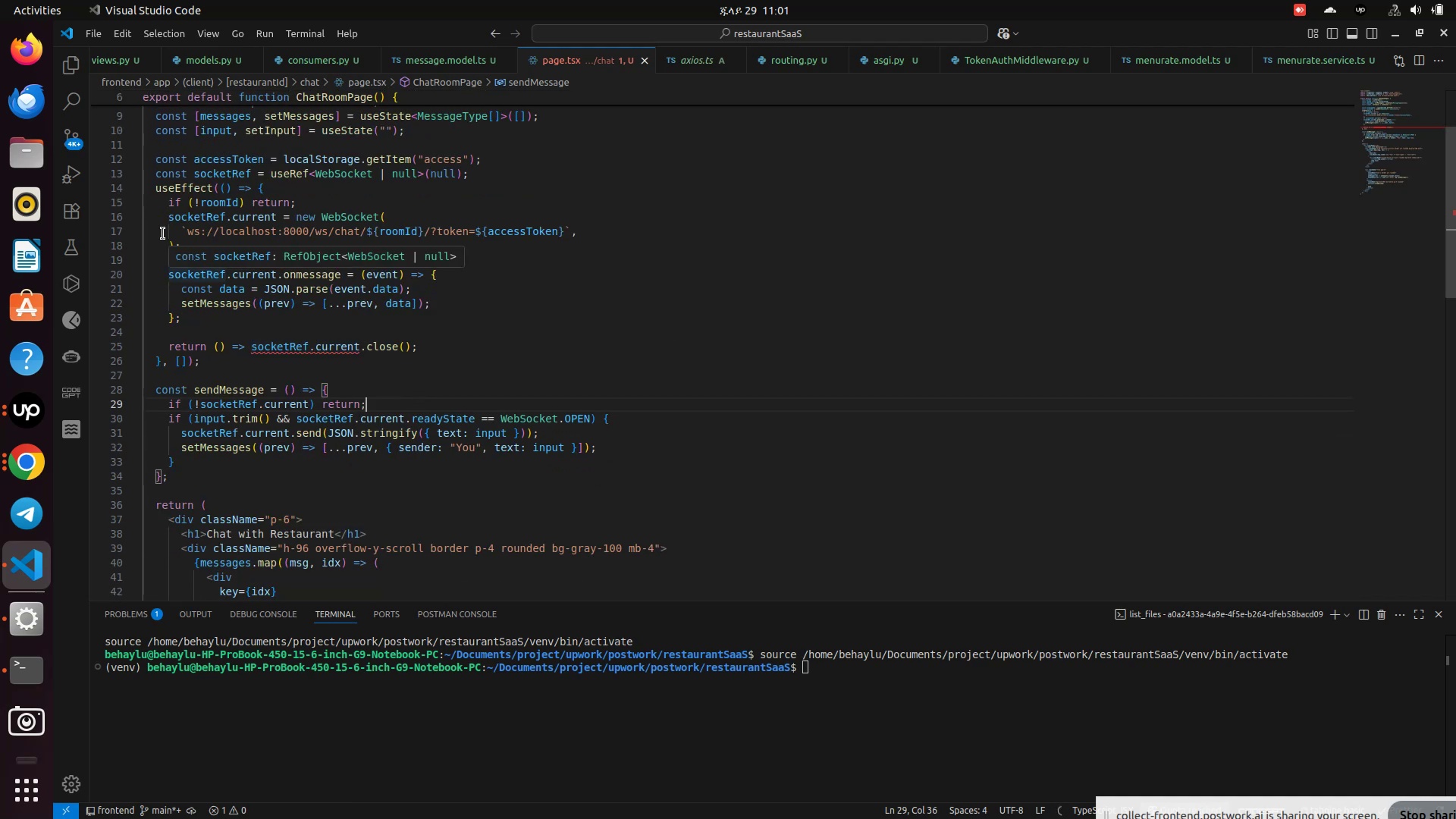 
wait(6.08)
 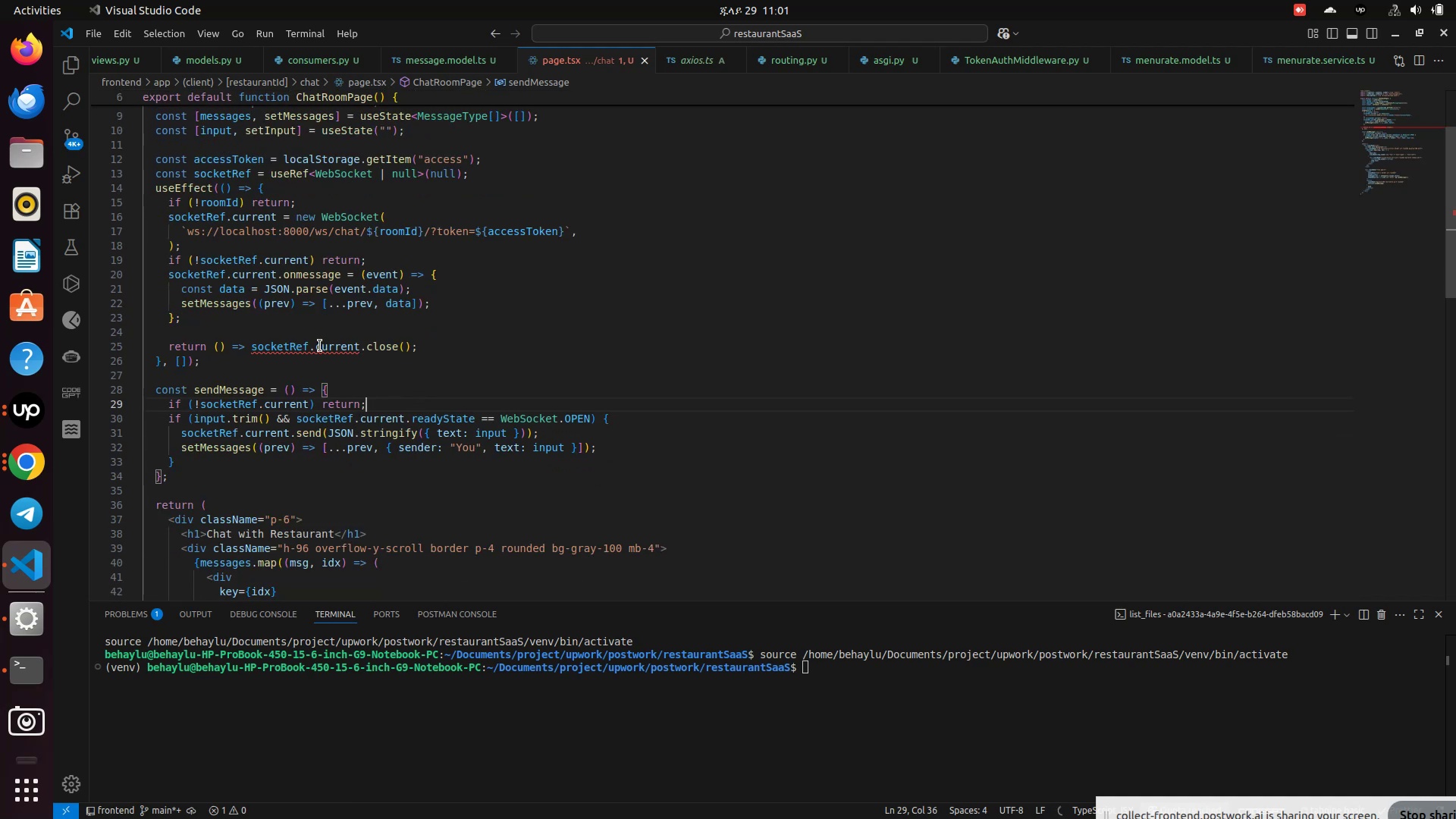 
left_click([162, 221])
 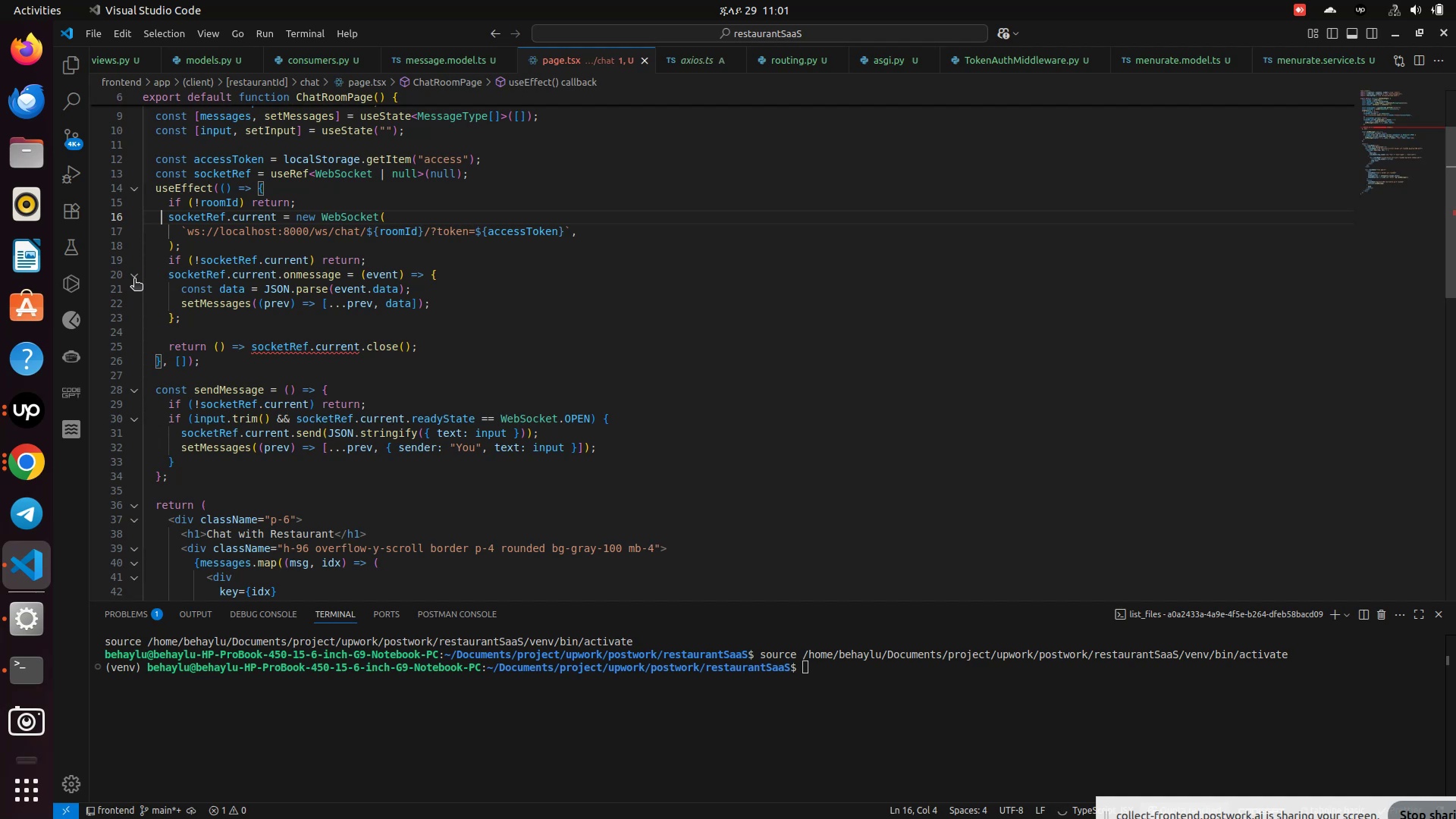 
left_click([134, 280])
 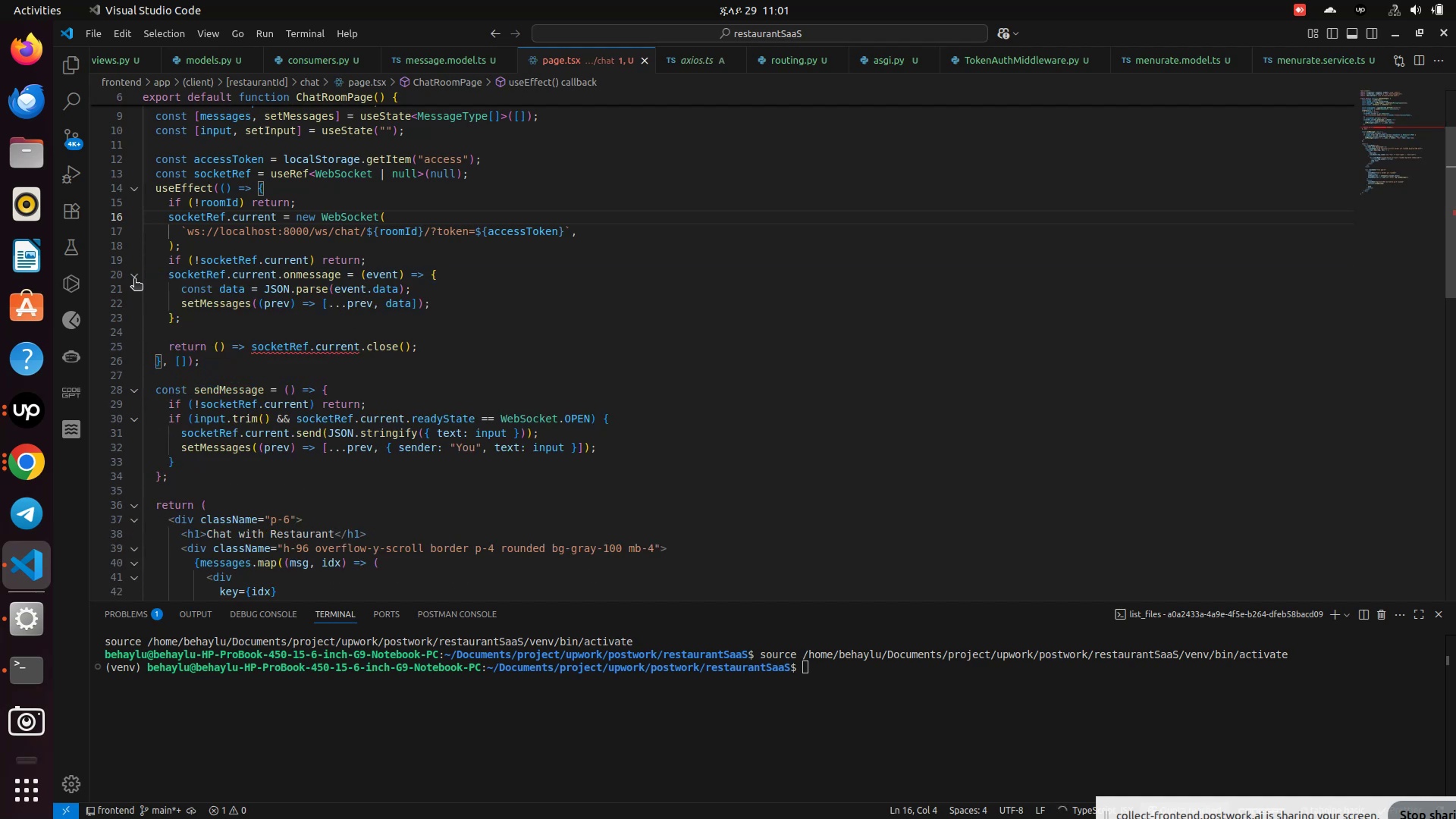 
left_click([134, 280])
 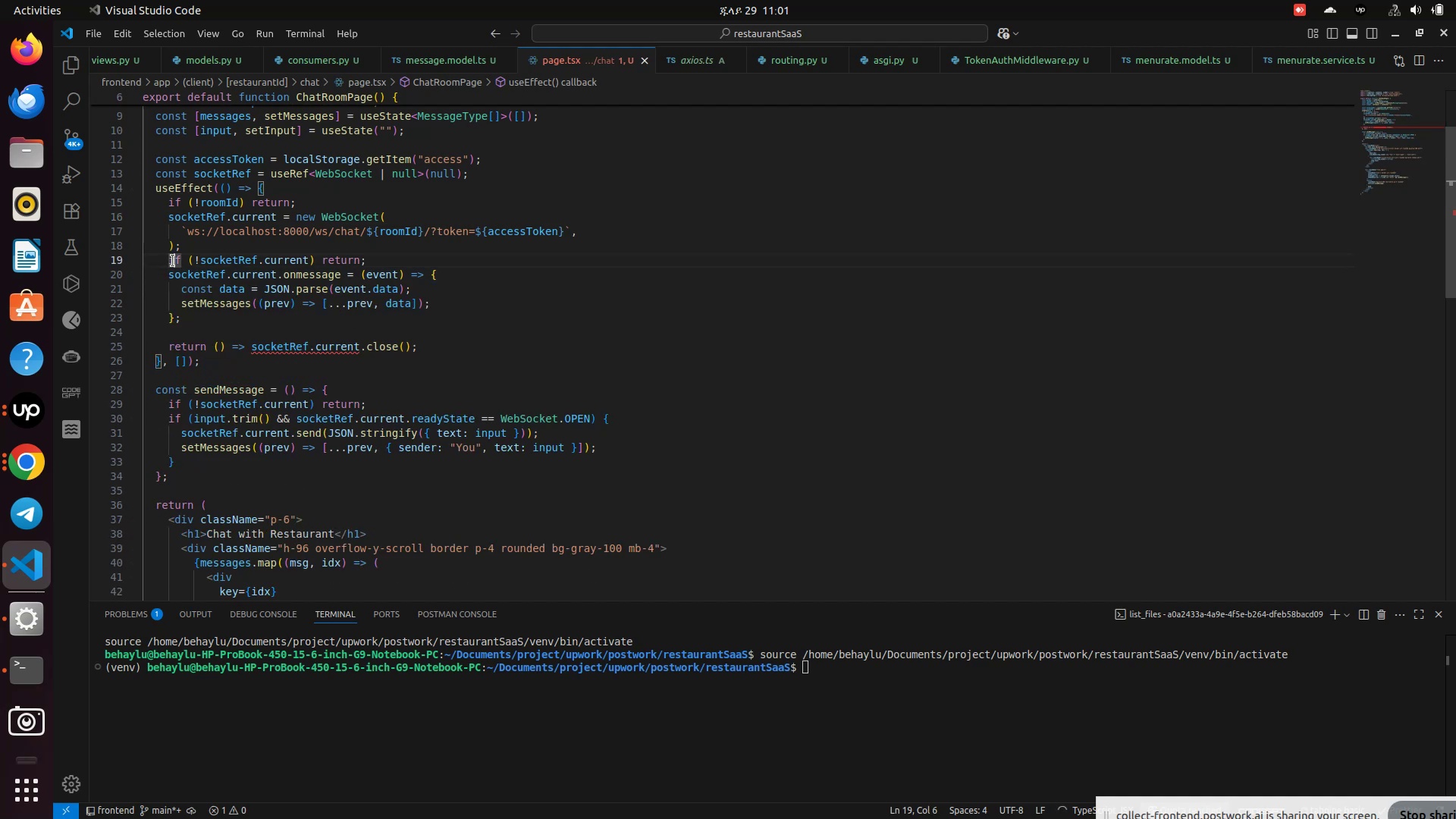 
left_click([173, 261])
 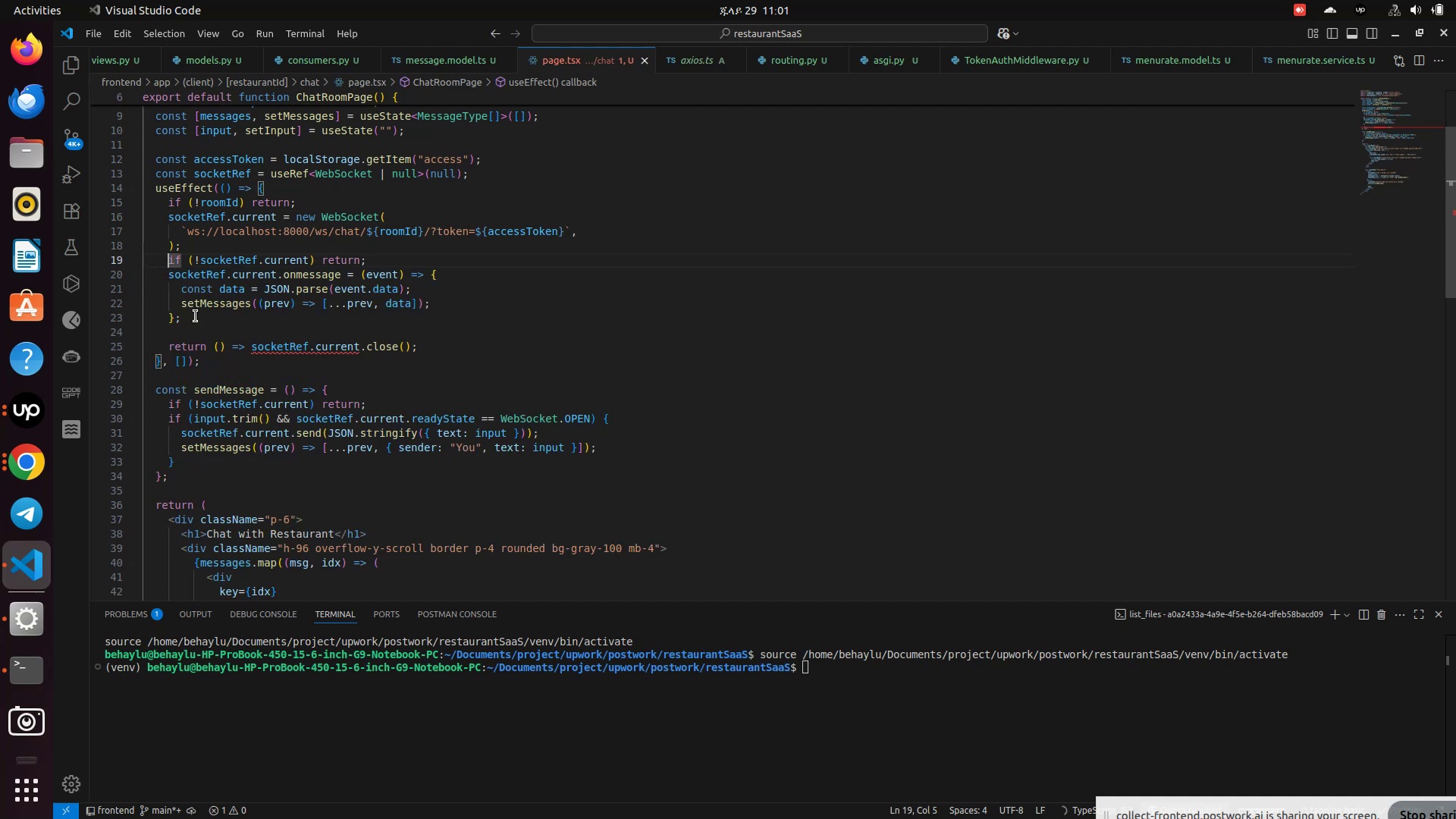 
key(ArrowLeft)
 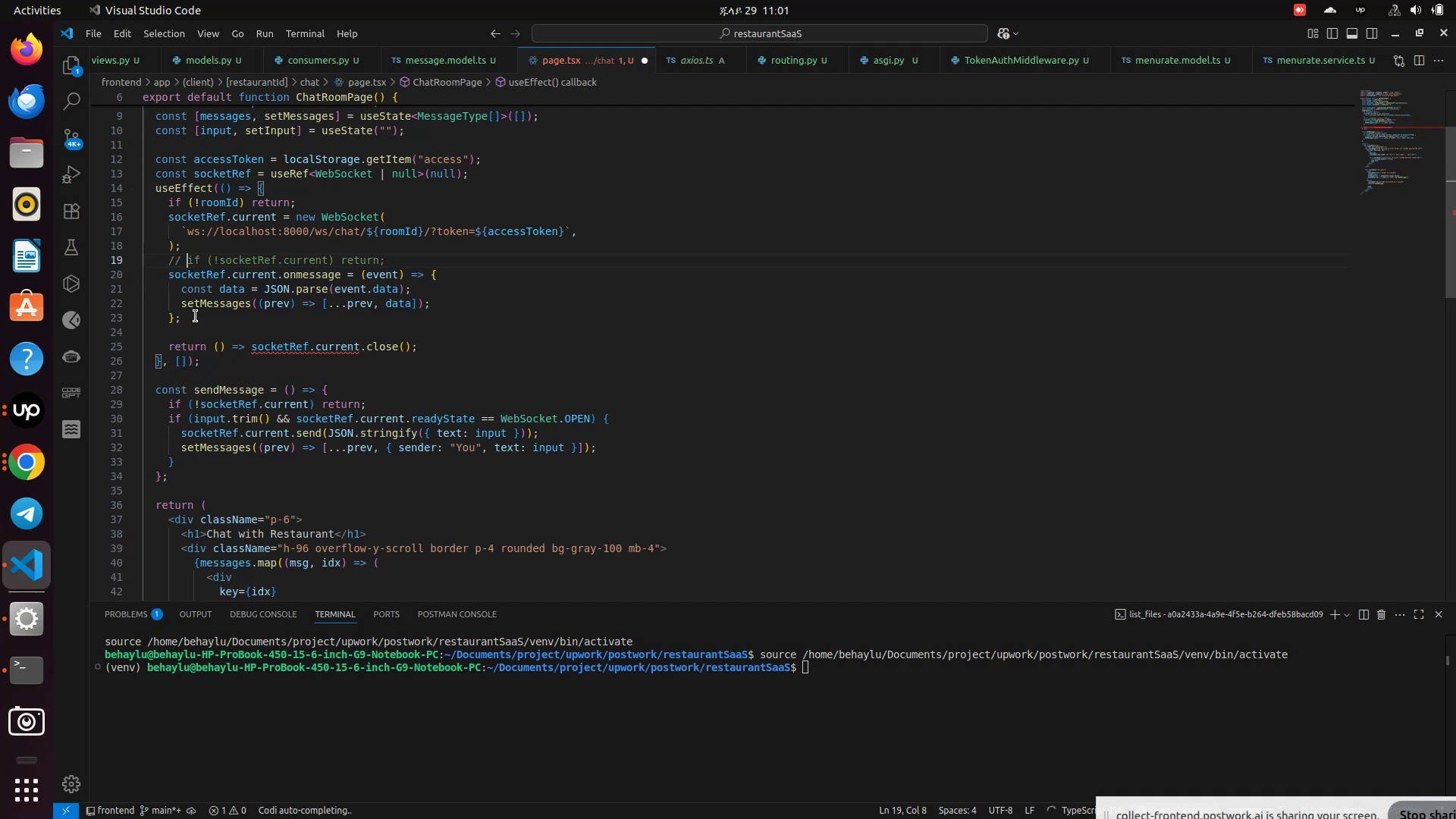 
key(Control+Slash)
 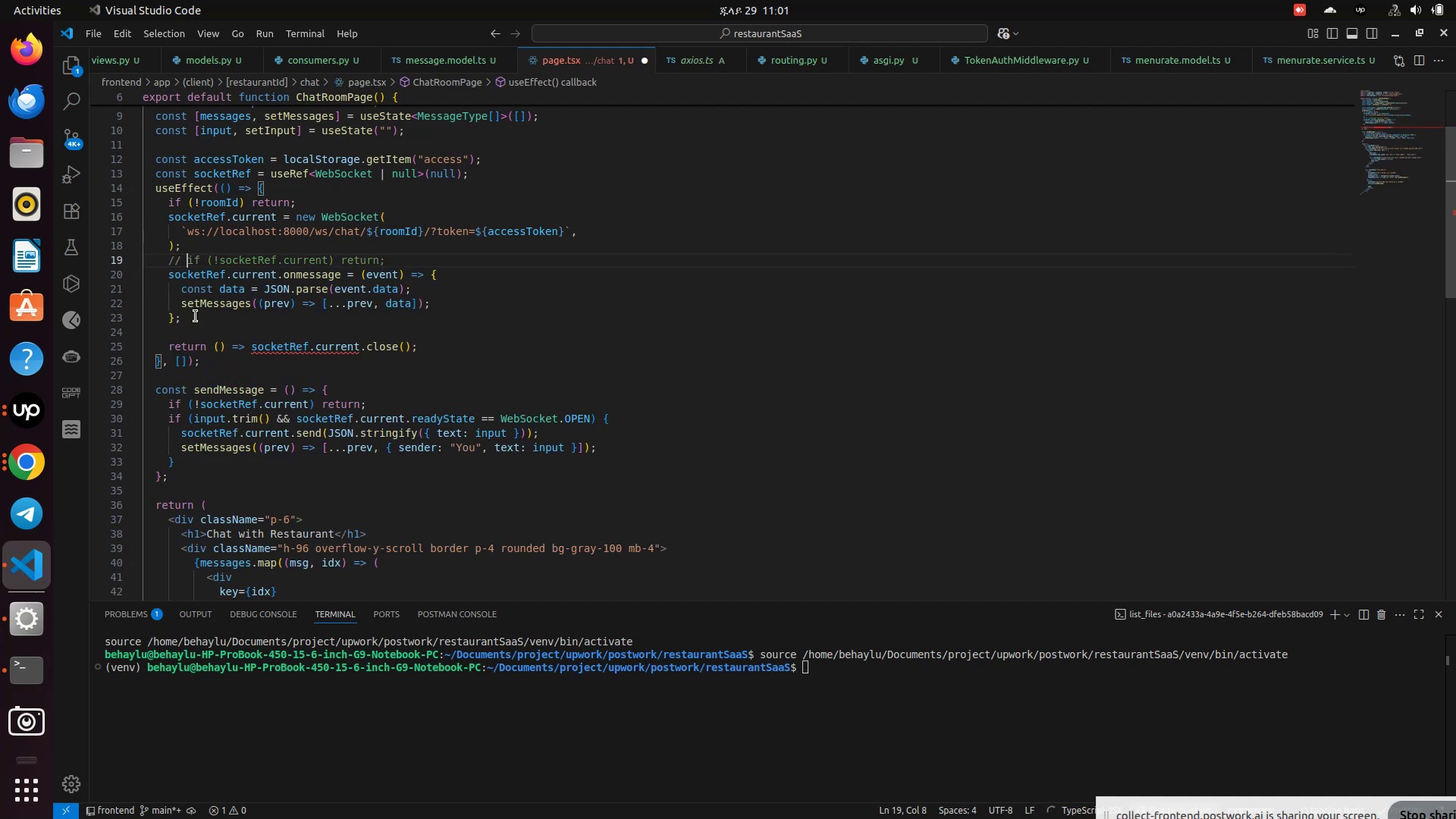 
key(Control+S)
 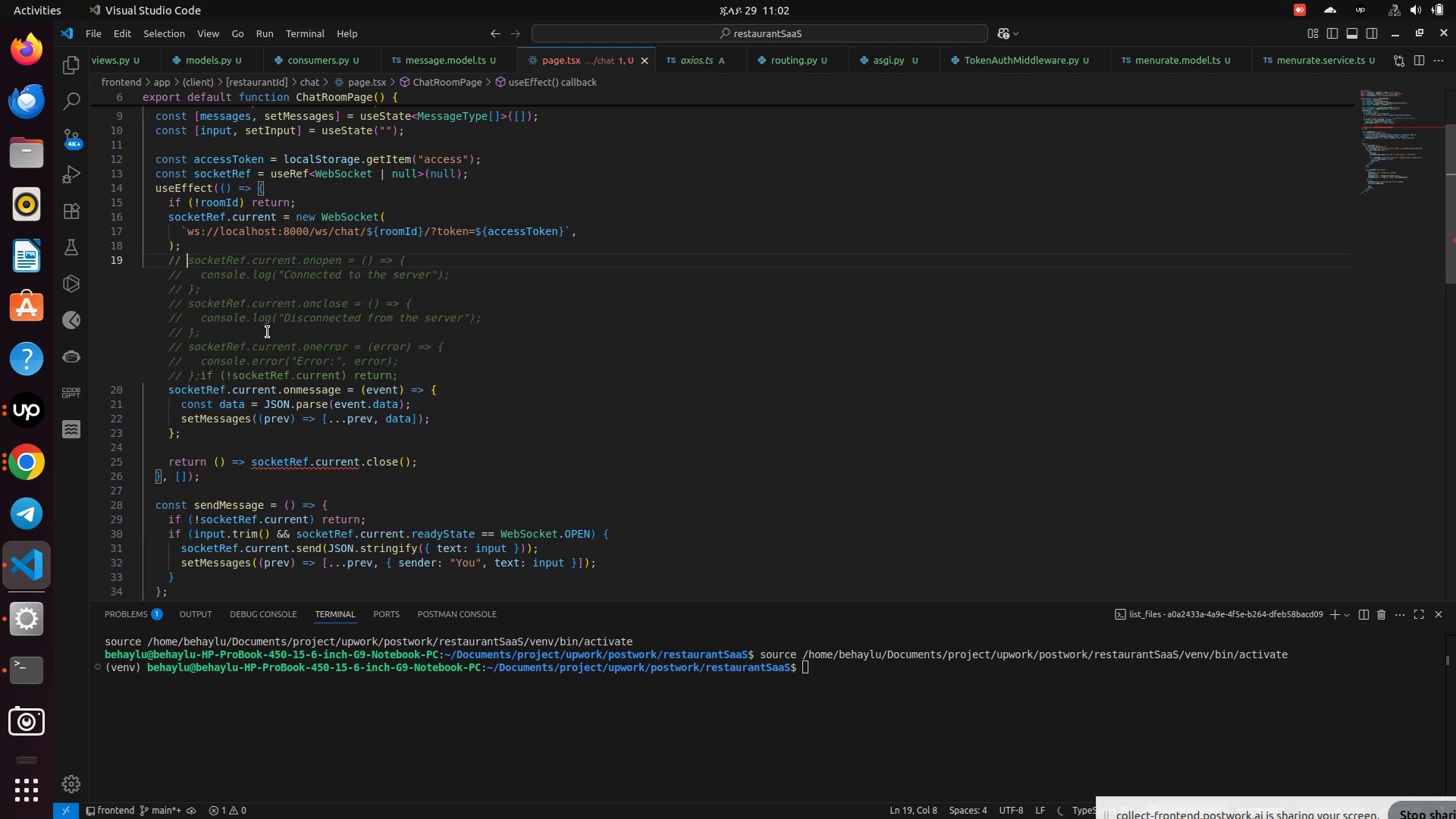 
wait(7.68)
 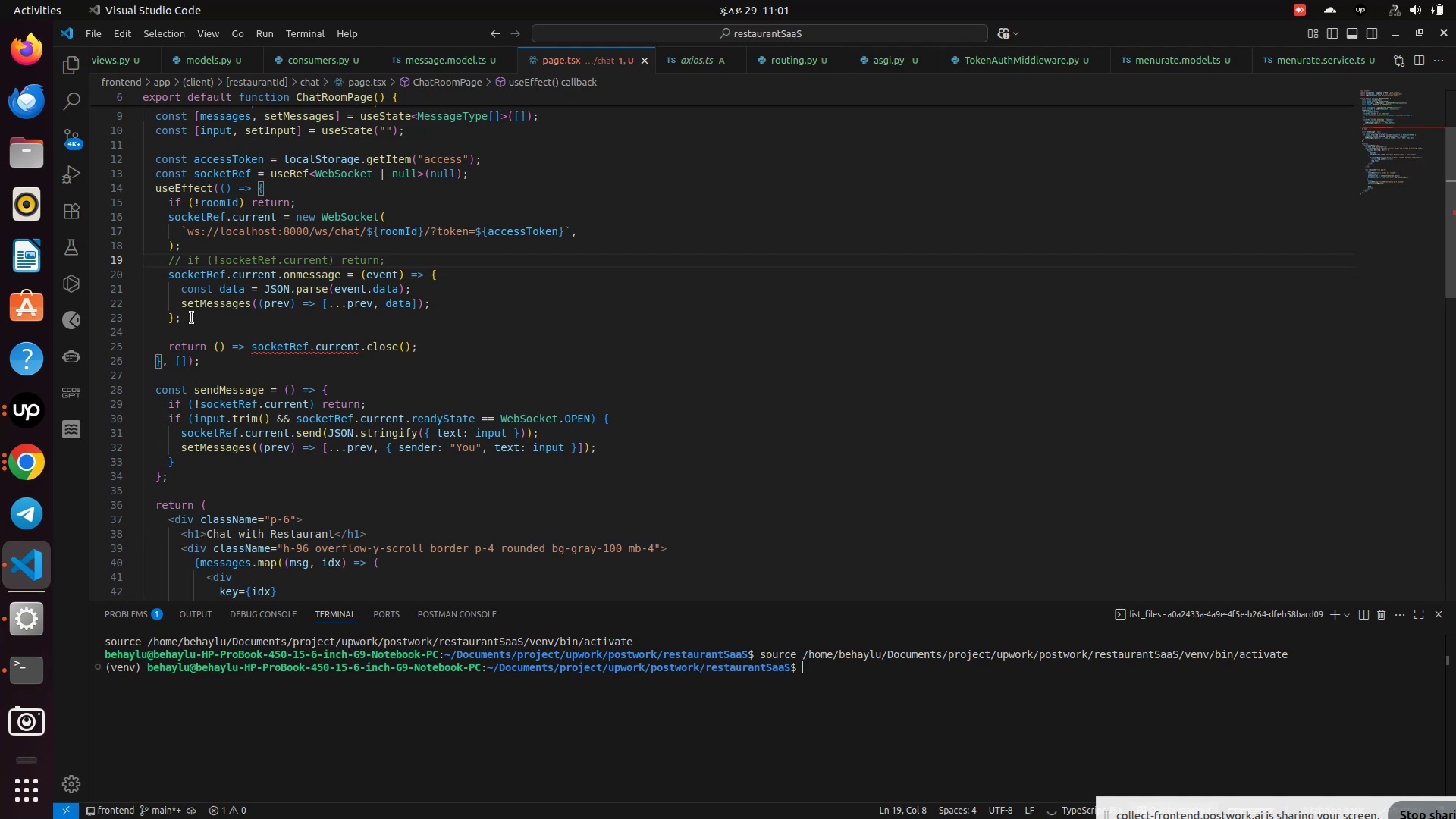 
left_click([541, 384])
 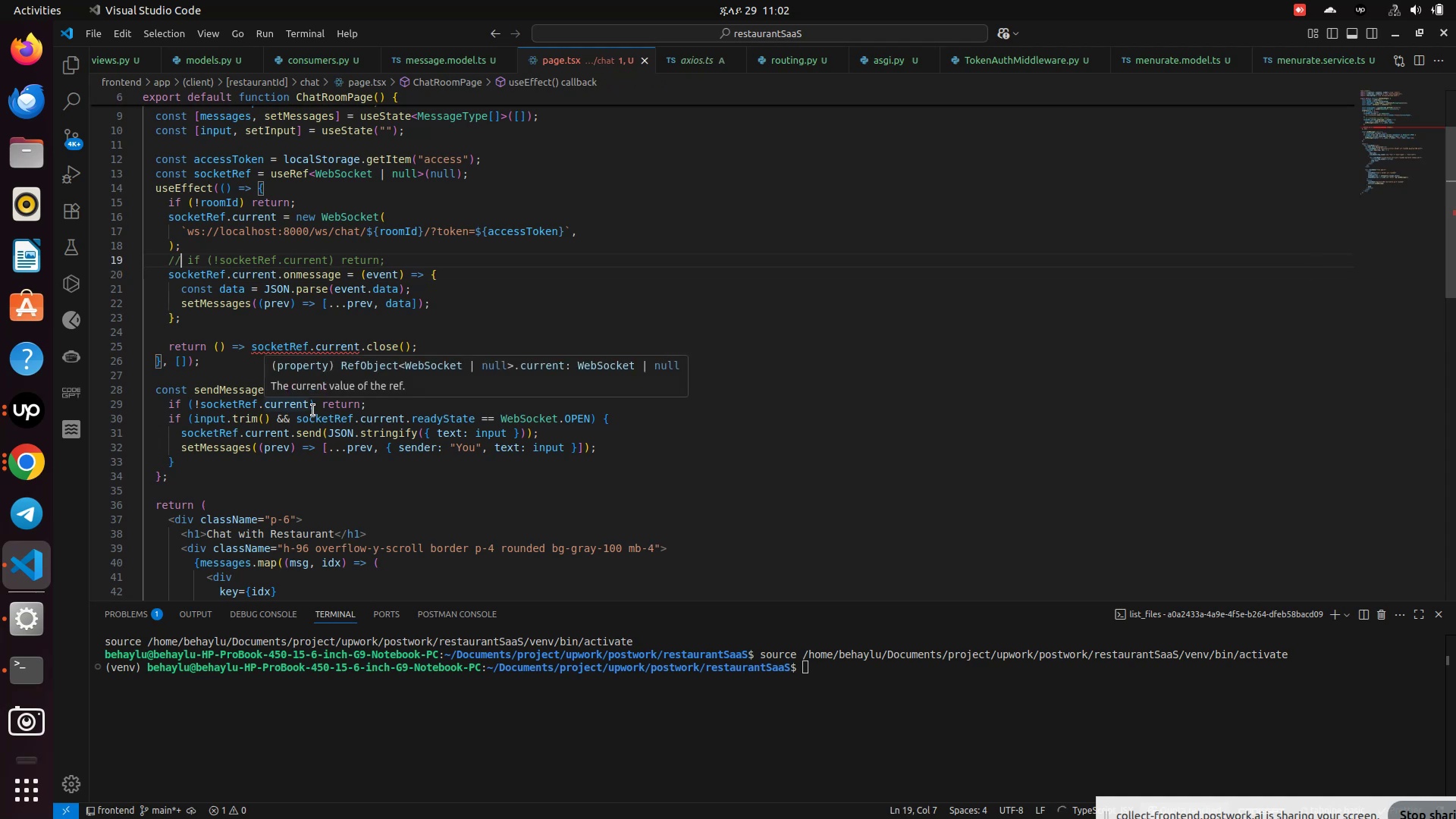 
wait(5.91)
 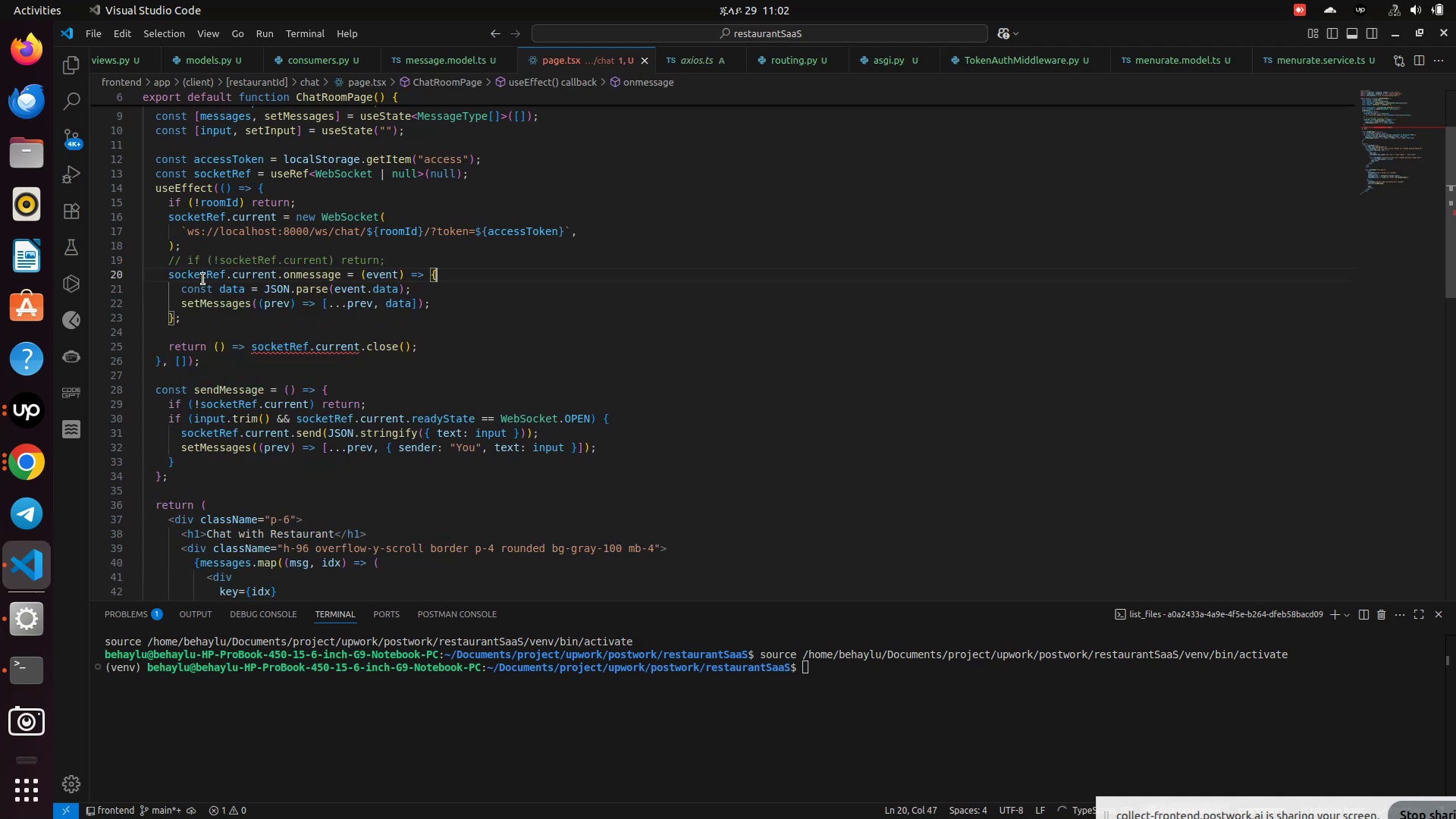 
key(Backspace)
 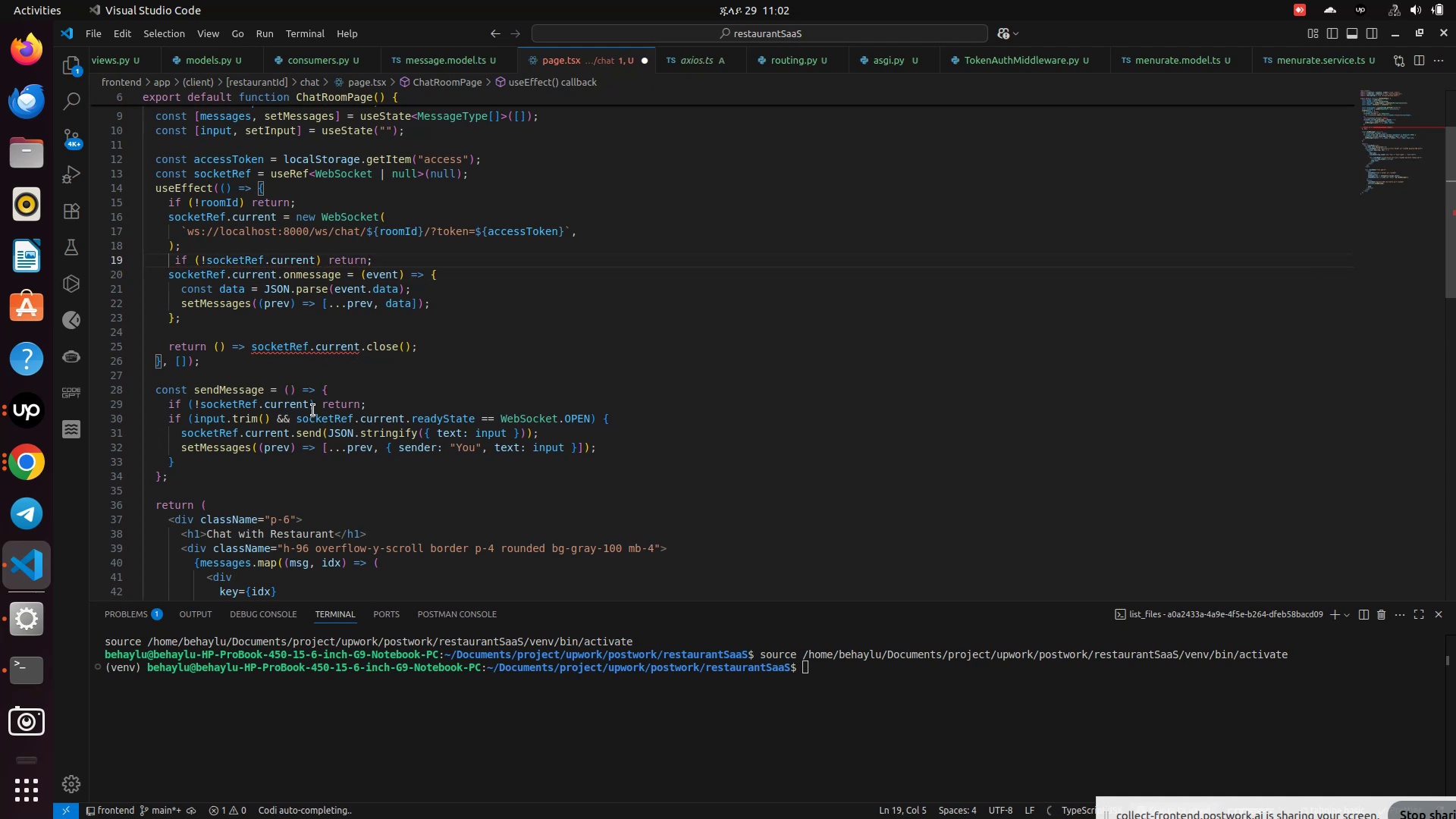 
key(Backspace)
 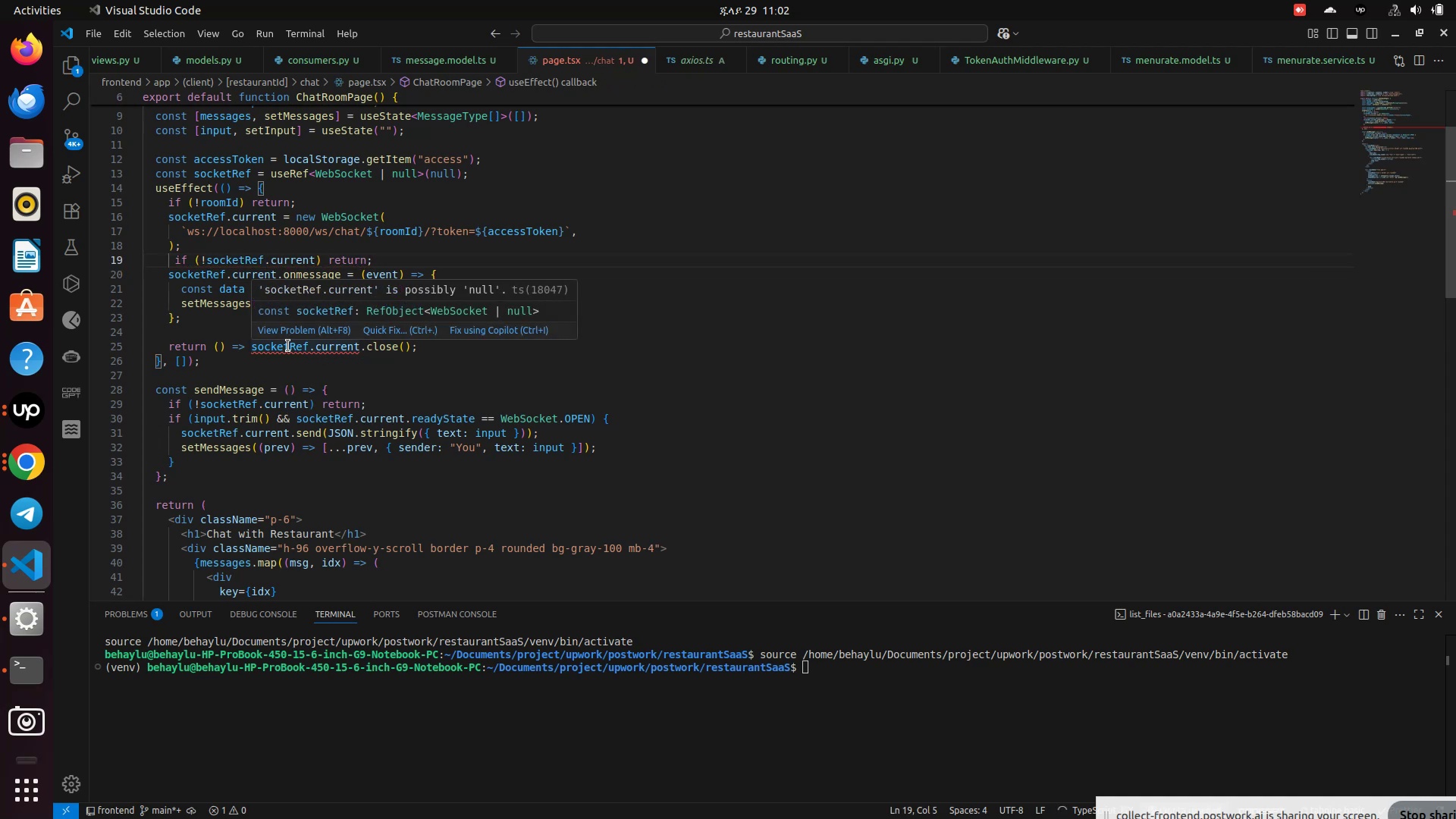 
wait(5.72)
 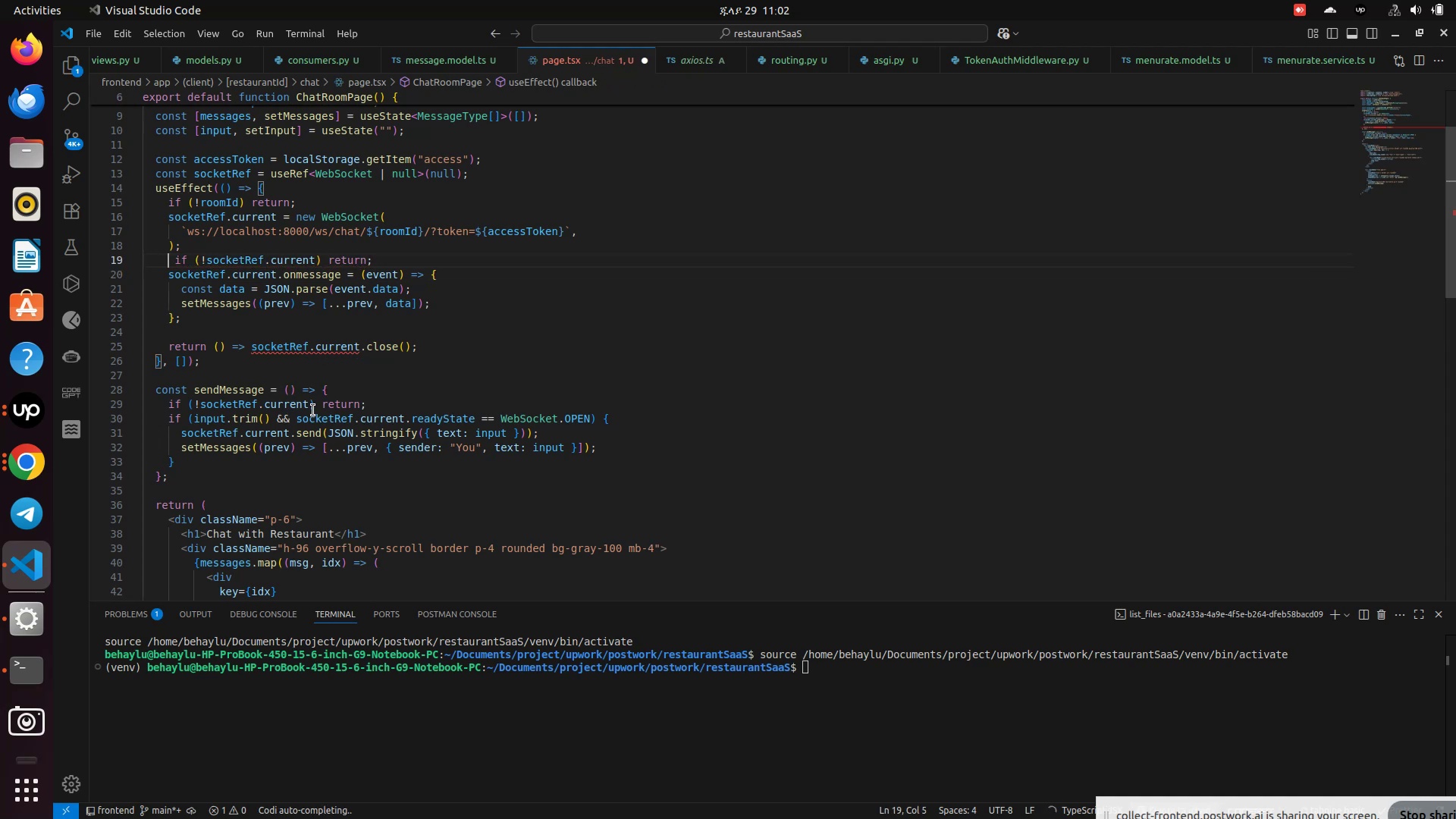 
double_click([287, 347])
 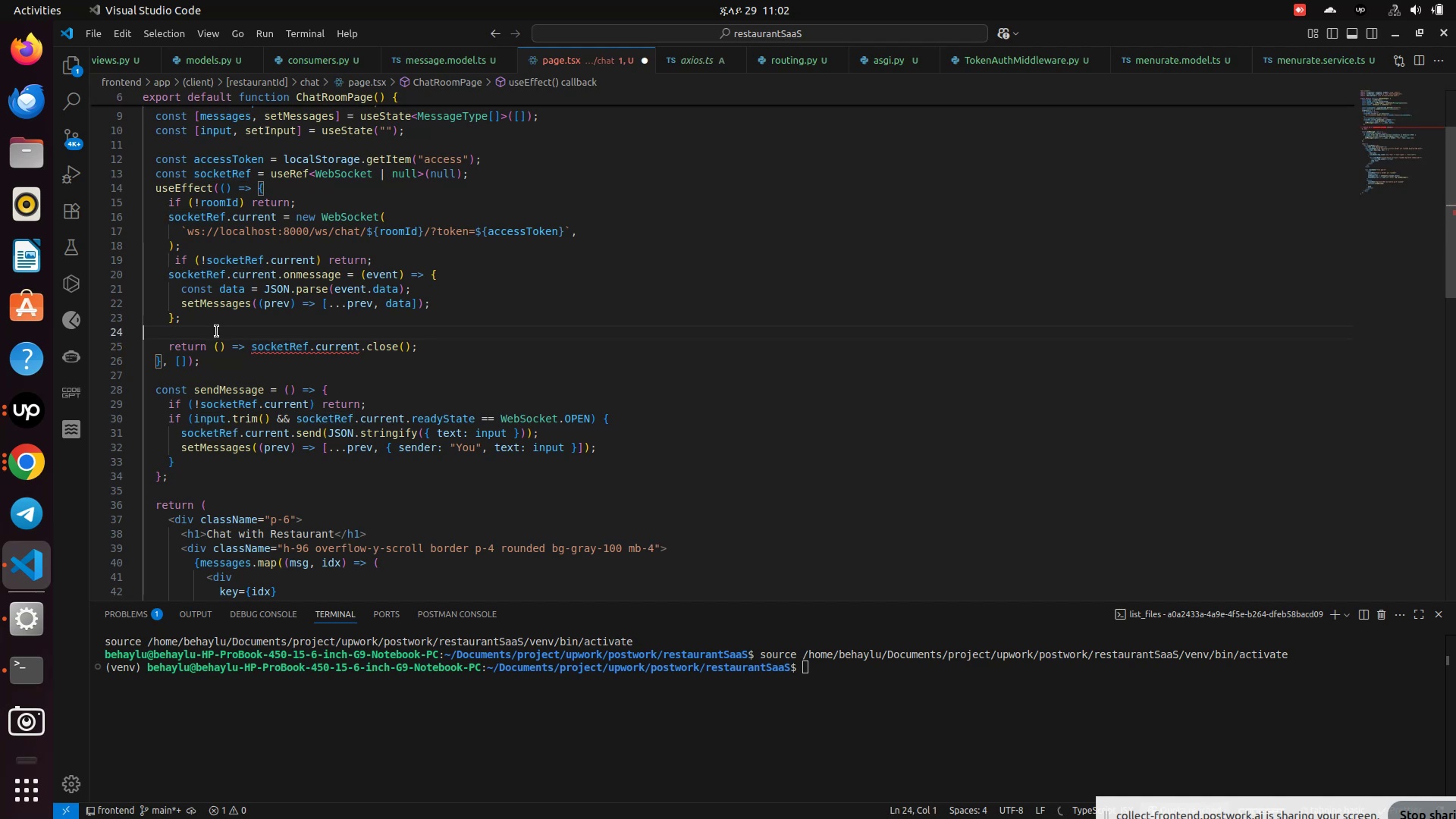 
left_click([217, 331])
 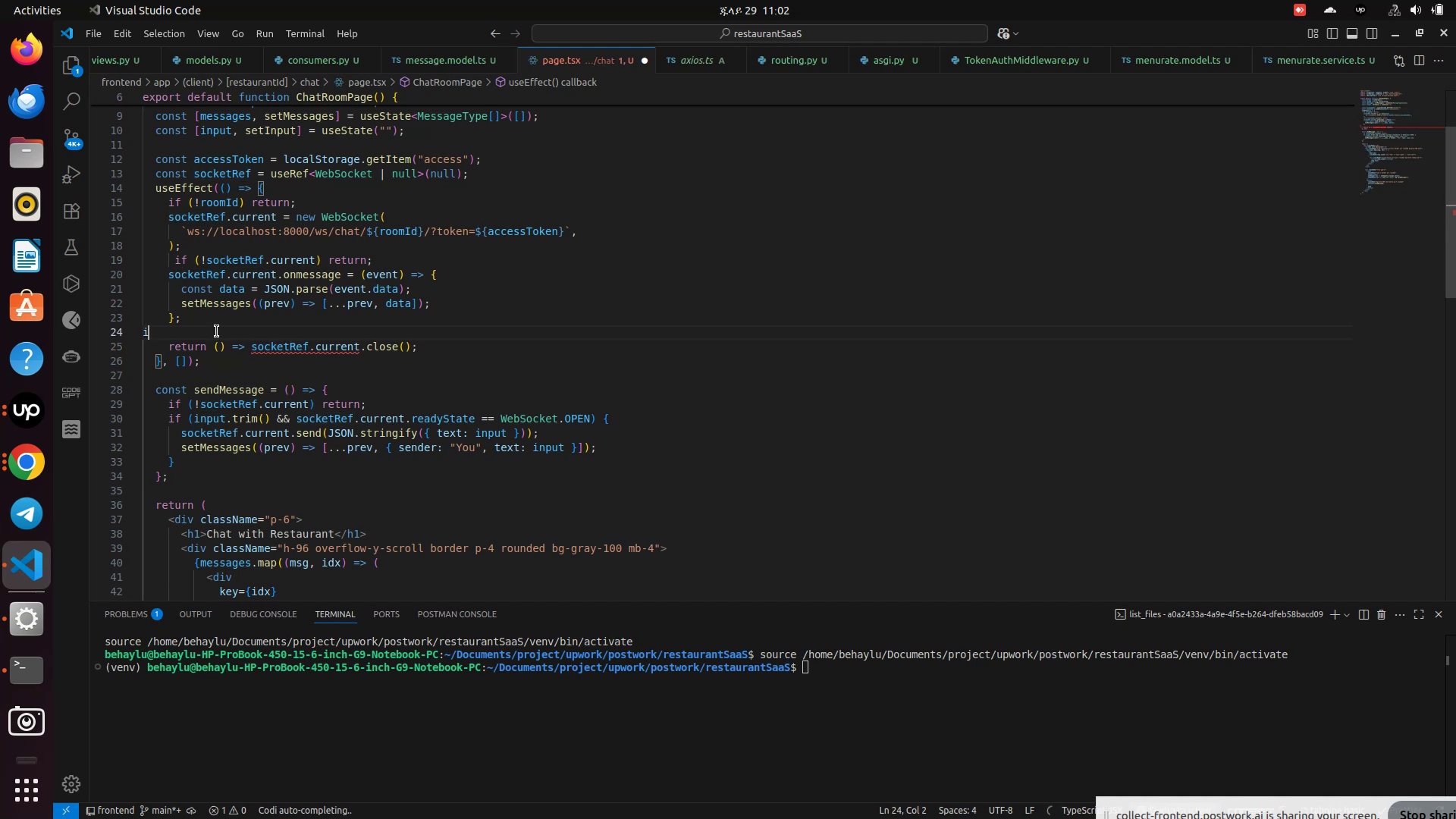 
type(if(sock)
 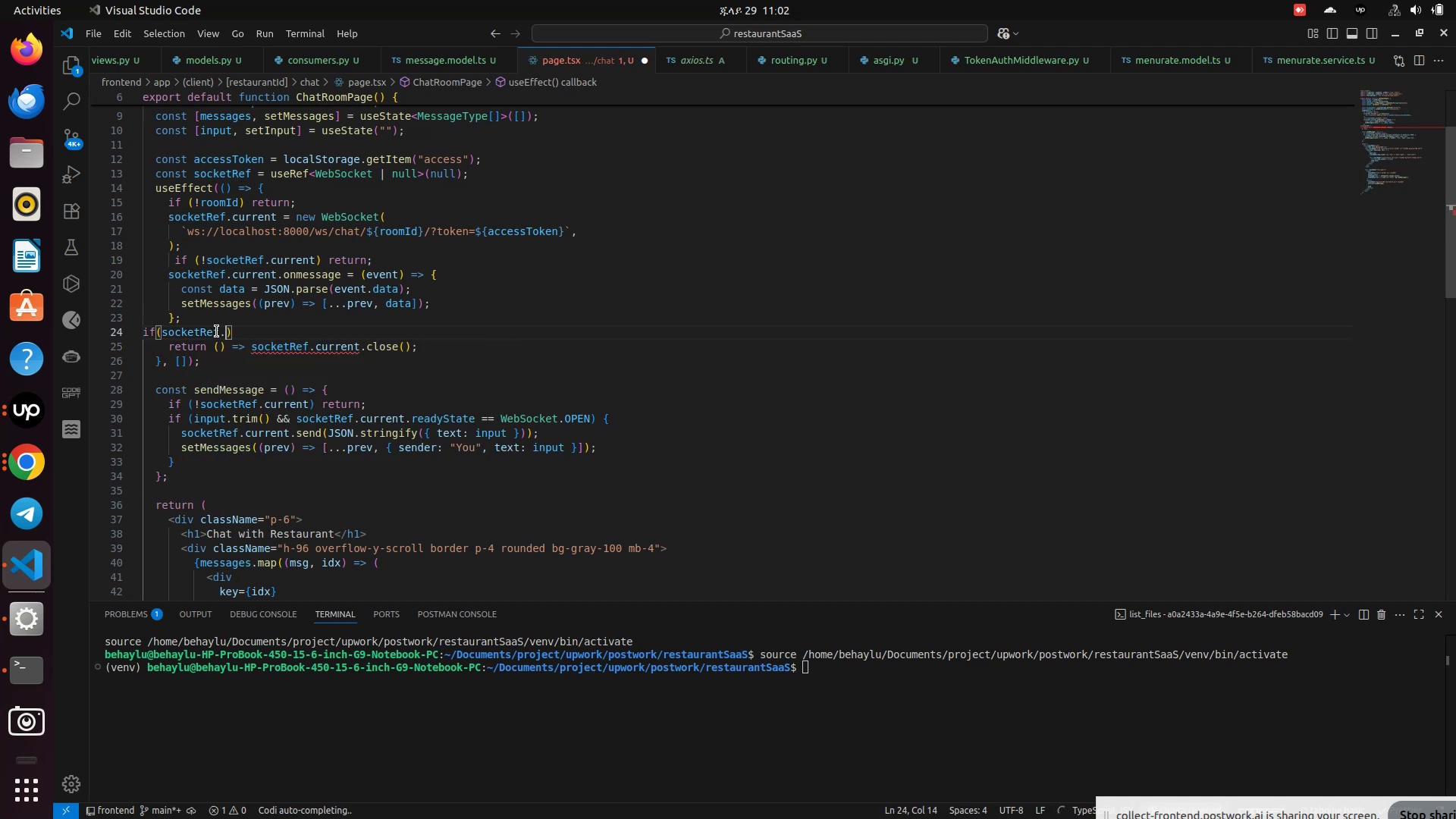 
 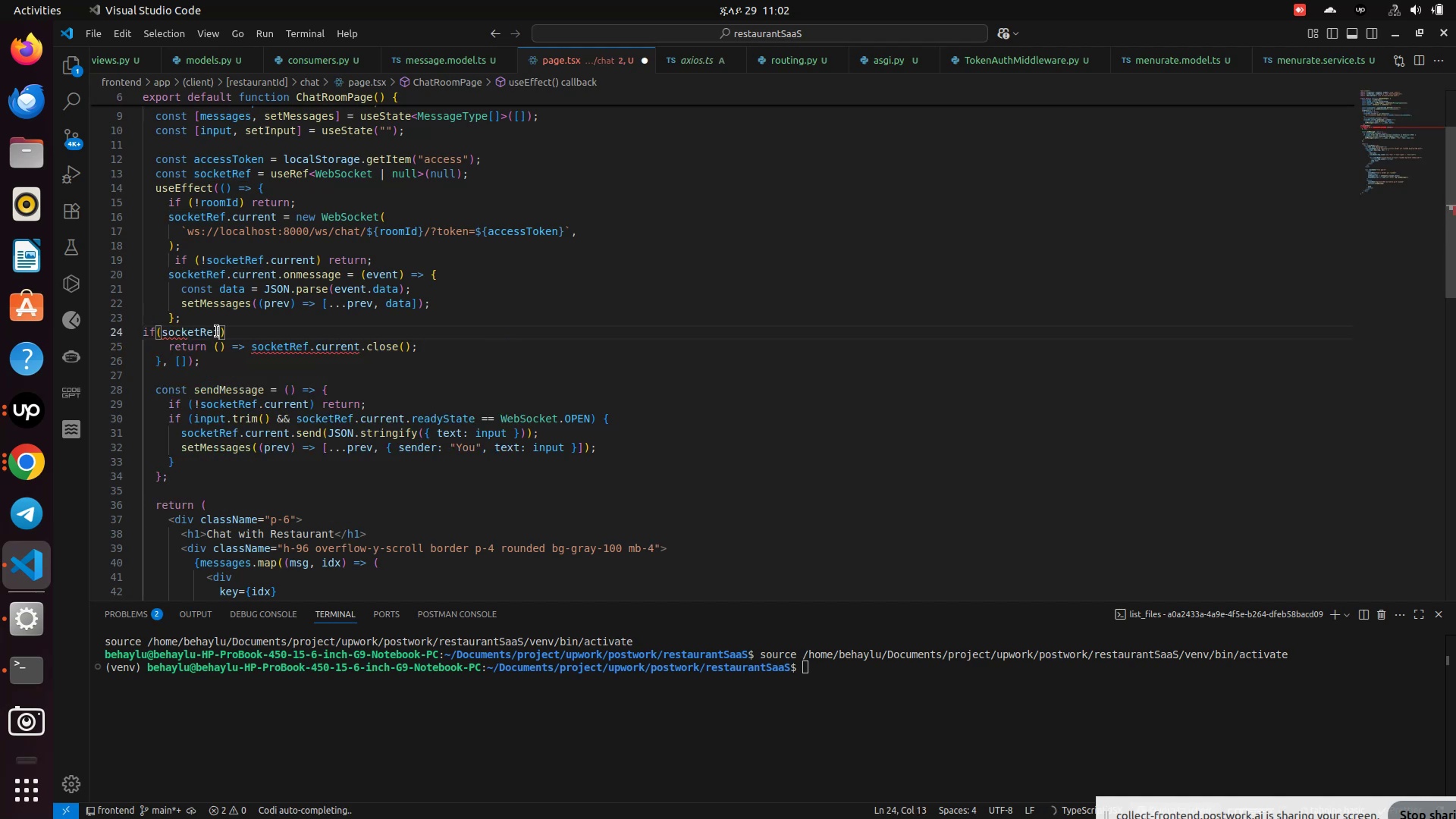 
key(Enter)
 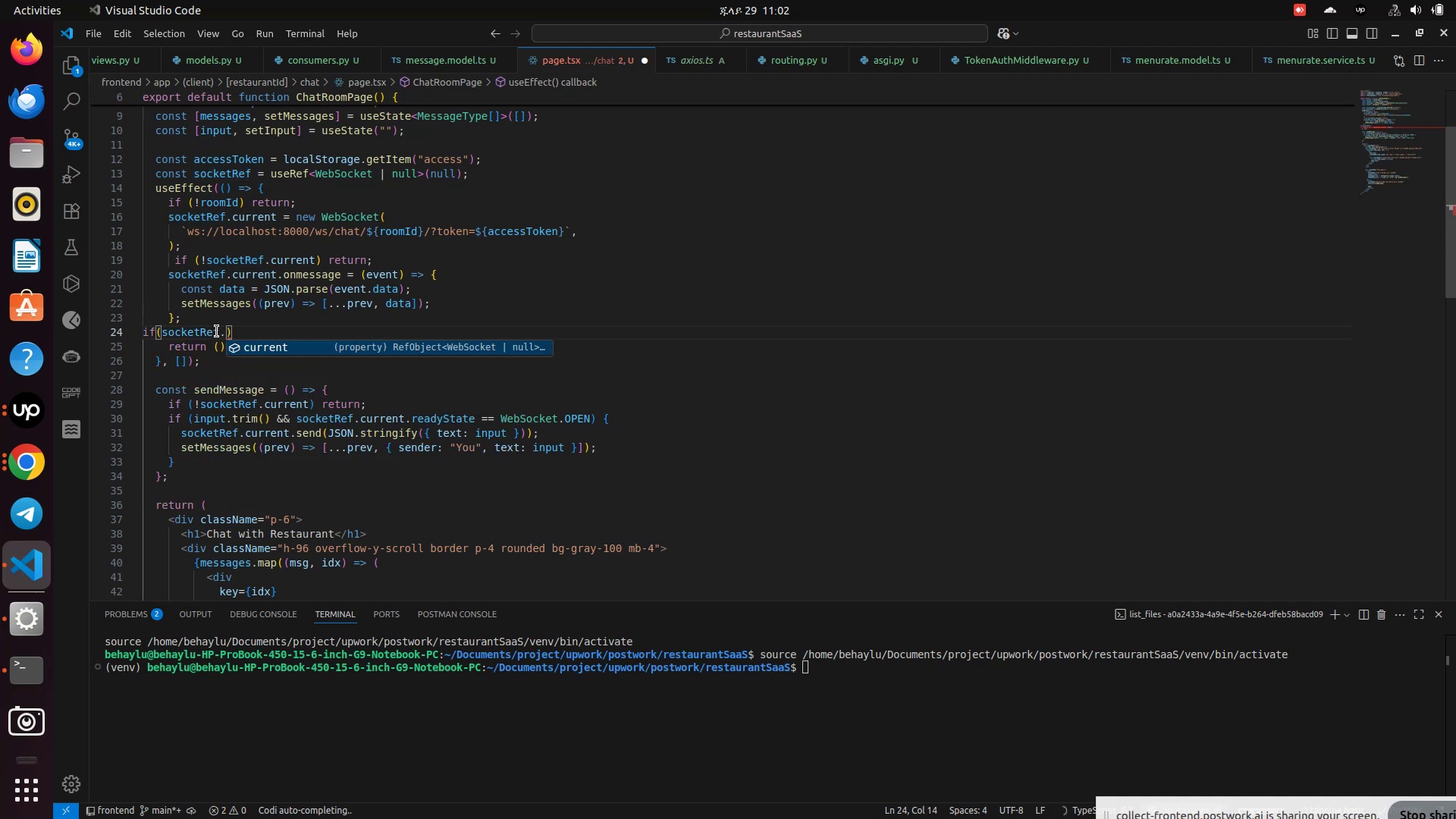 
key(Period)
 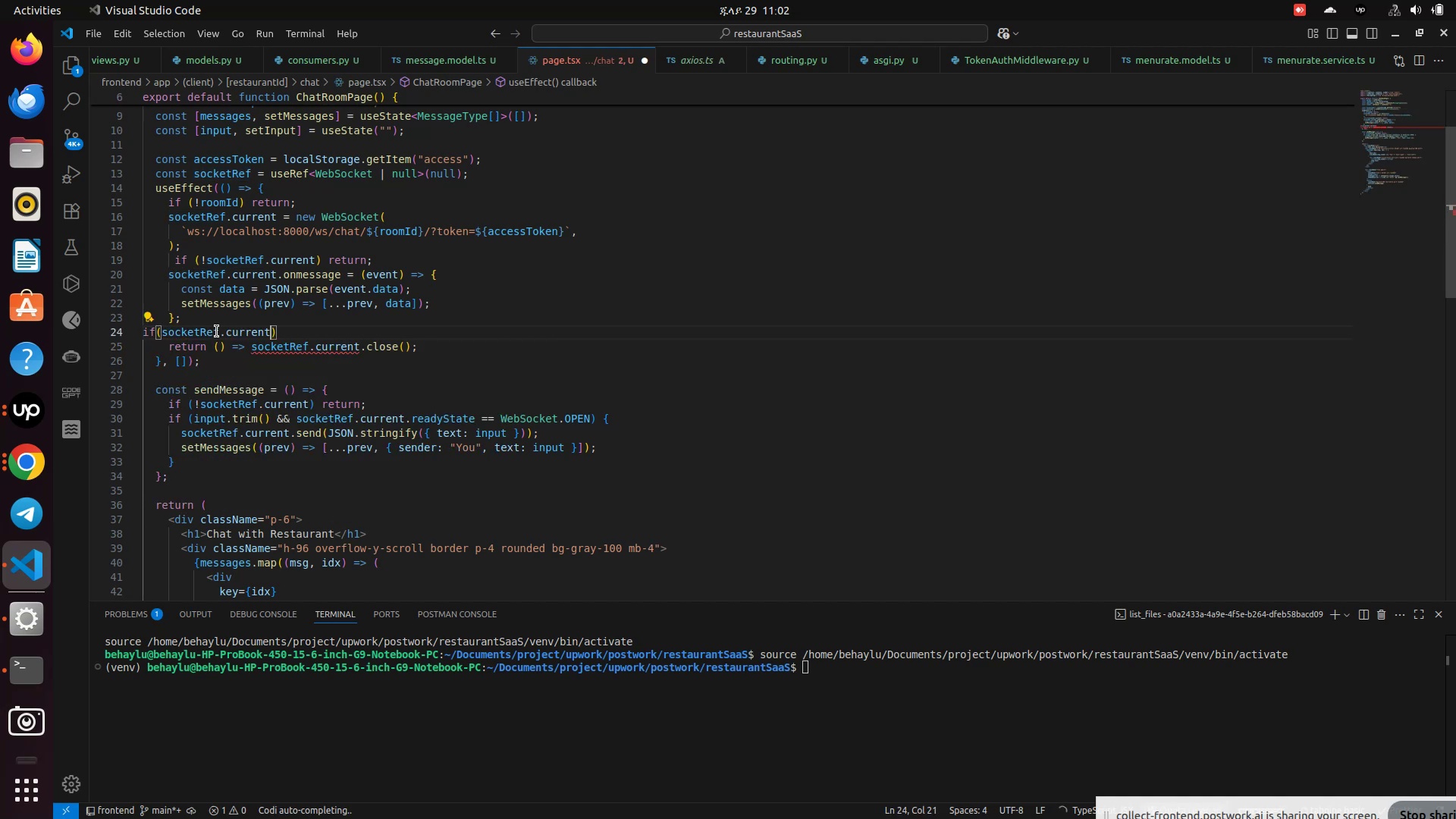 
key(Enter)
 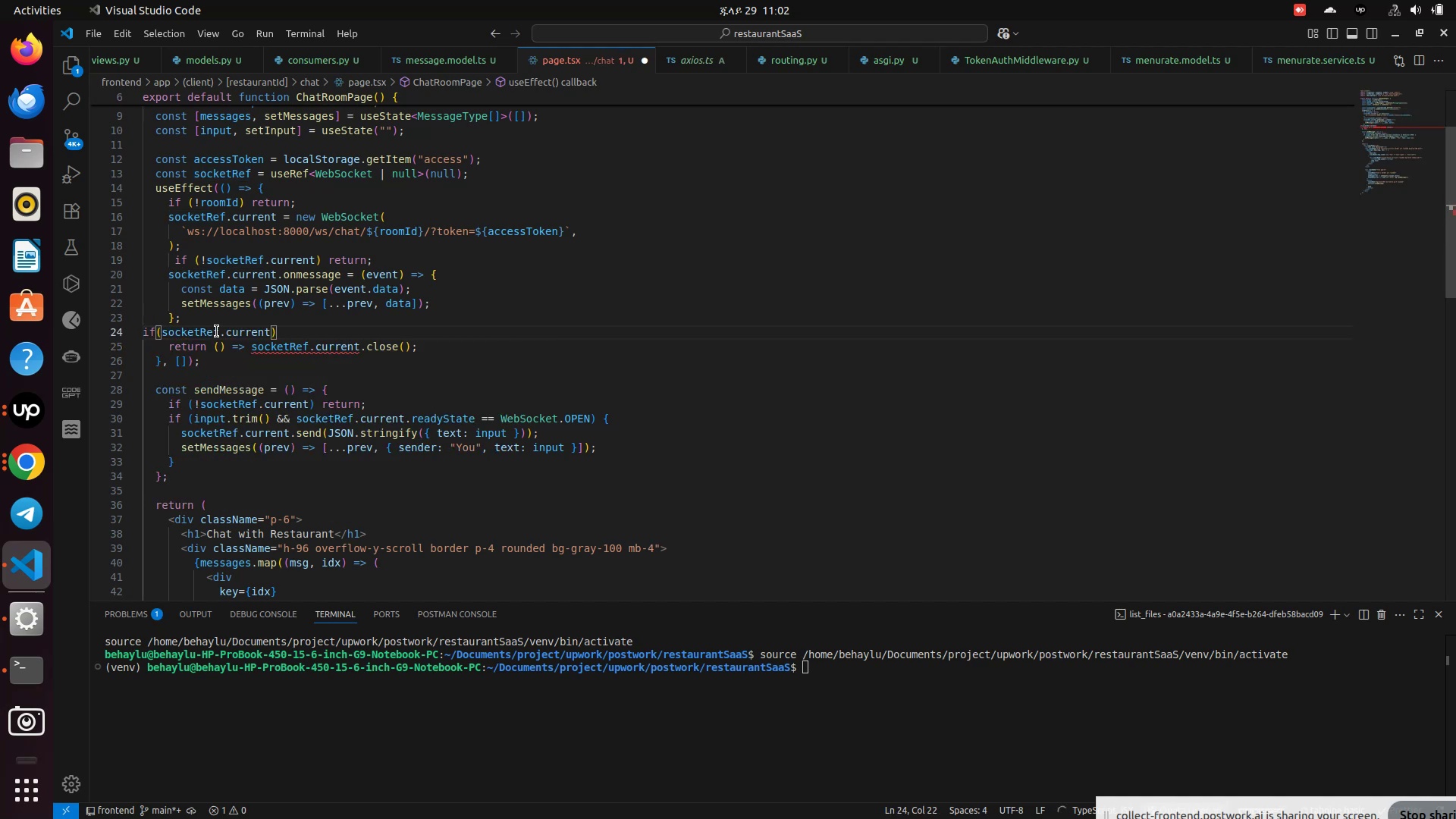 
key(ArrowRight)
 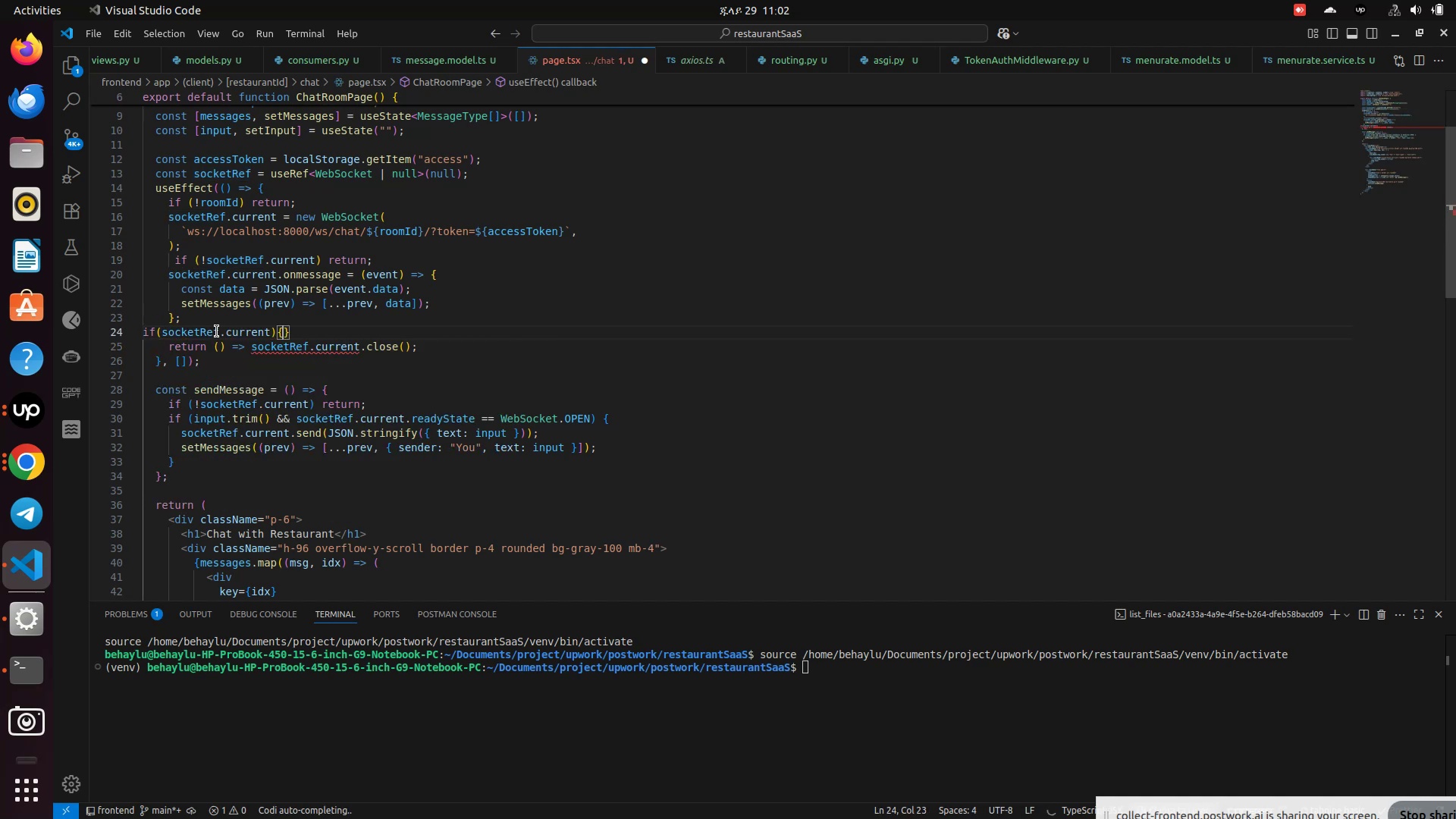 
key(Shift+BracketLeft)
 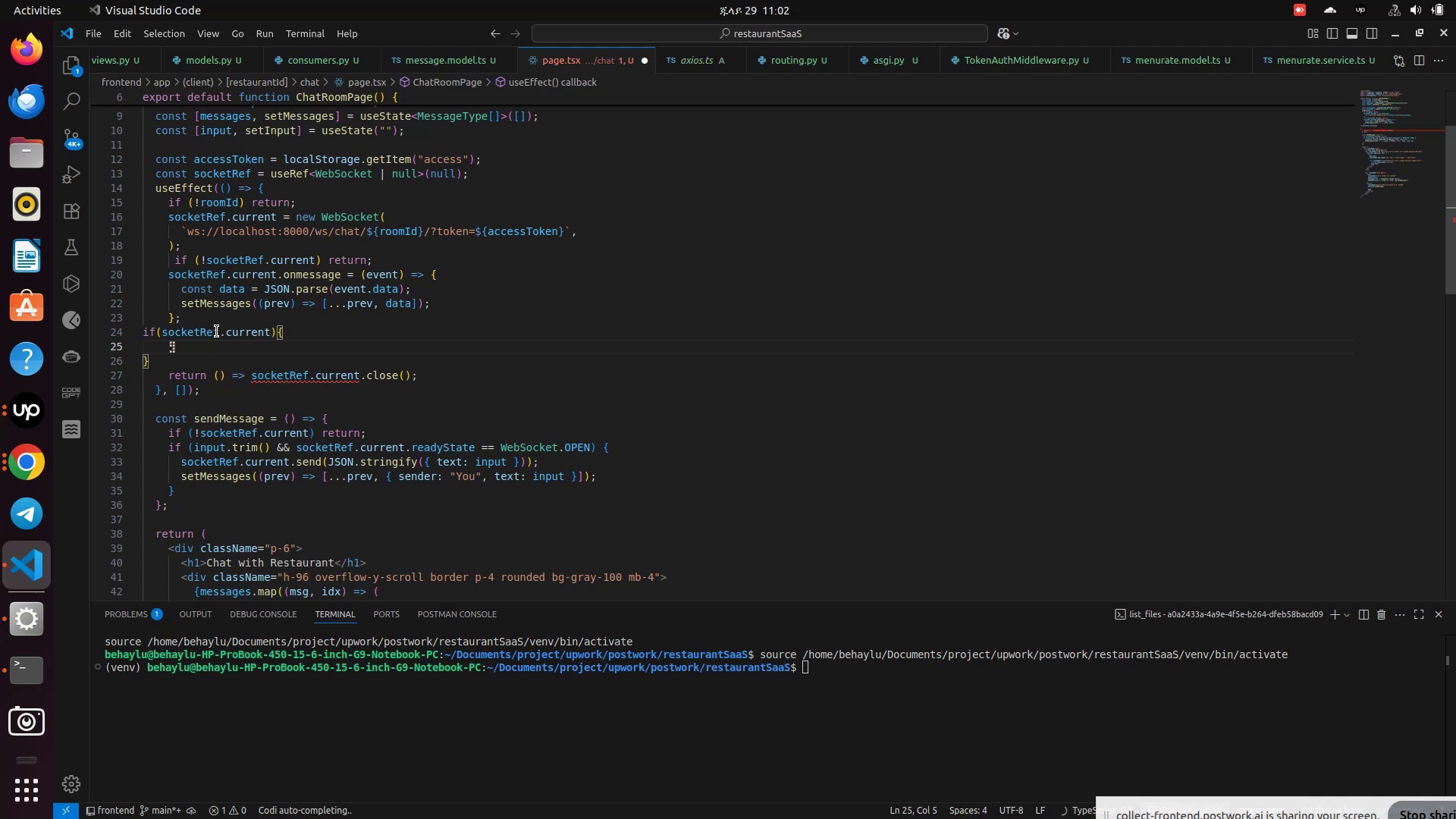 
key(Enter)
 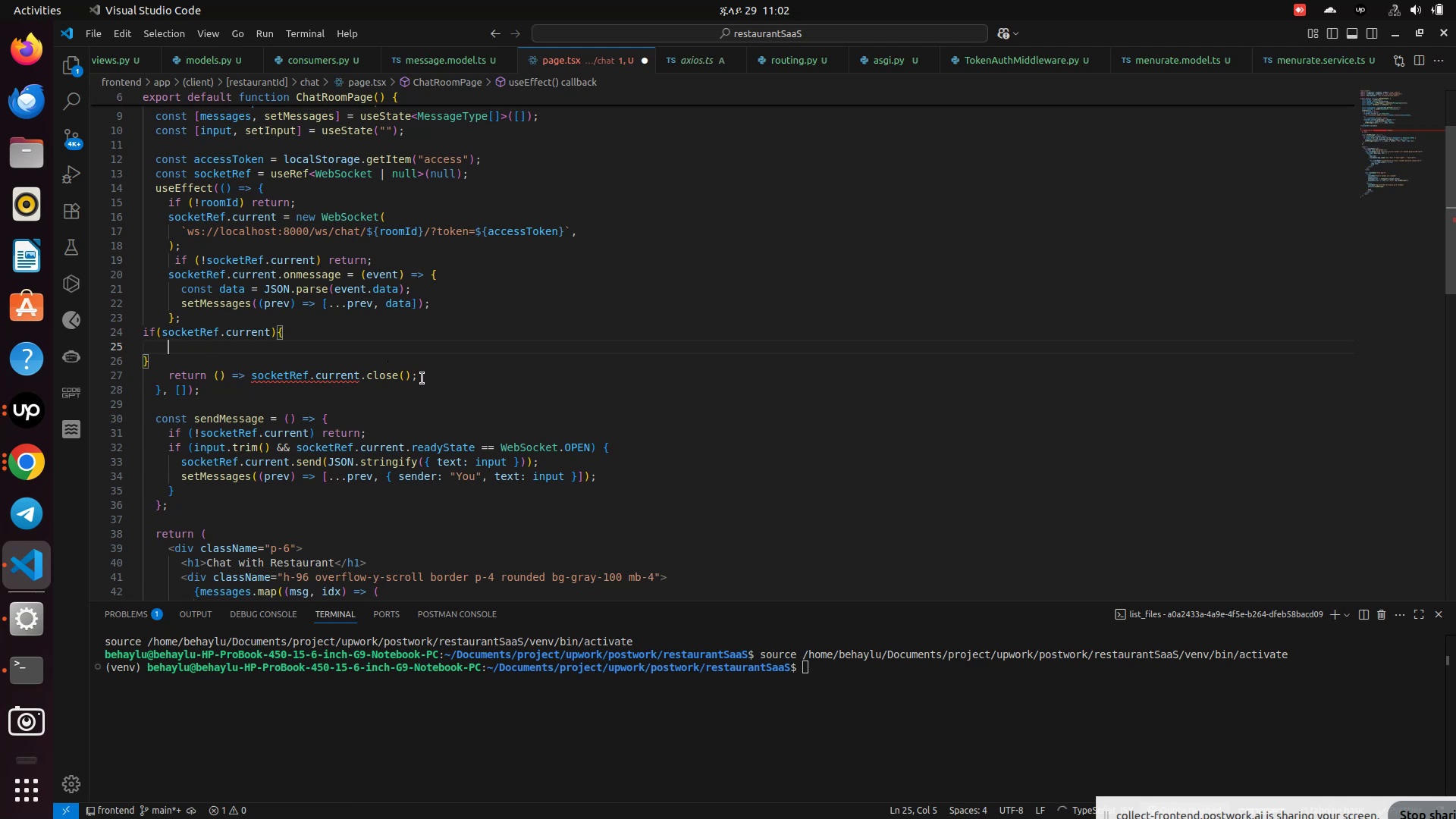 
left_click_drag(start_coordinate=[422, 378], to_coordinate=[162, 375])
 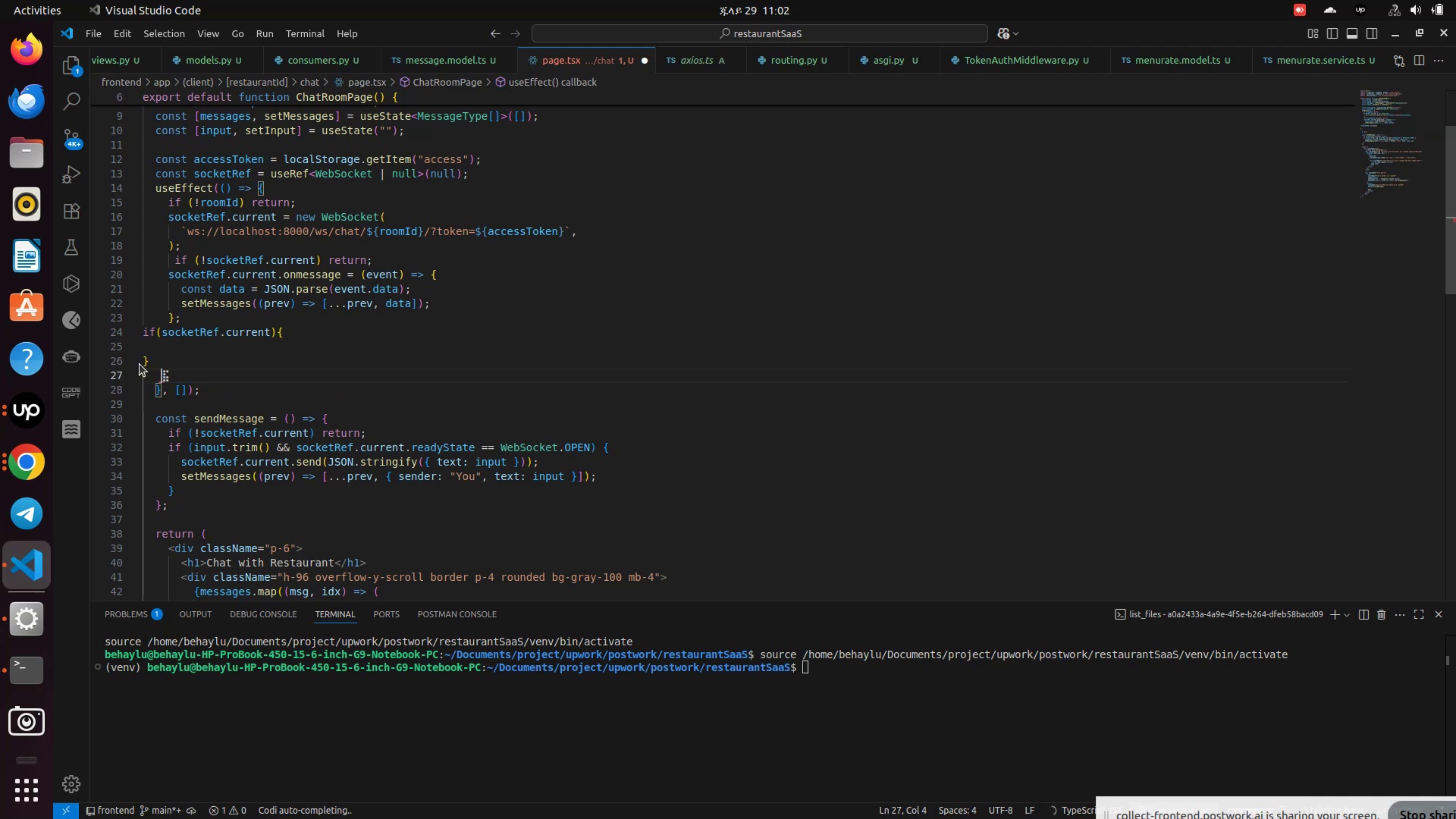 
key(Control+X)
 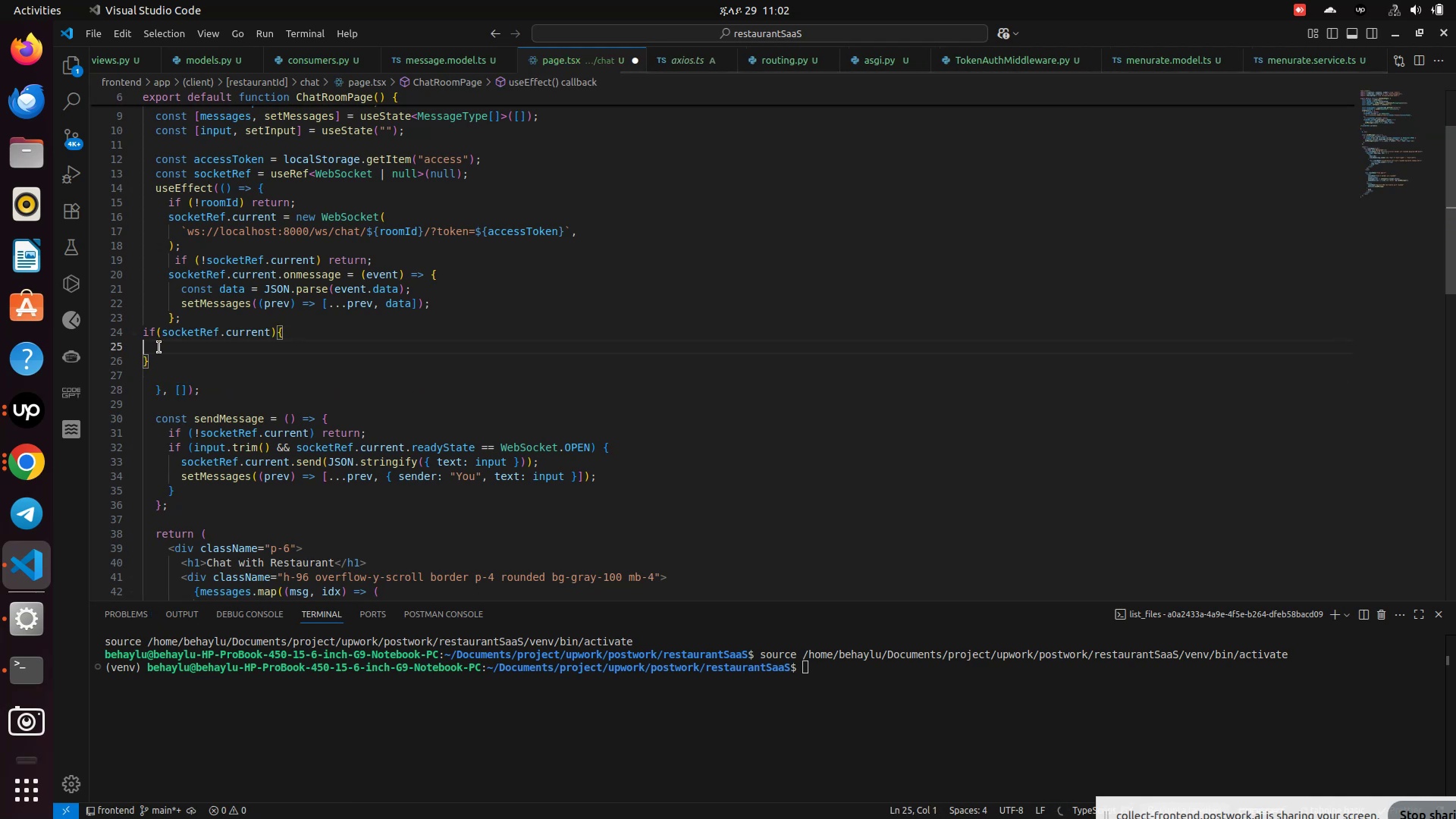 
left_click([159, 347])
 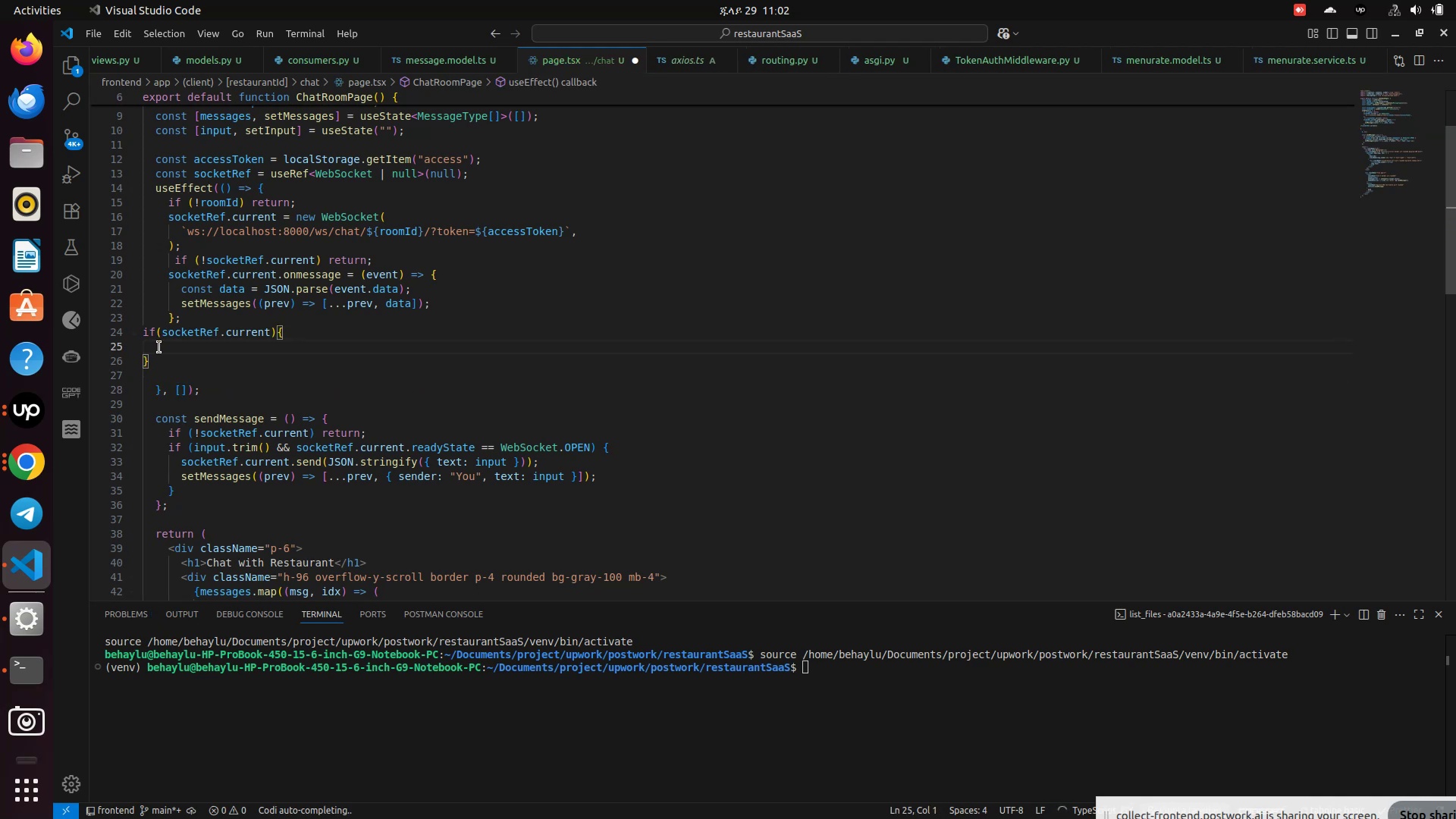 
key(Control+V)
 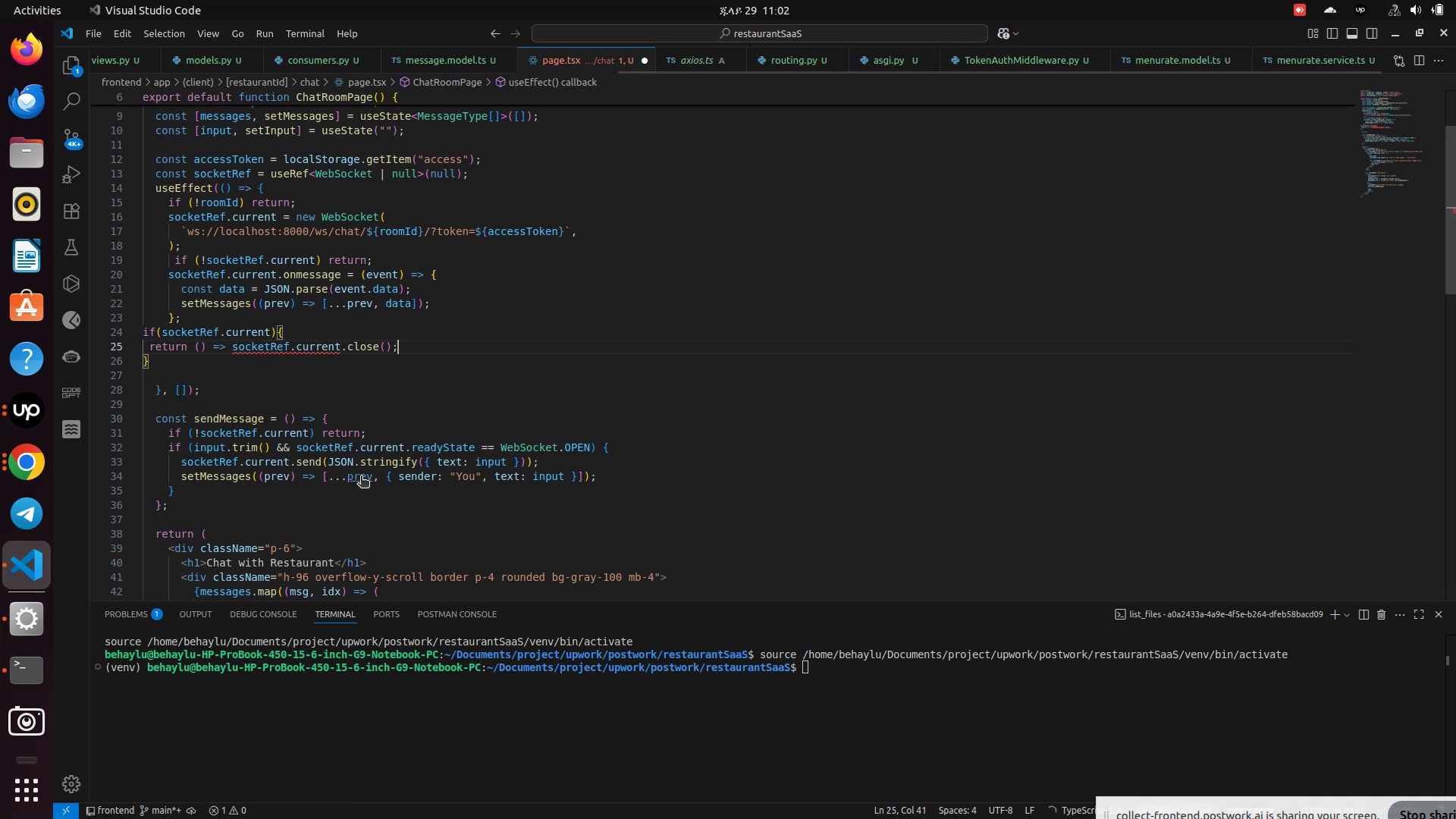 
key(Control+S)
 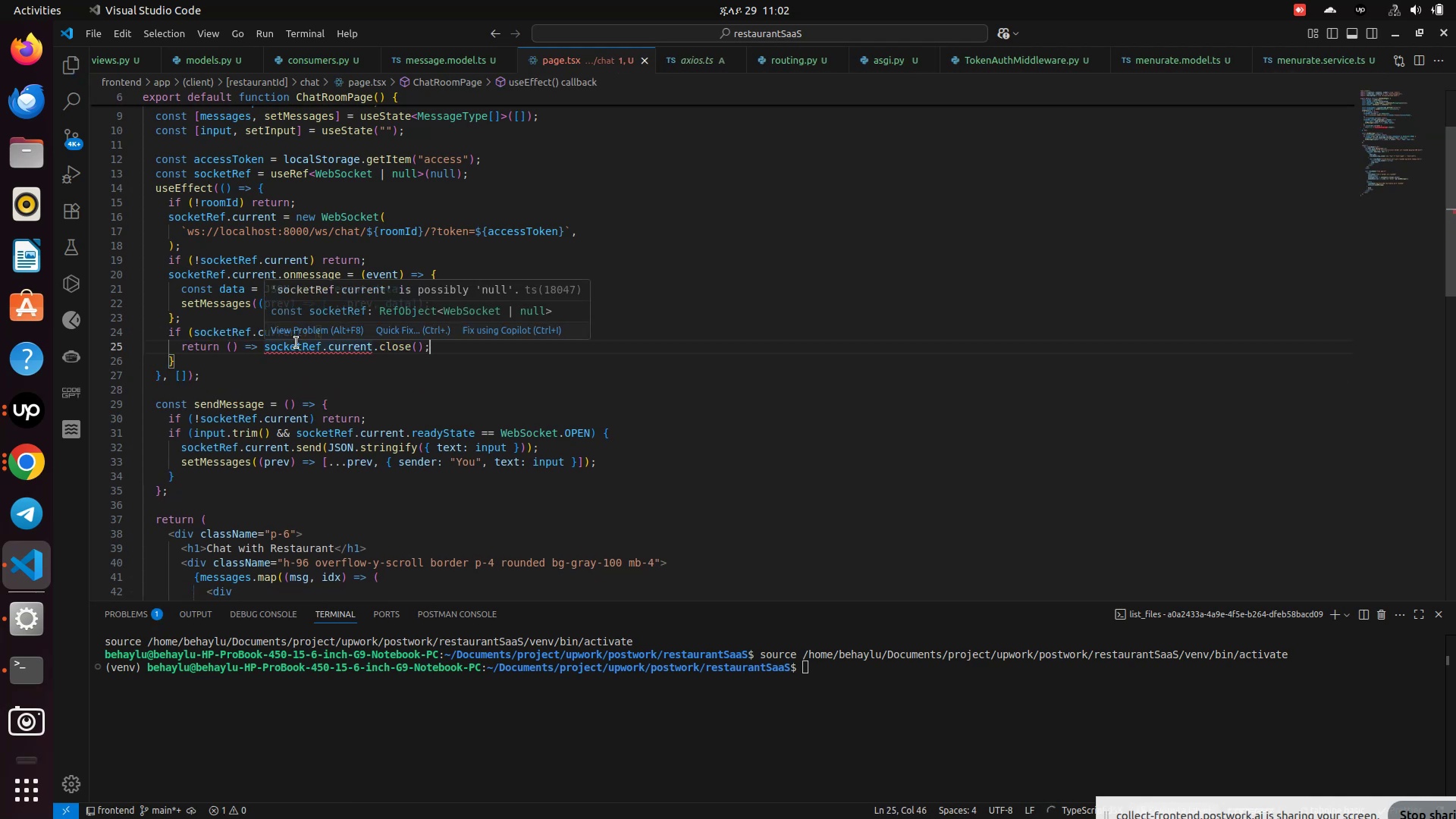 
mouse_move([284, 348])
 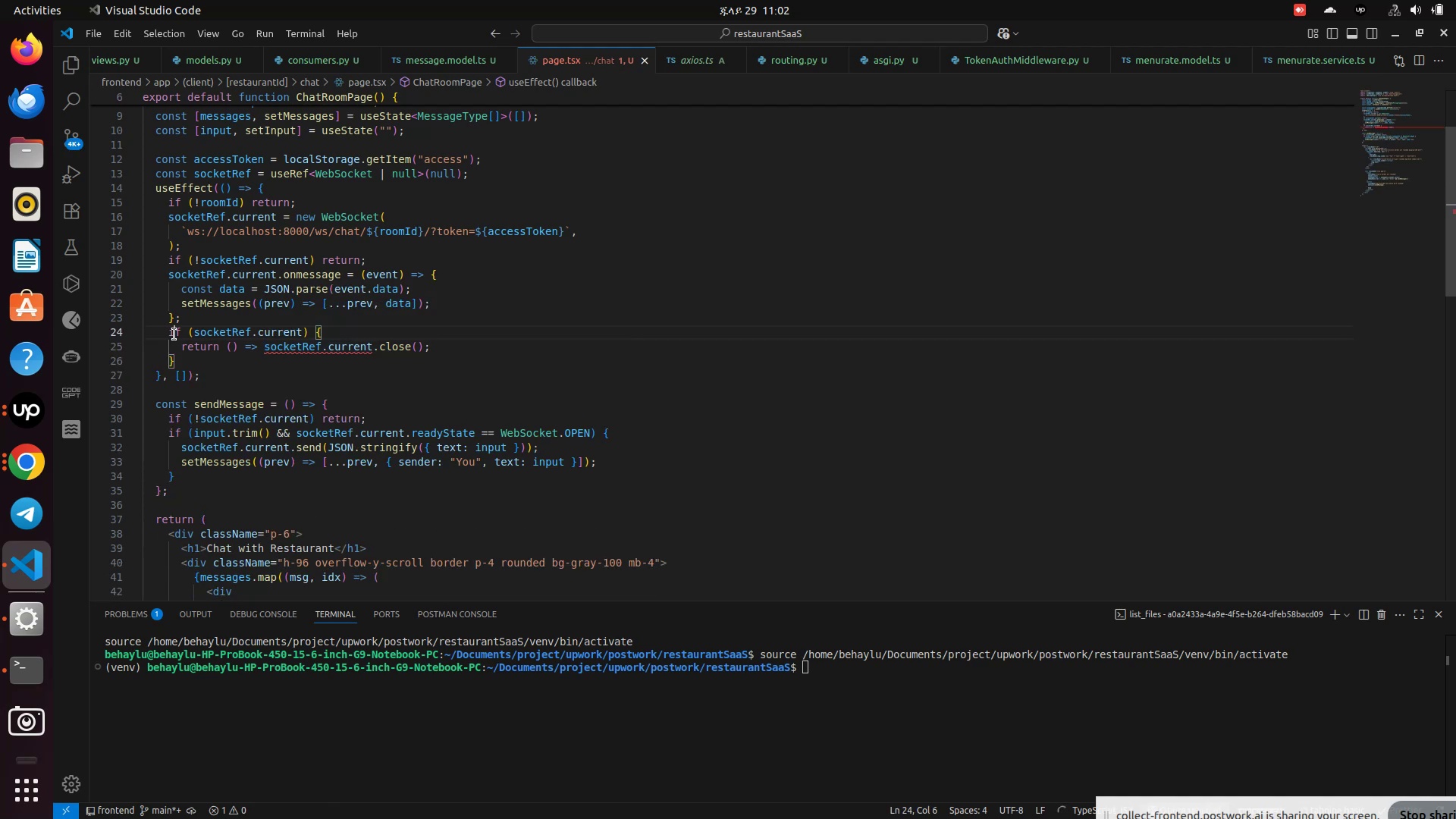 
mouse_move([193, 334])
 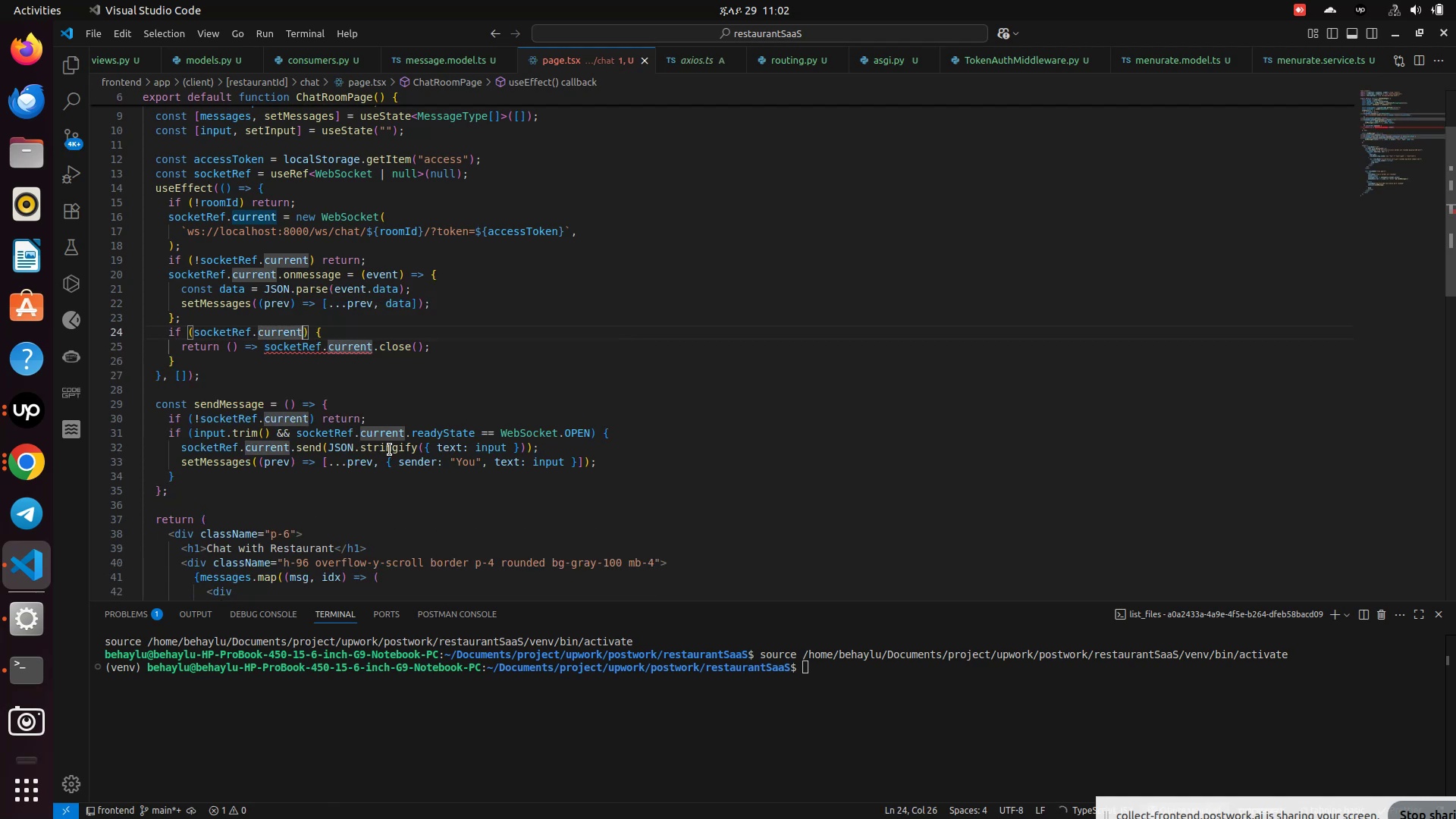 
left_click([301, 337])
 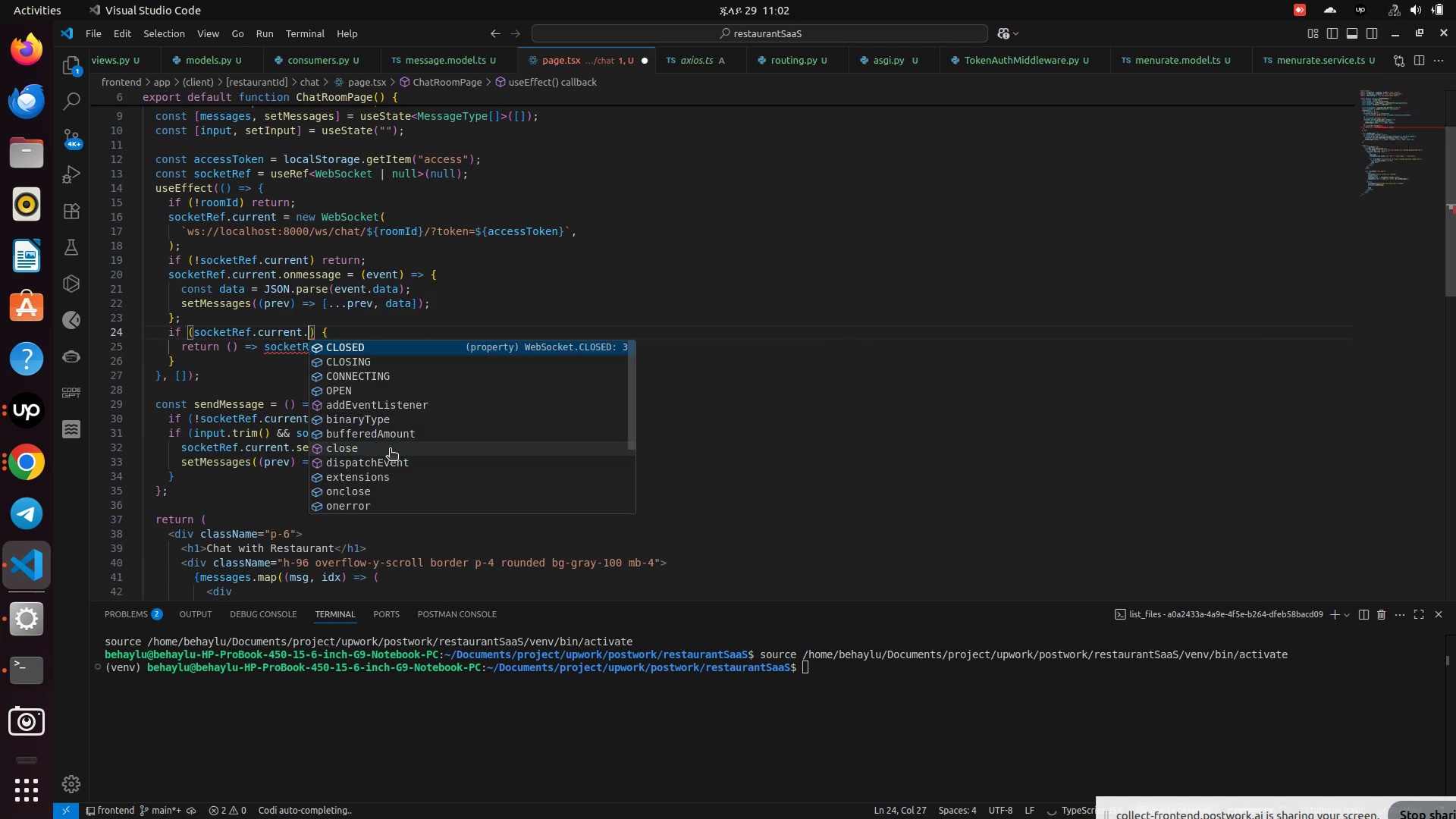 
key(Period)
 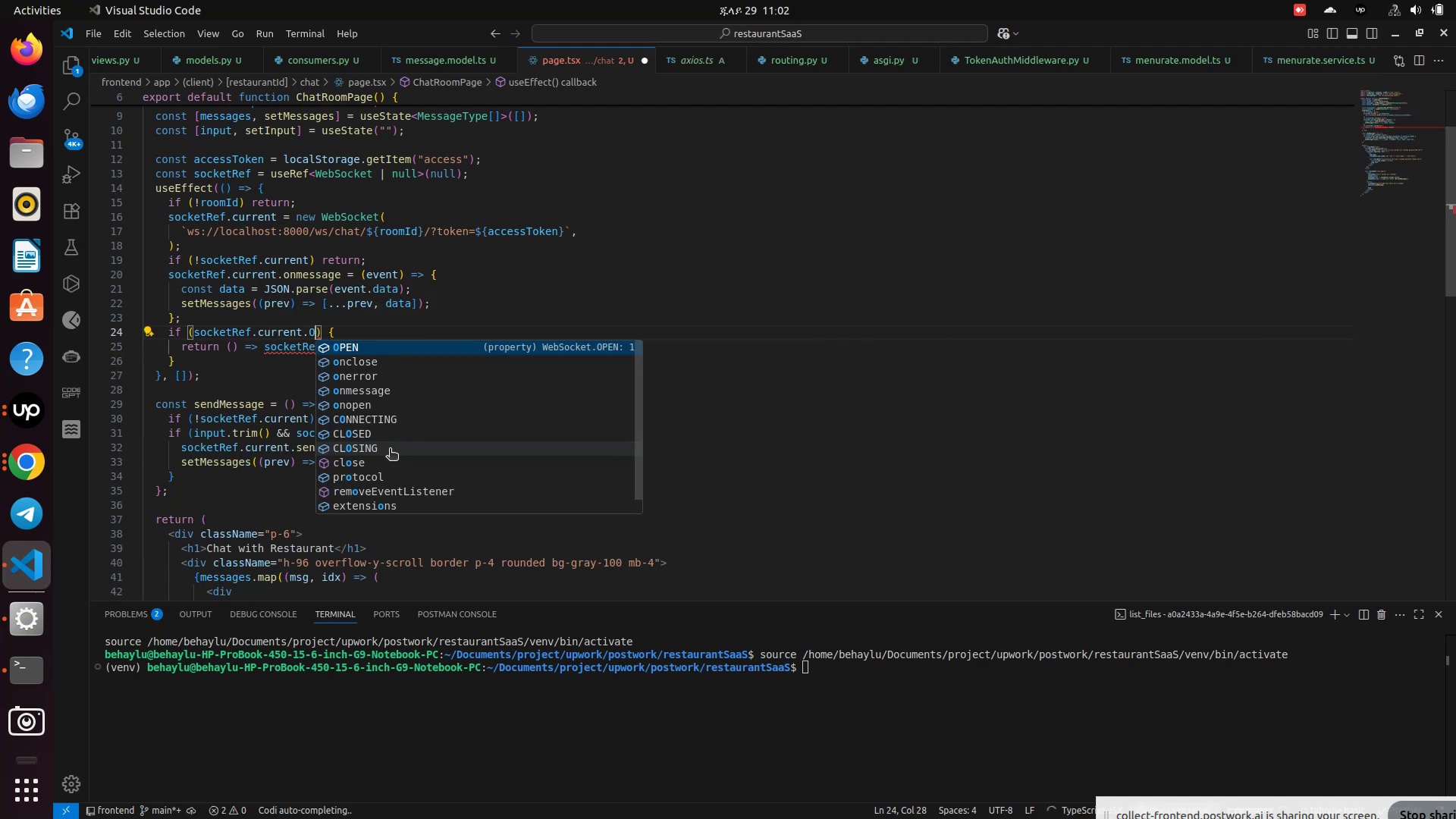 
key(Shift+ShiftLeft)
 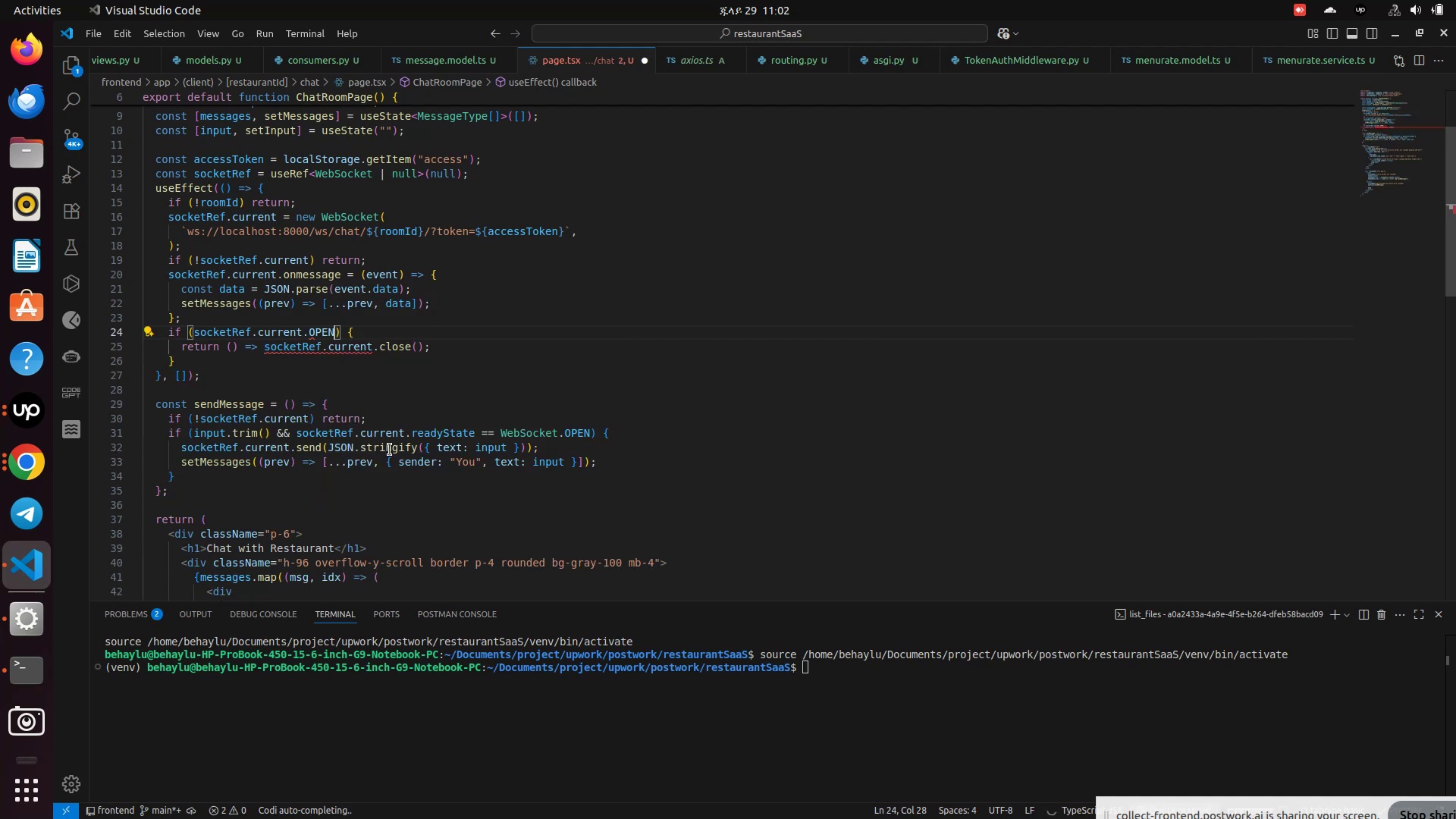 
key(Shift+O)
 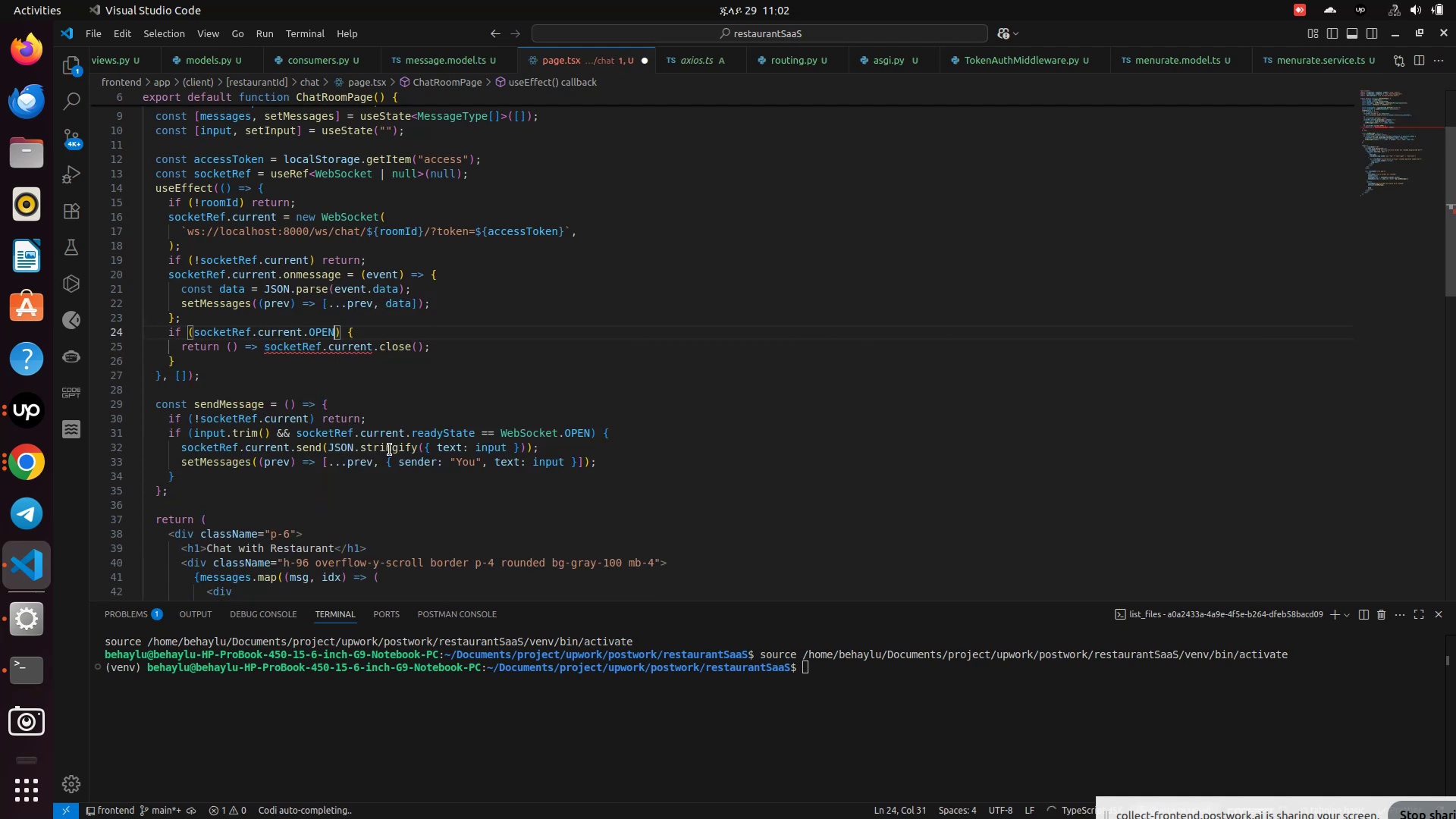 
key(Enter)
 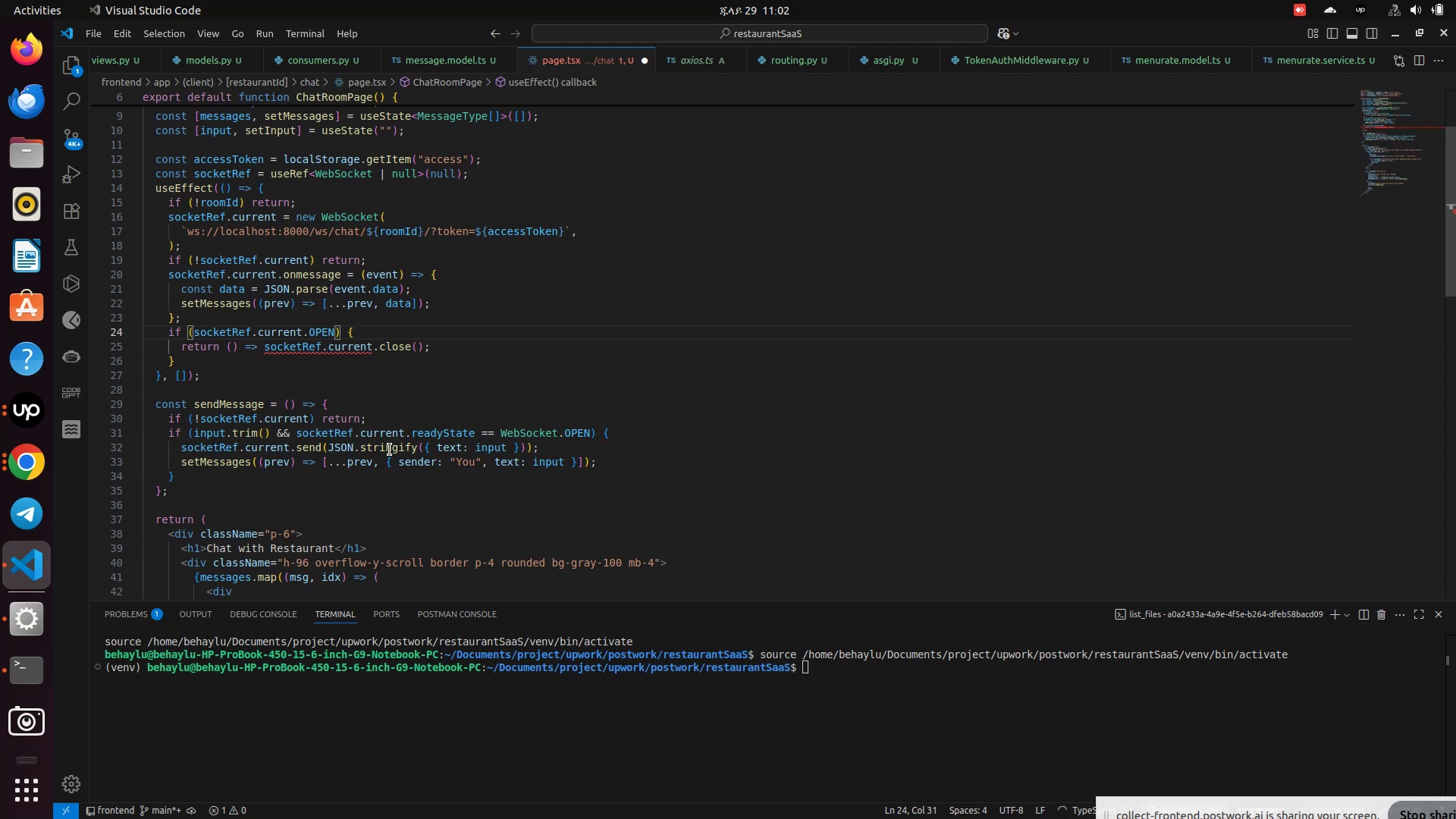 
key(Control+S)
 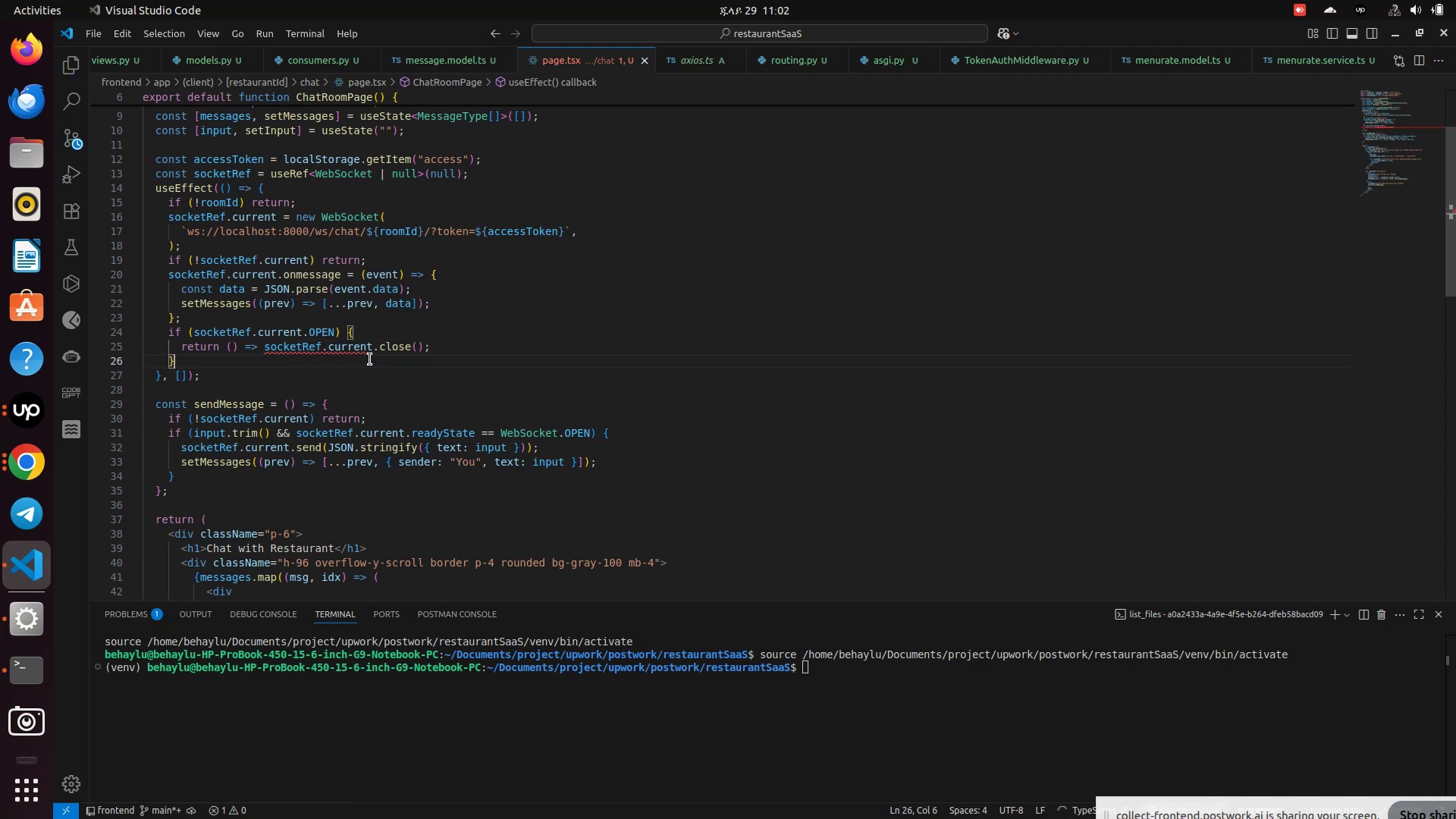 
left_click([370, 359])
 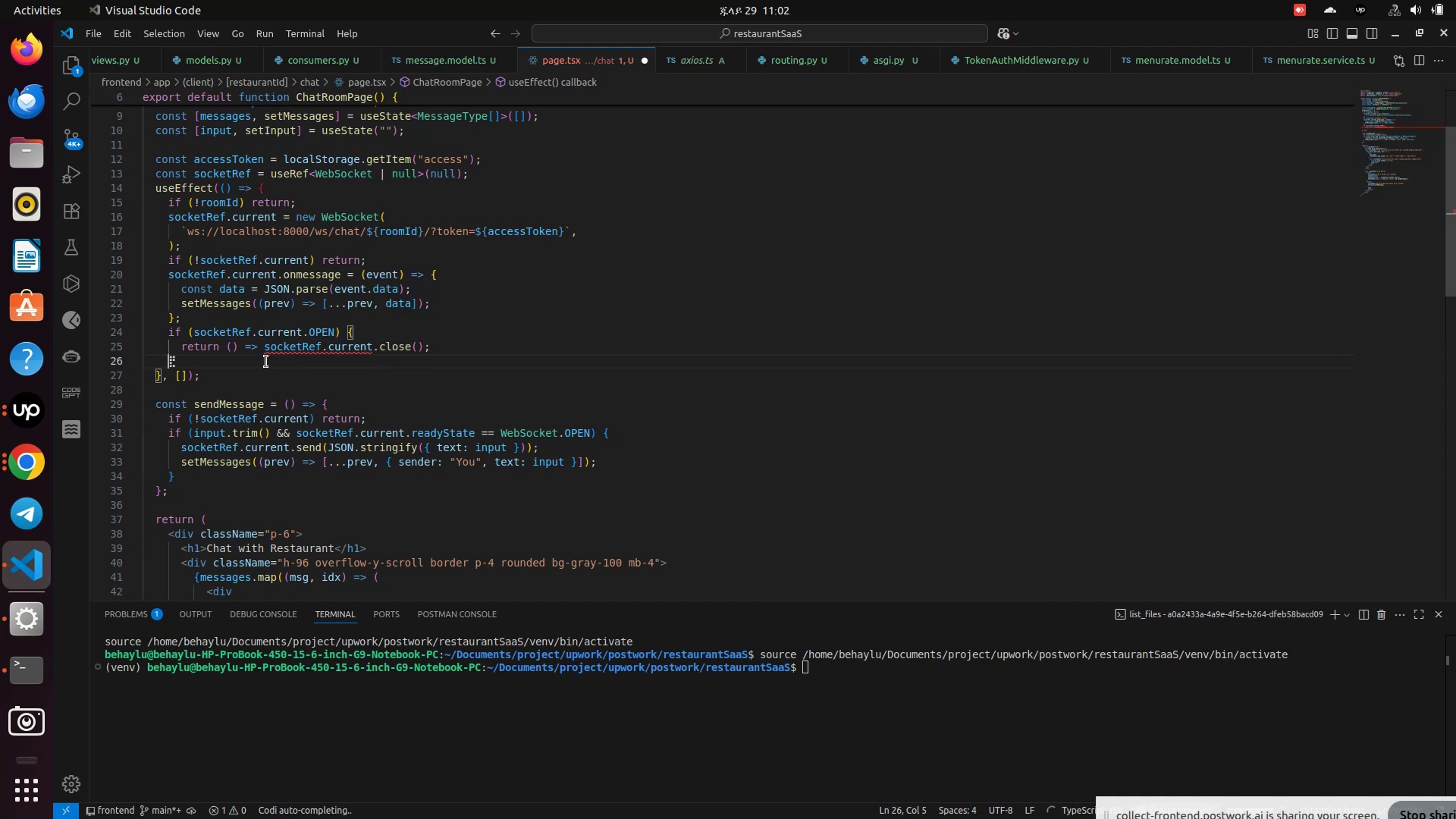 
key(Backspace)
 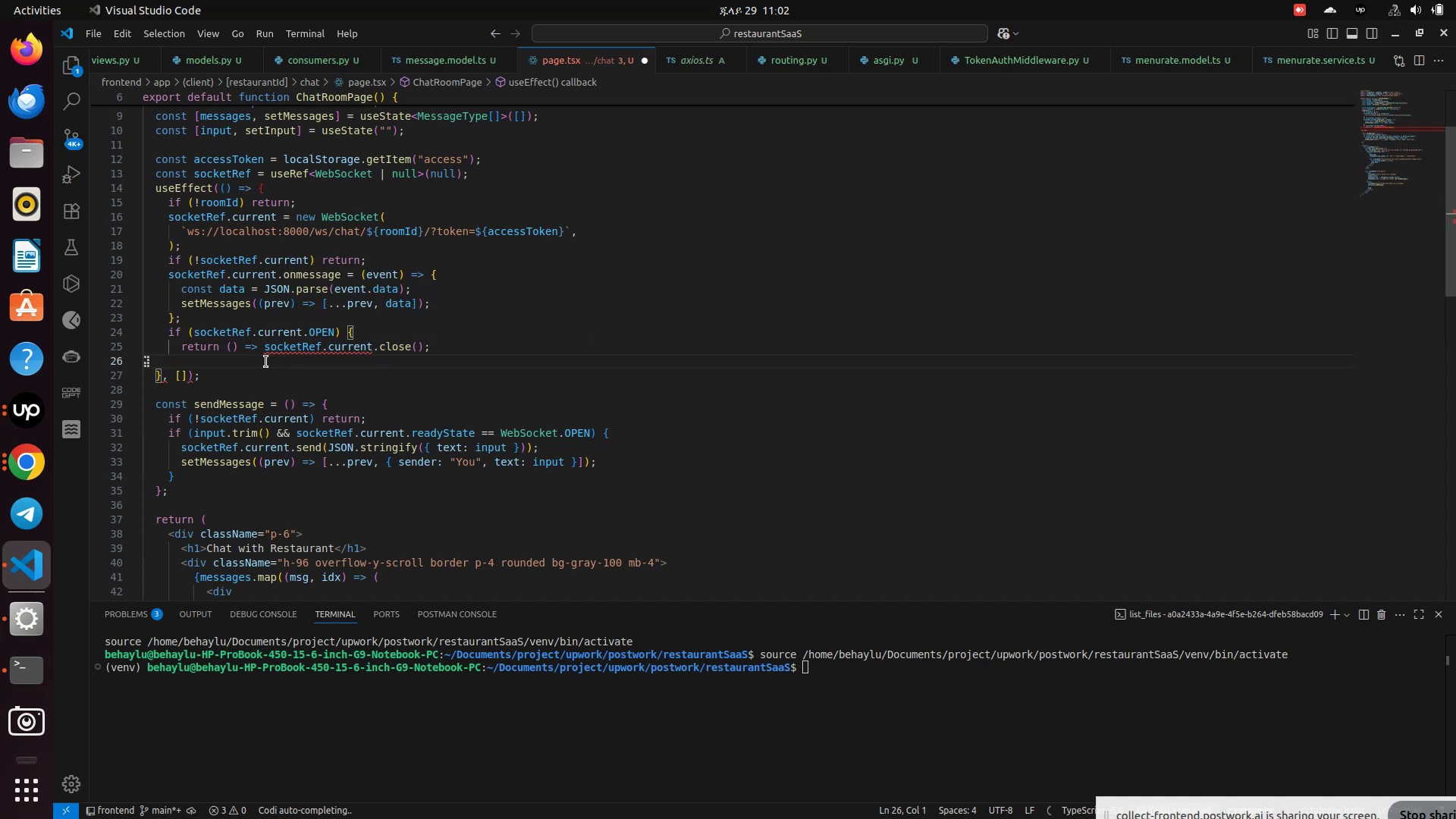 
key(Backspace)
 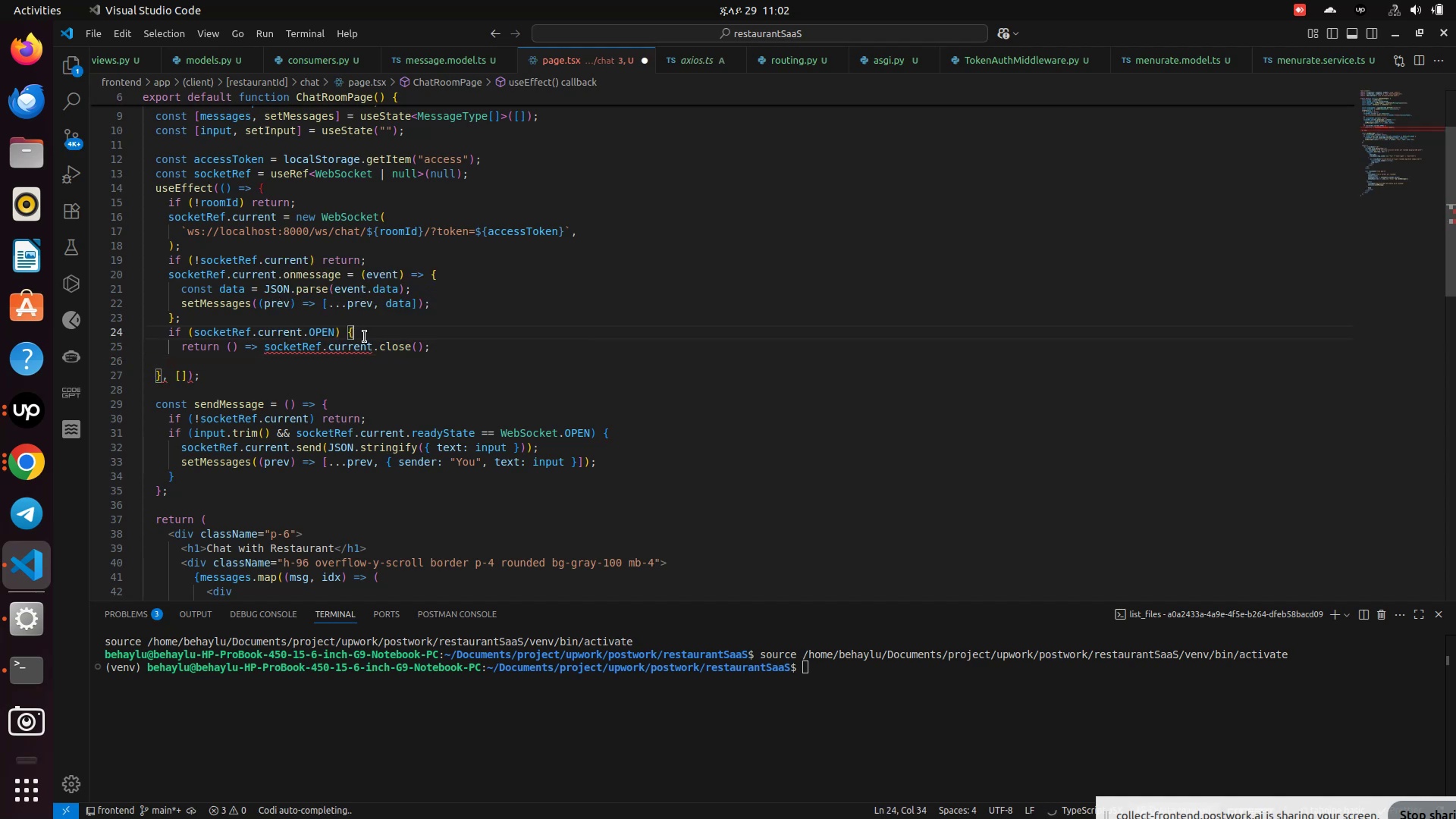 
left_click([365, 337])
 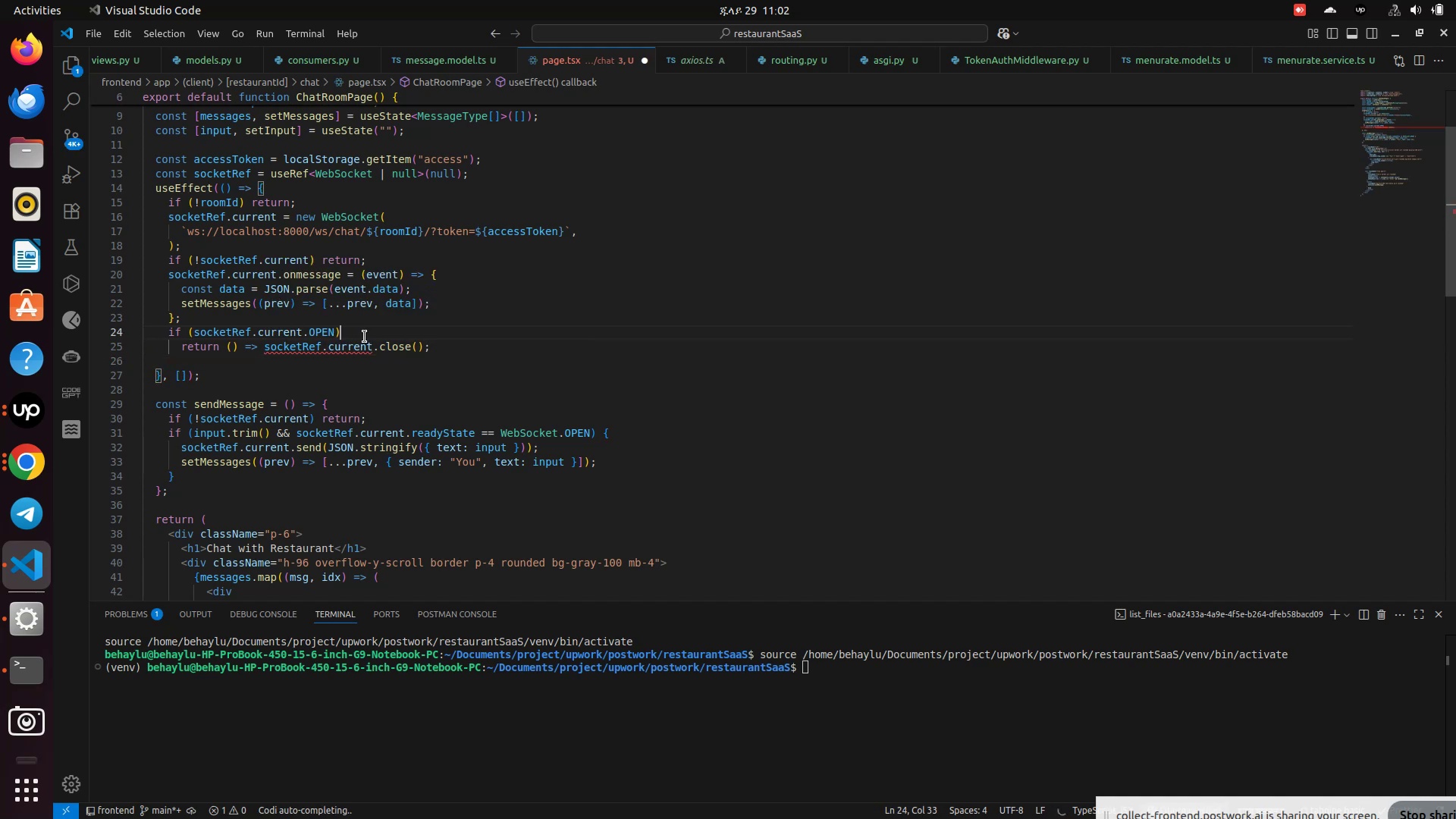 
hold_key(key=Backspace, duration=1.46)
 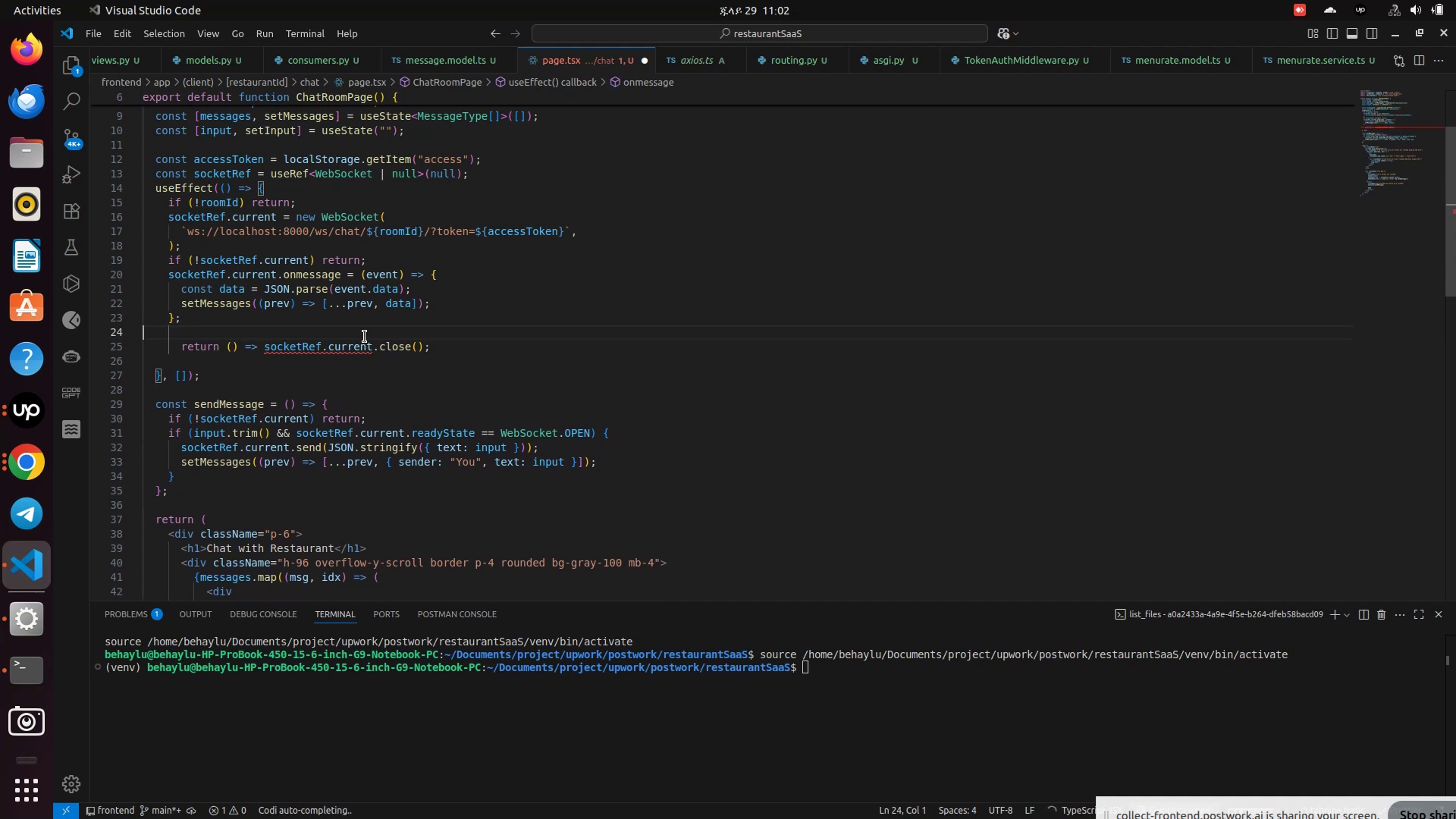 
key(Control+Z)
 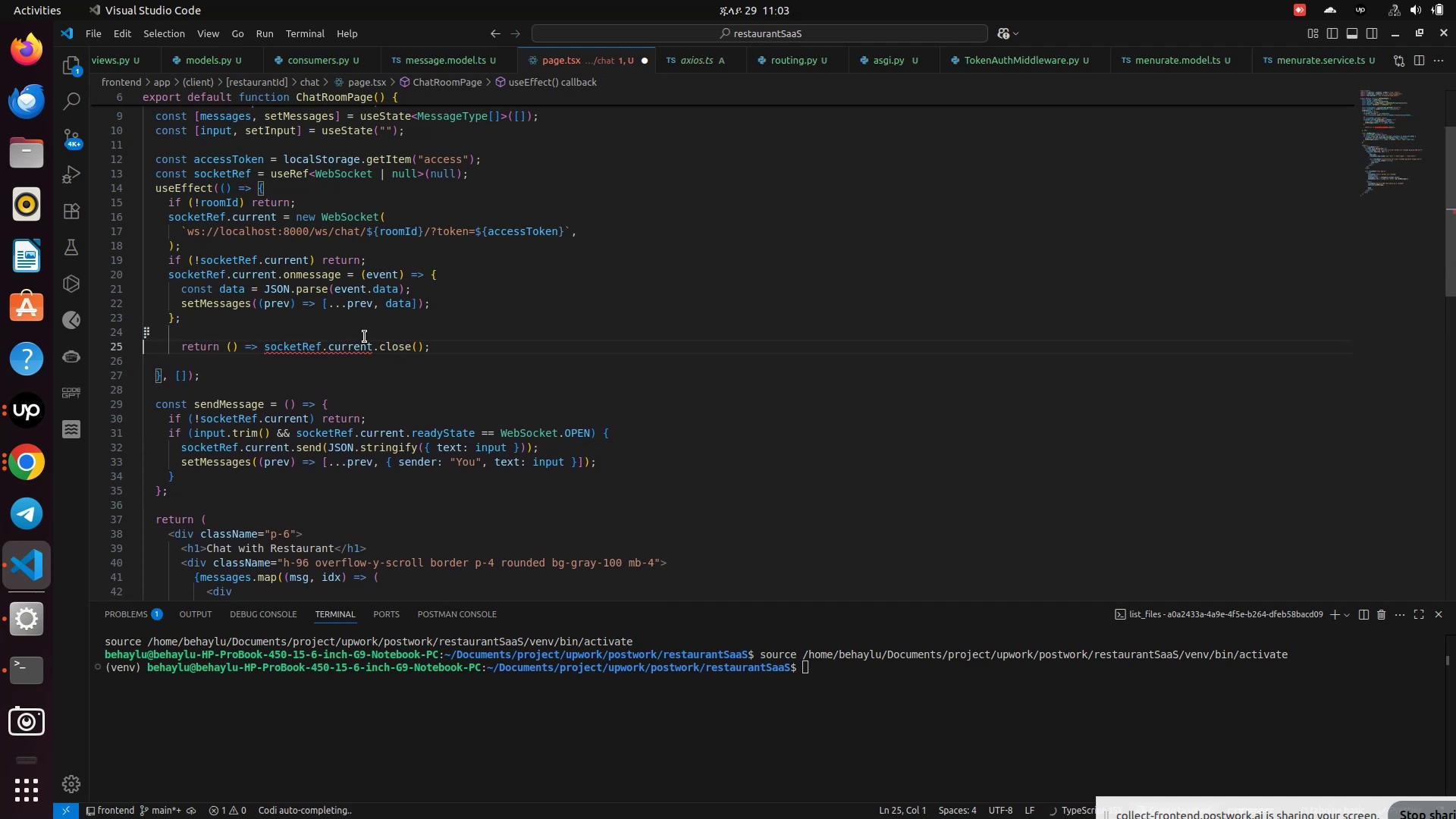 
key(ArrowDown)
 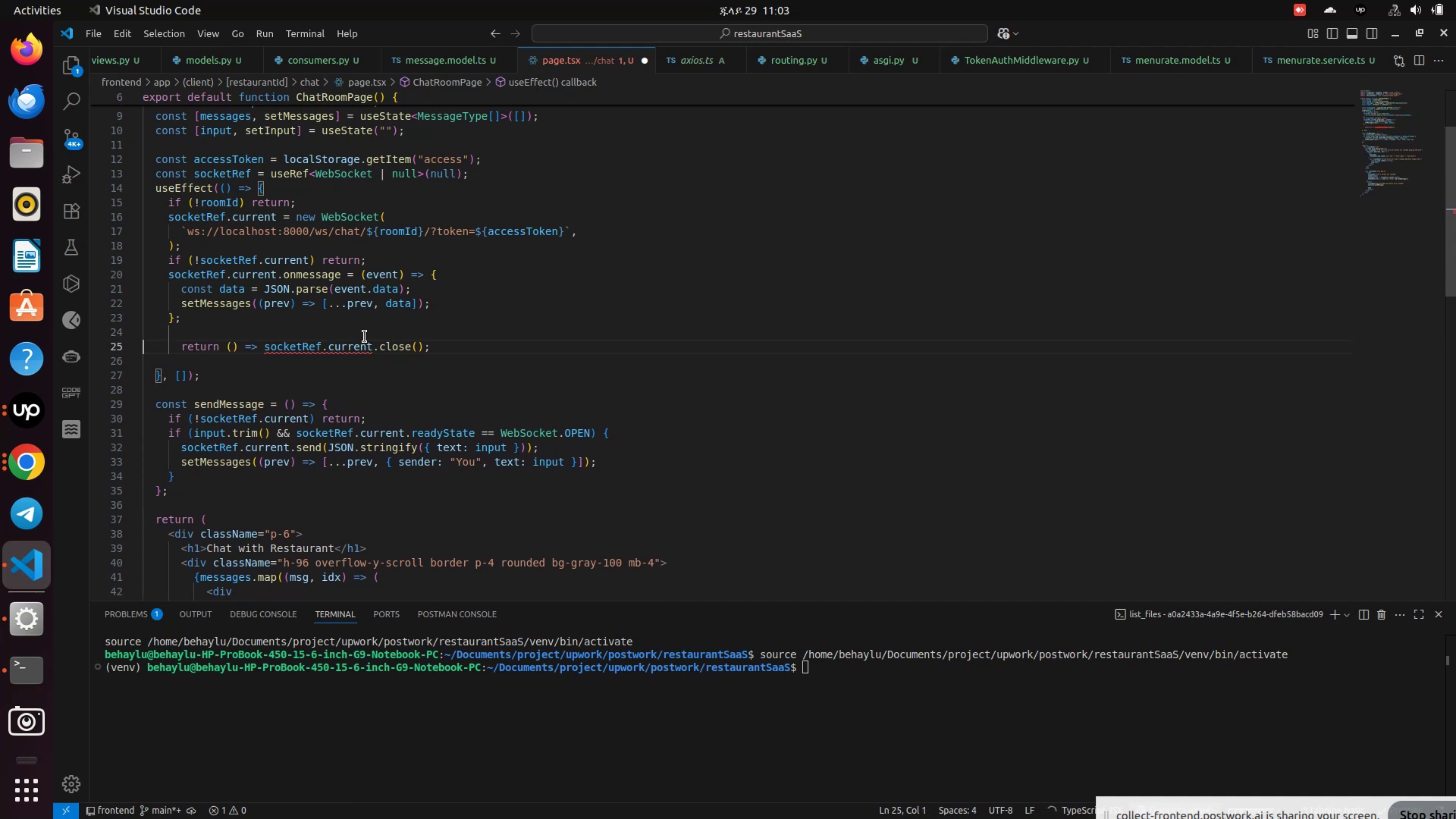 
key(Control+S)
 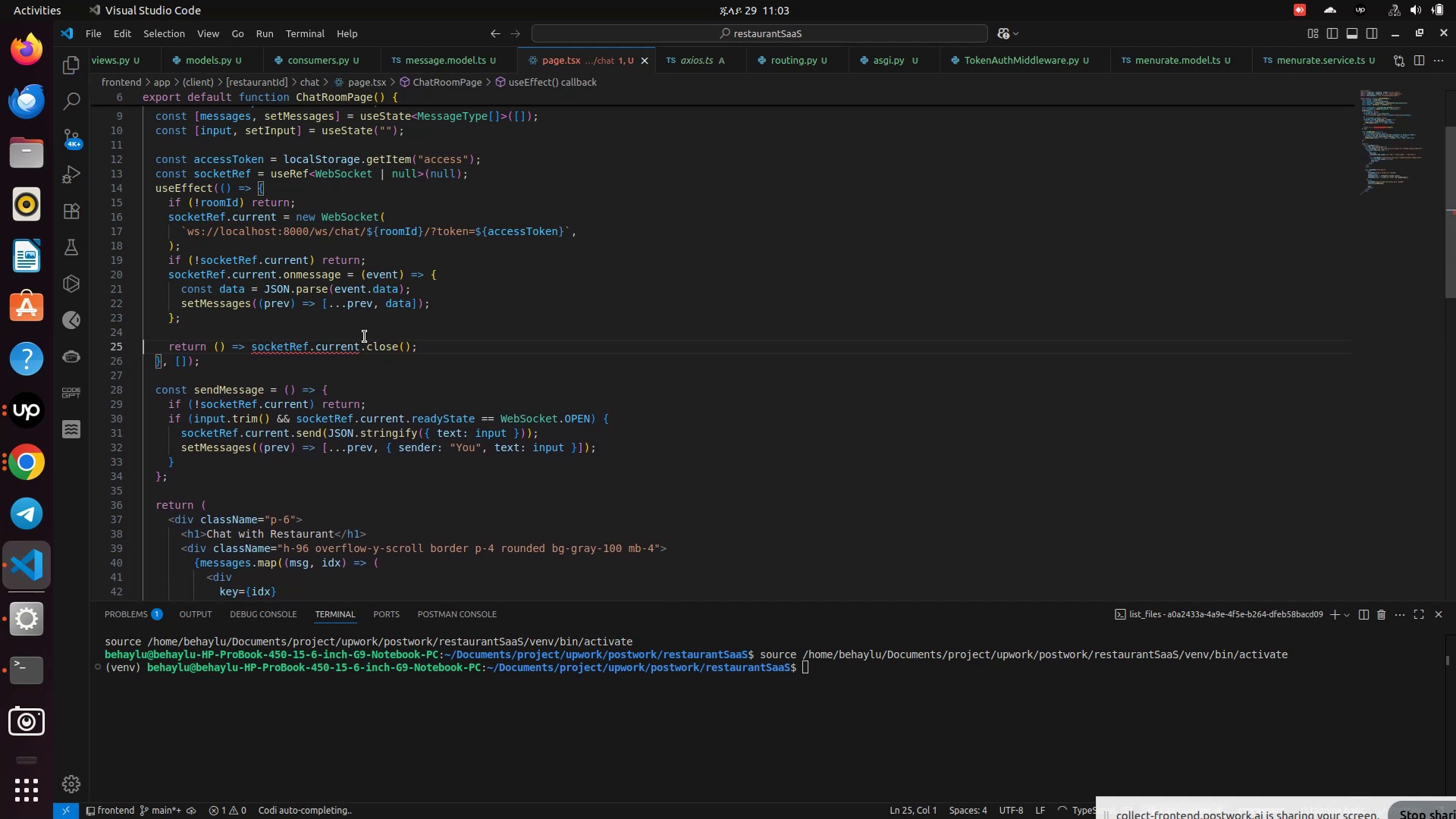 
key(Control+S)
 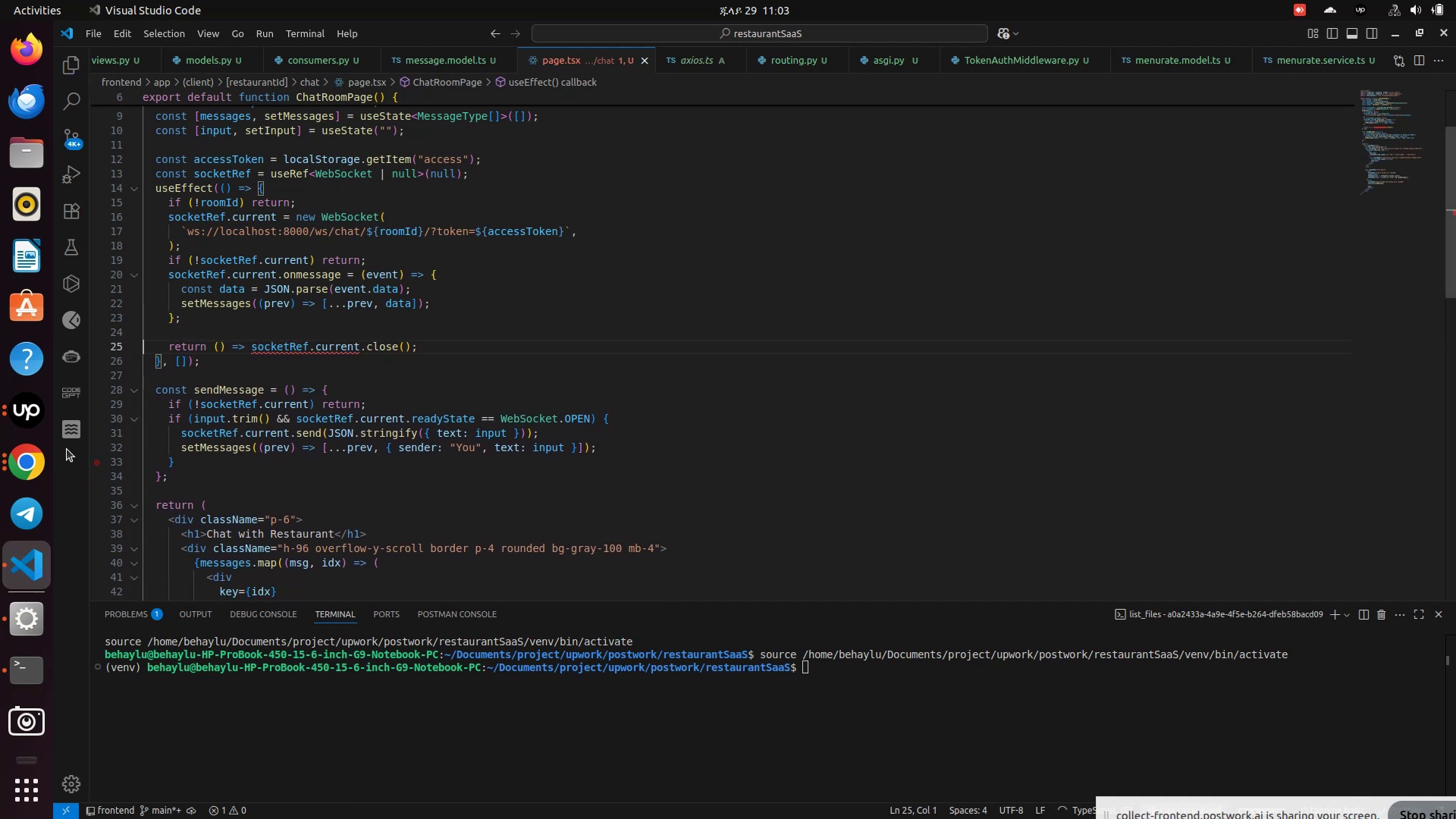 
wait(5.31)
 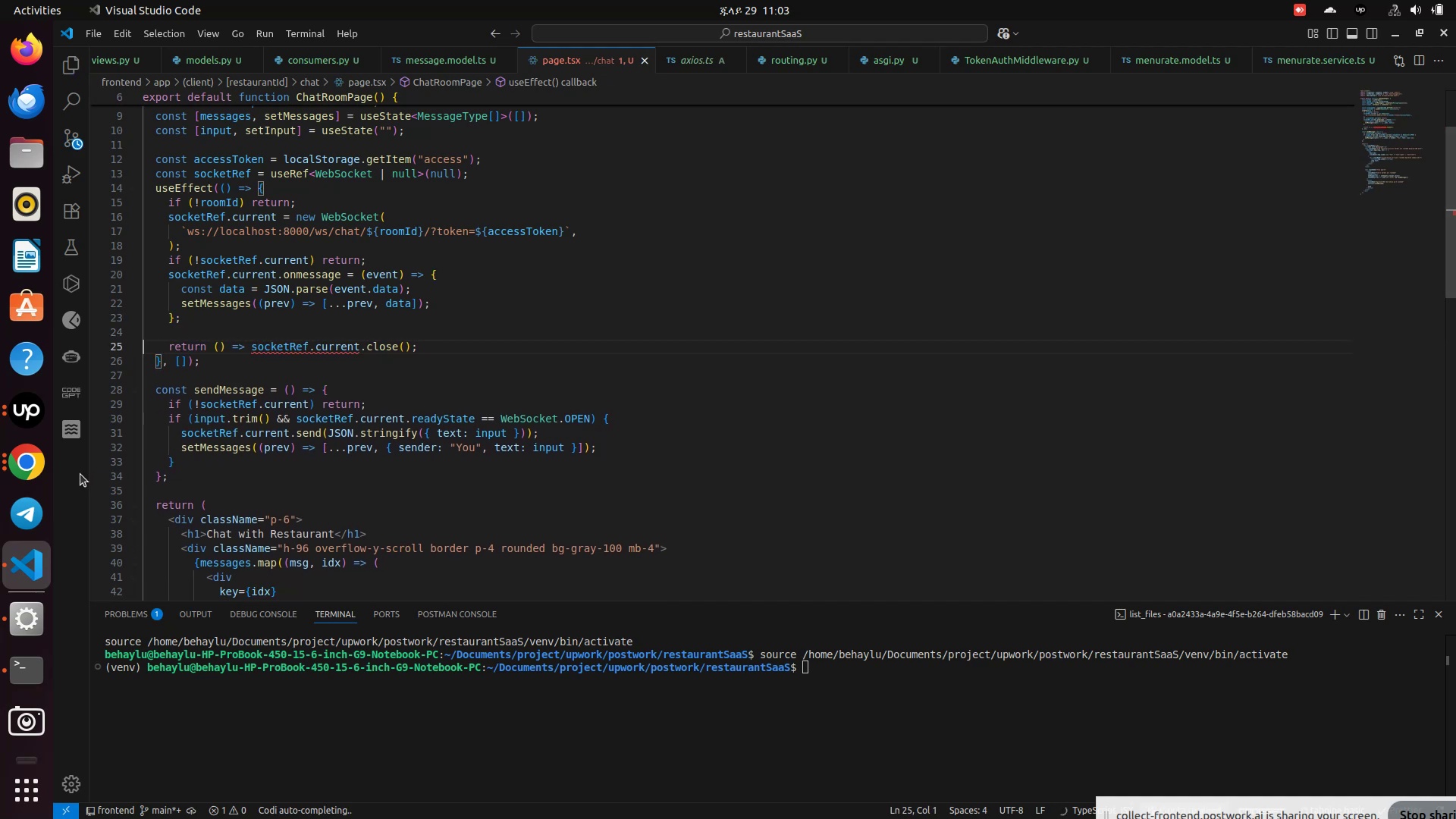 
left_click([30, 454])
 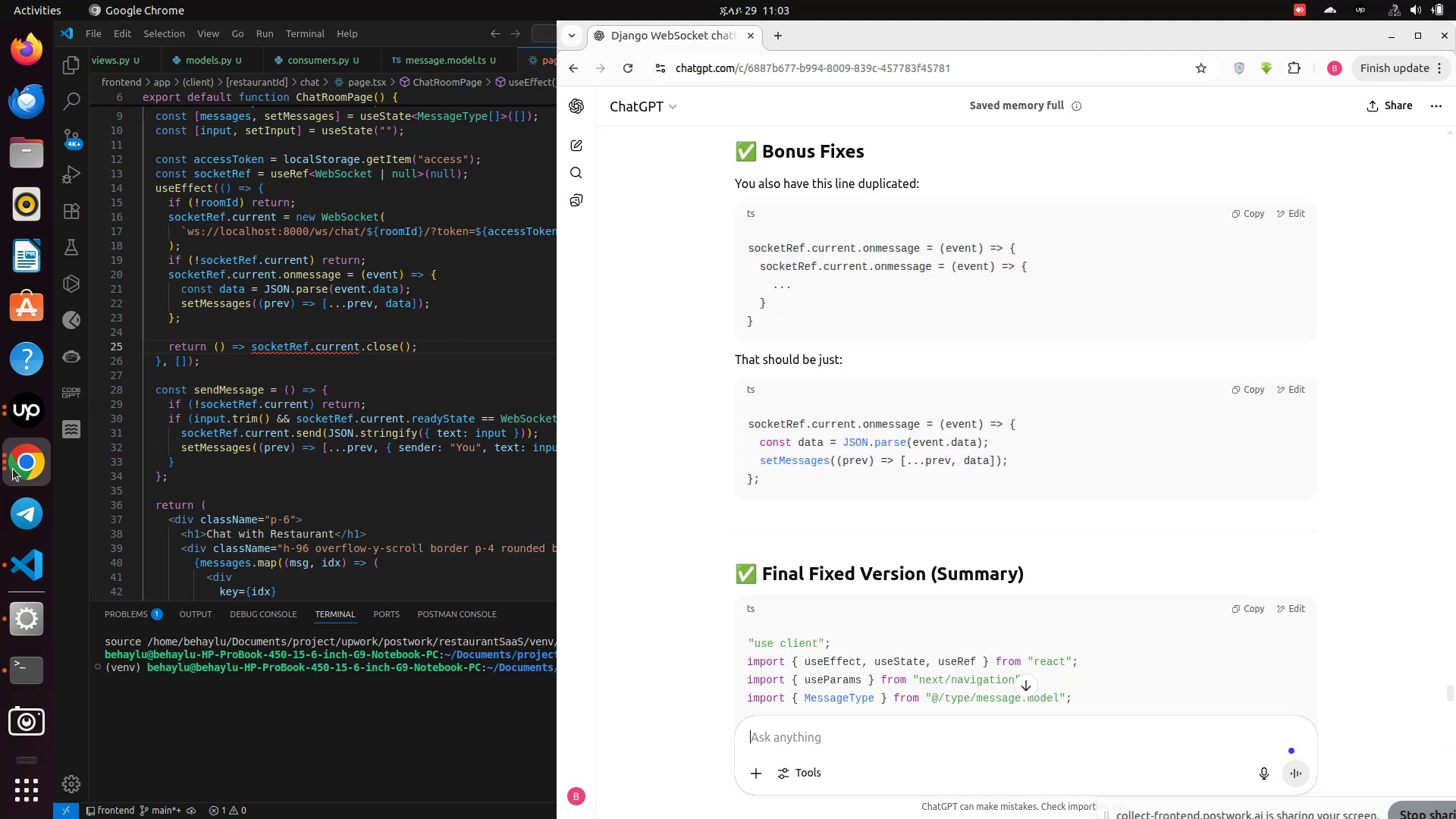 
mouse_move([16, 466])
 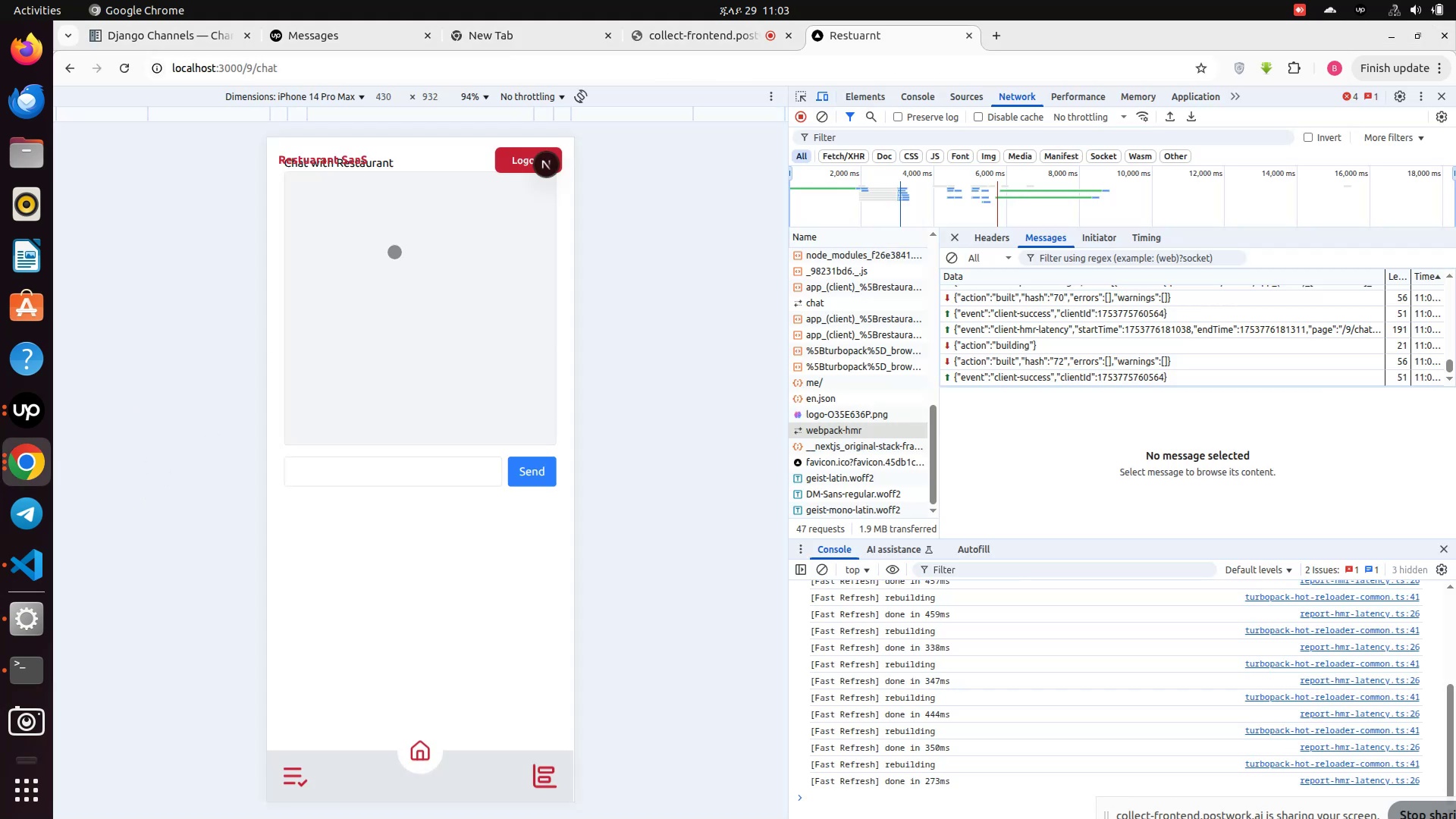 
left_click([142, 398])
 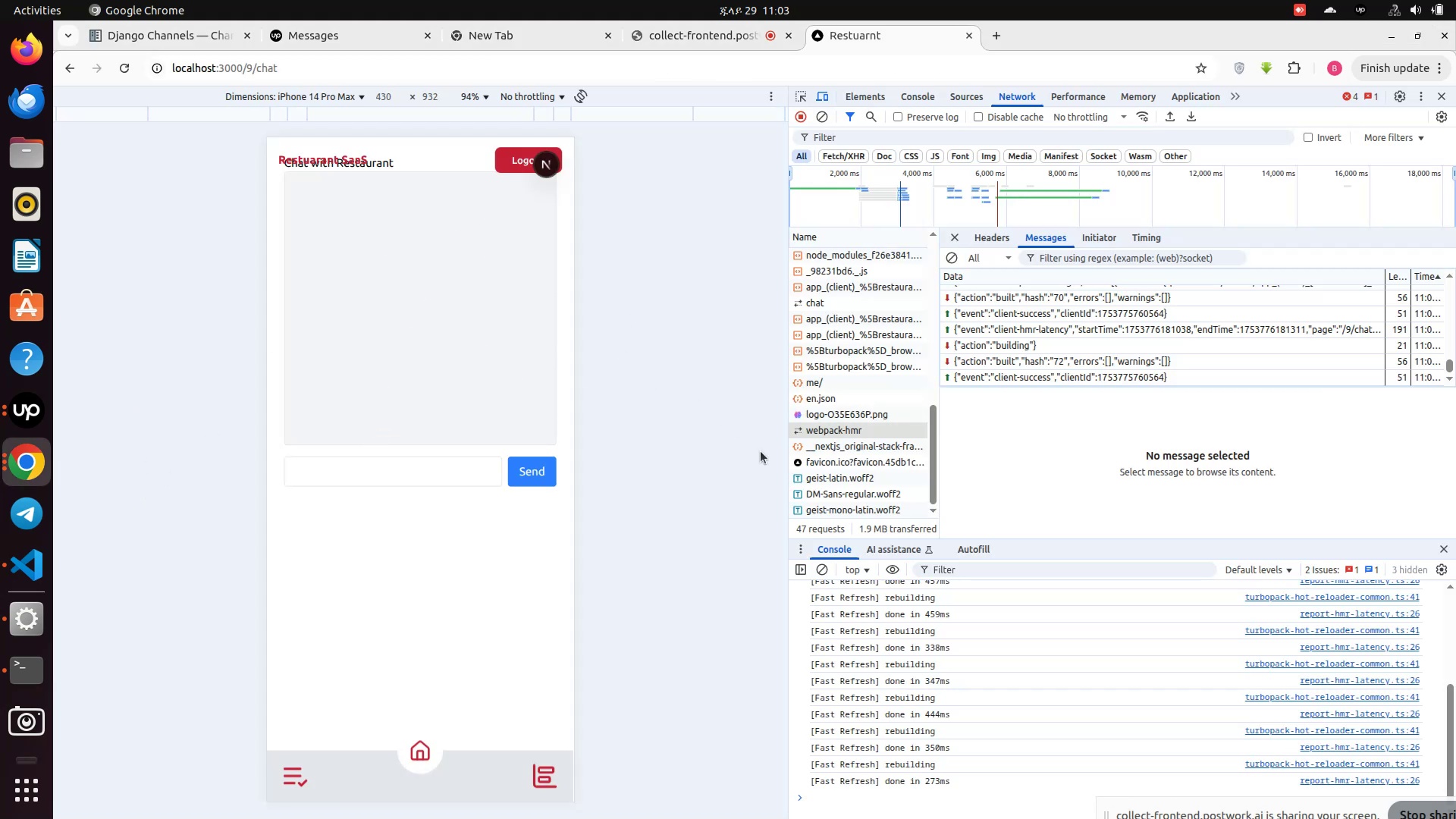 
scroll: coordinate [820, 463], scroll_direction: down, amount: 3.0
 